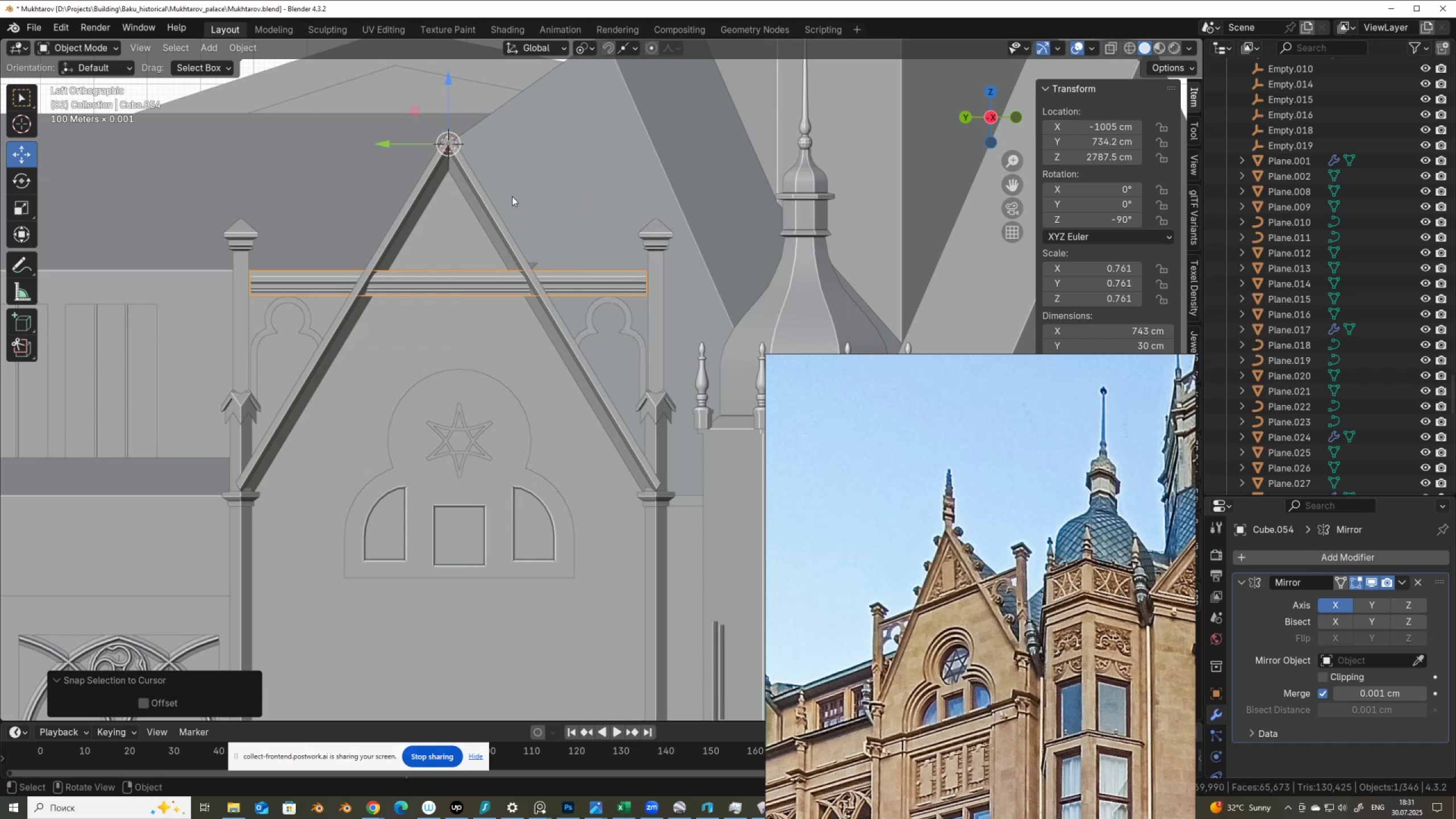 
hold_key(key=S, duration=0.74)
 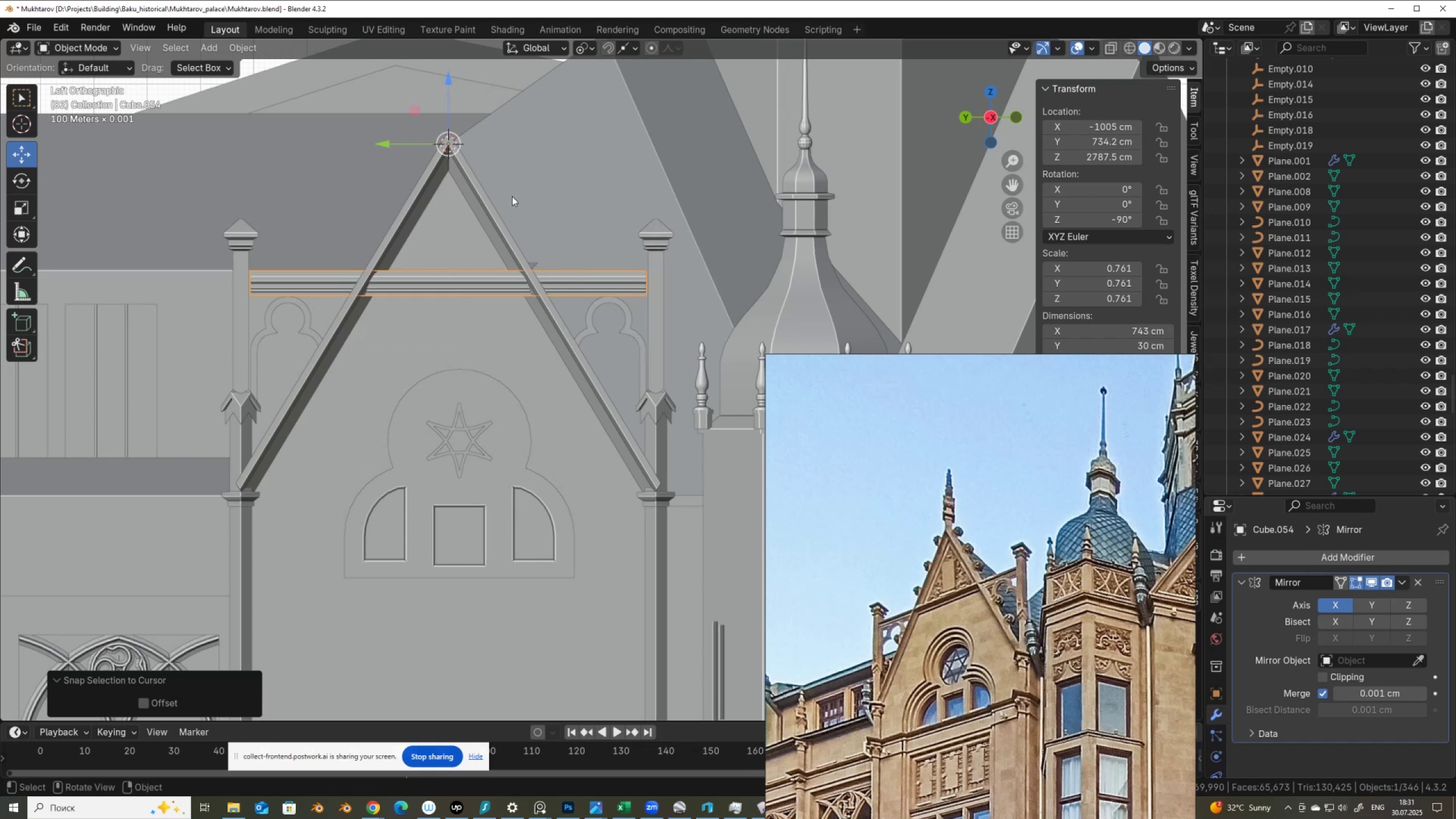 
key(Q)
 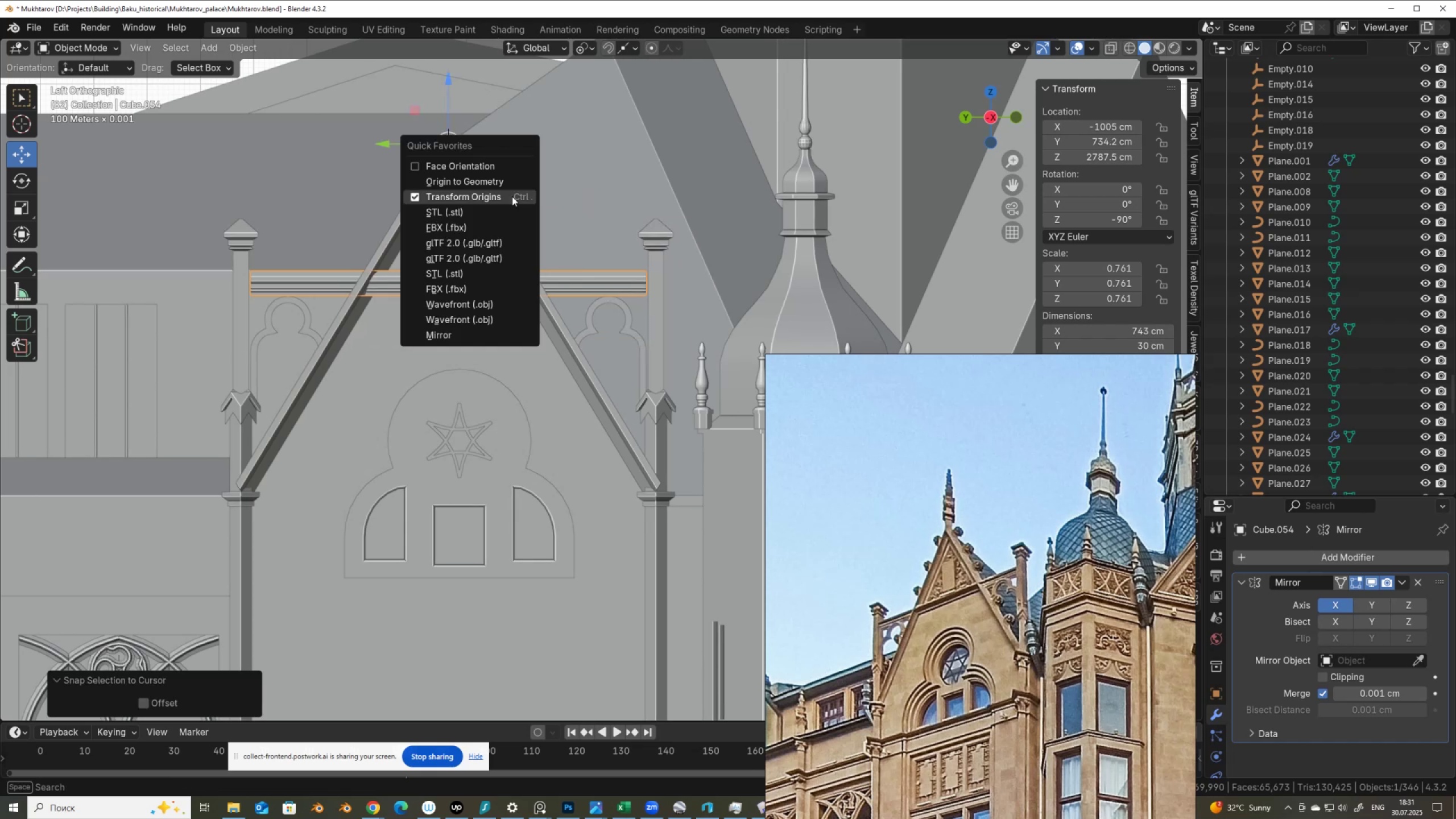 
left_click([512, 196])
 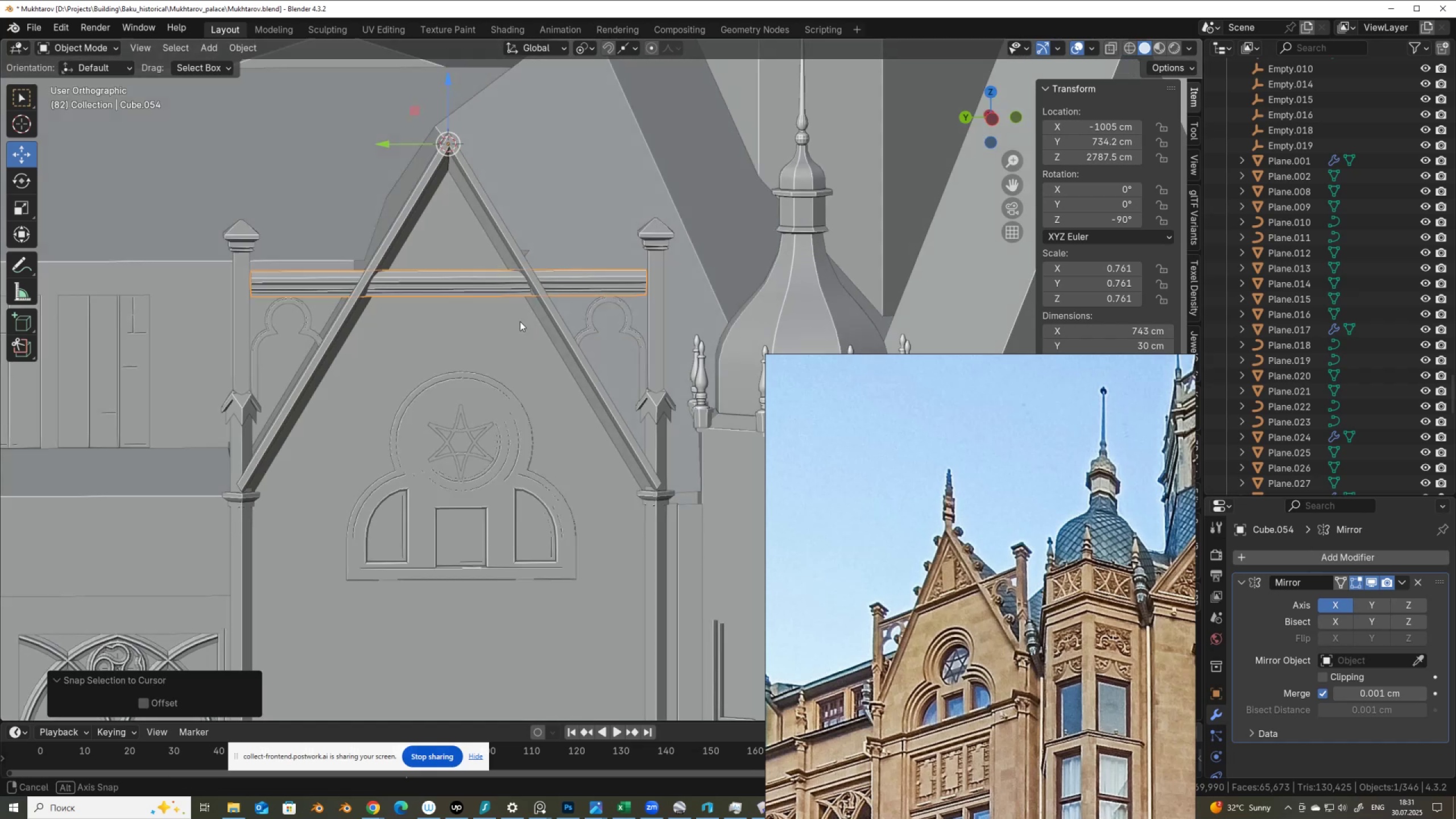 
wait(8.25)
 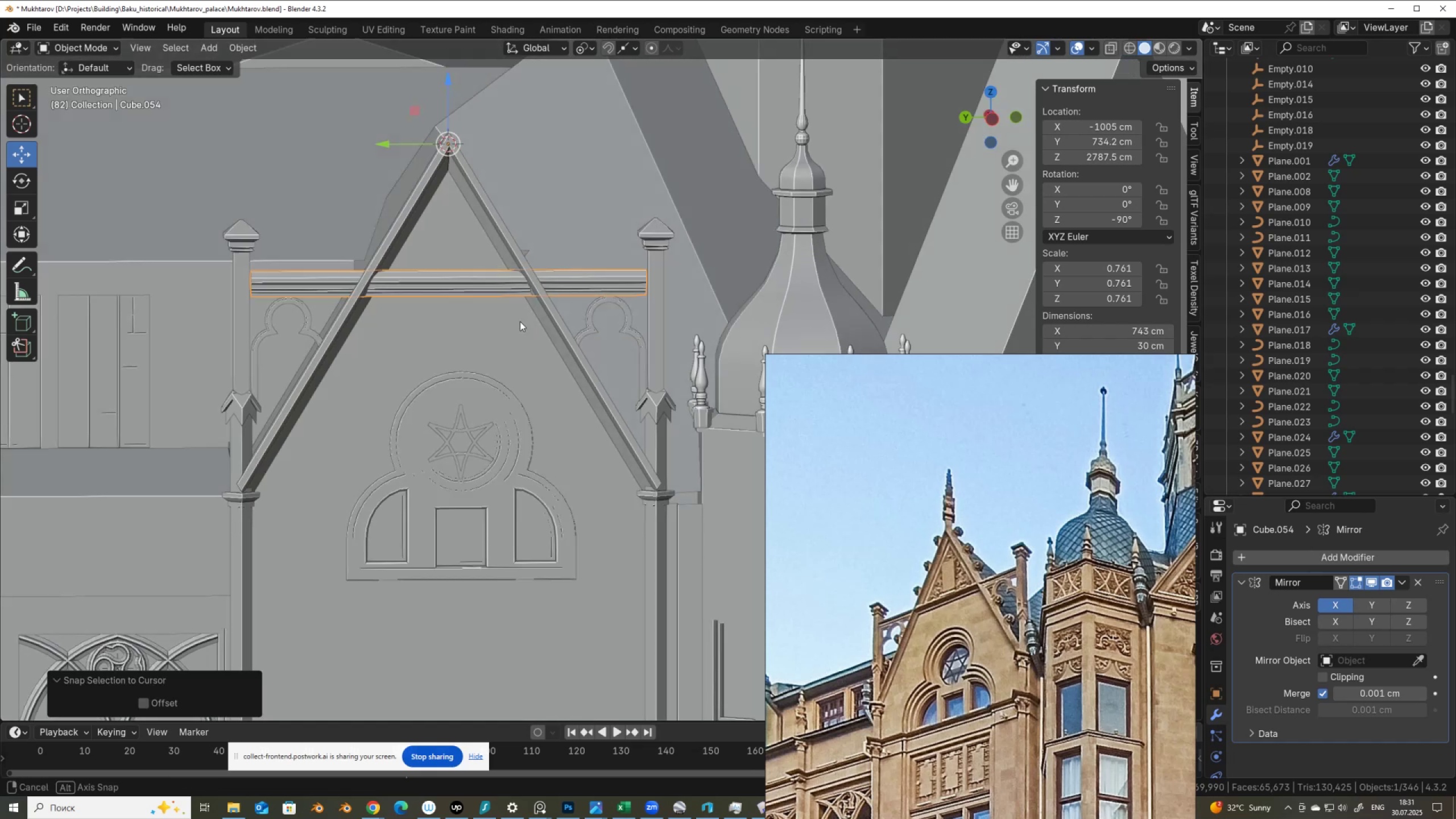 
scroll: coordinate [482, 332], scroll_direction: down, amount: 5.0
 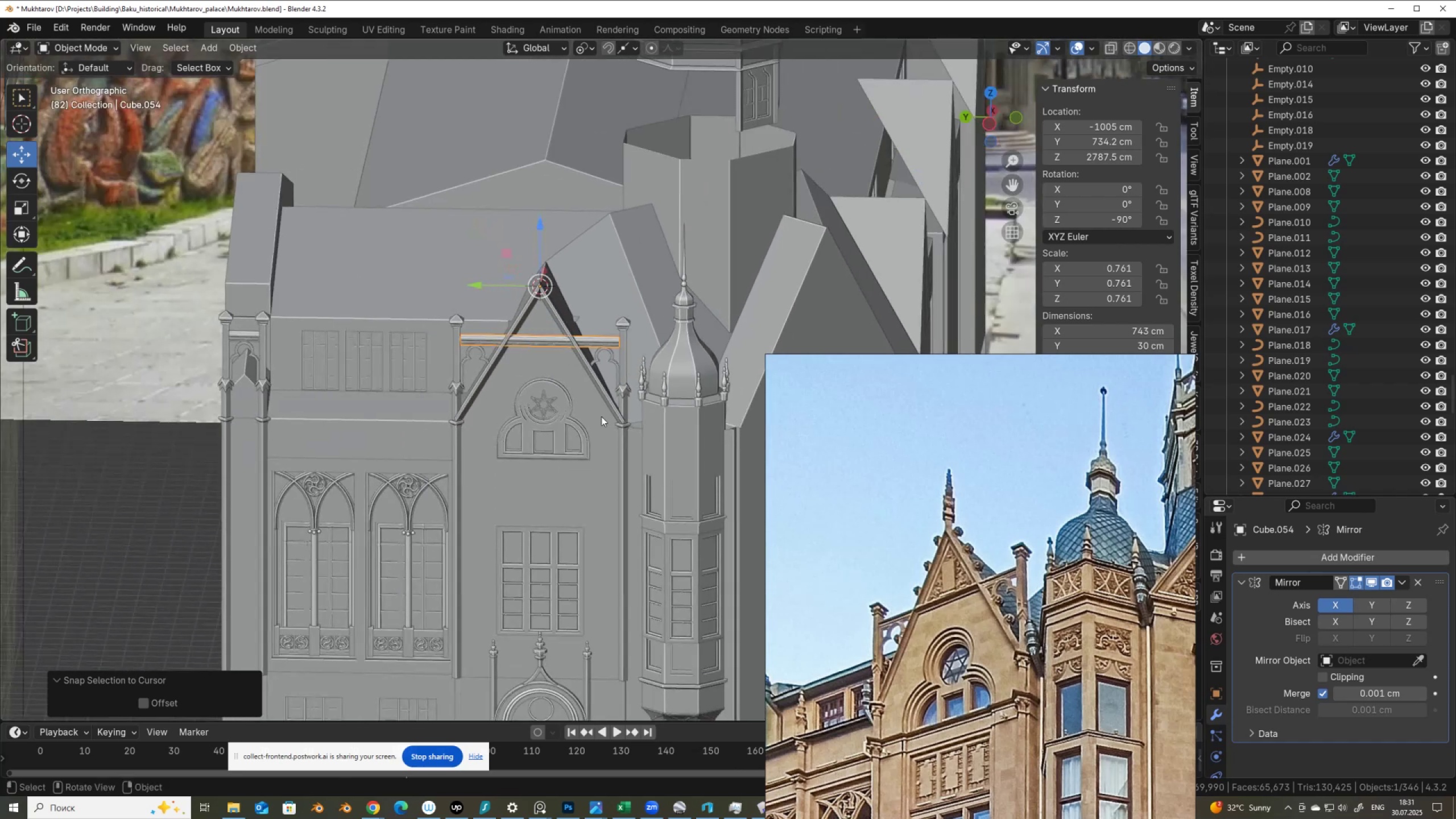 
hold_key(key=ShiftLeft, duration=0.58)
scroll: coordinate [466, 412], scroll_direction: down, amount: 3.0
 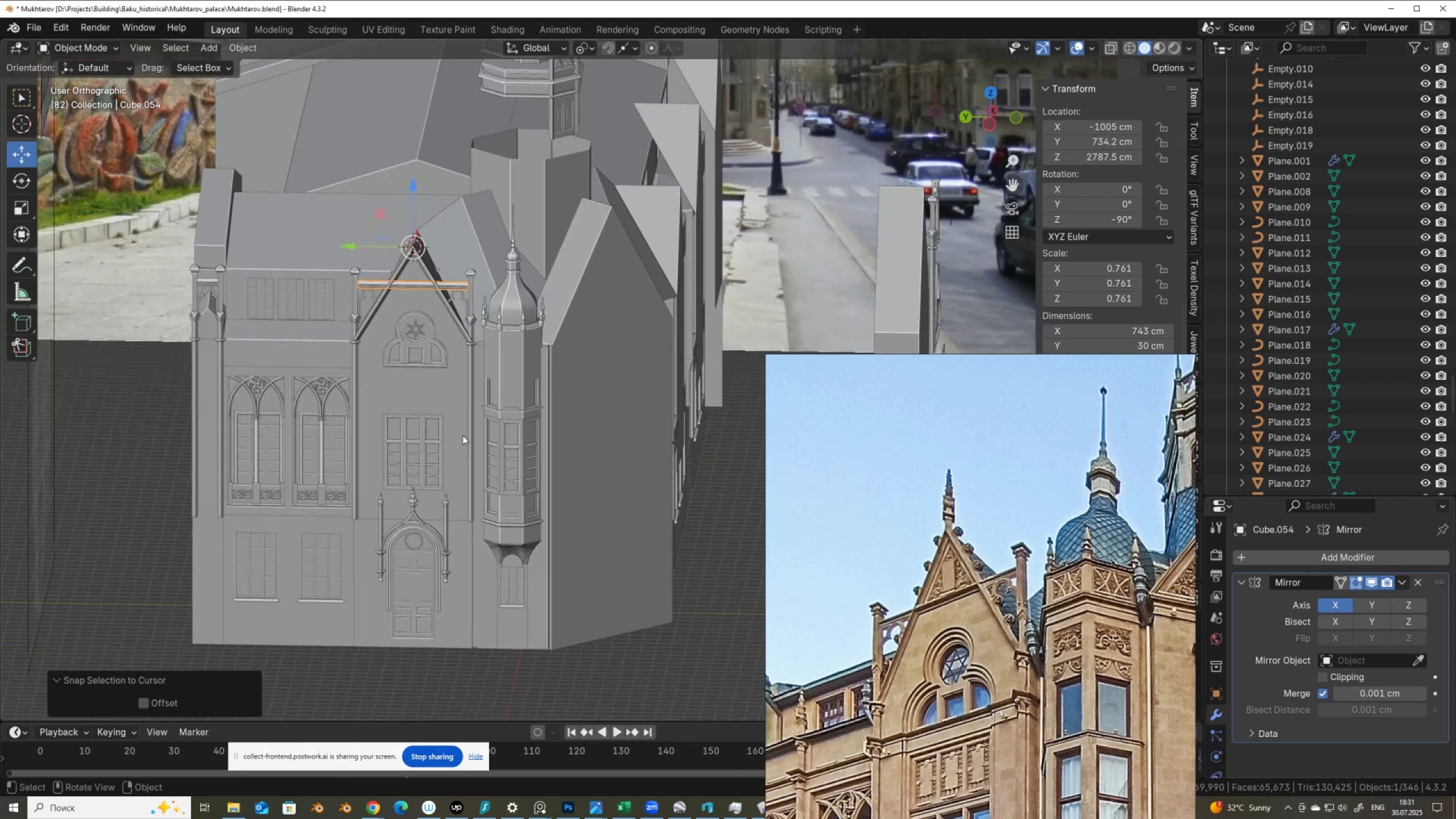 
key(Control+S)
 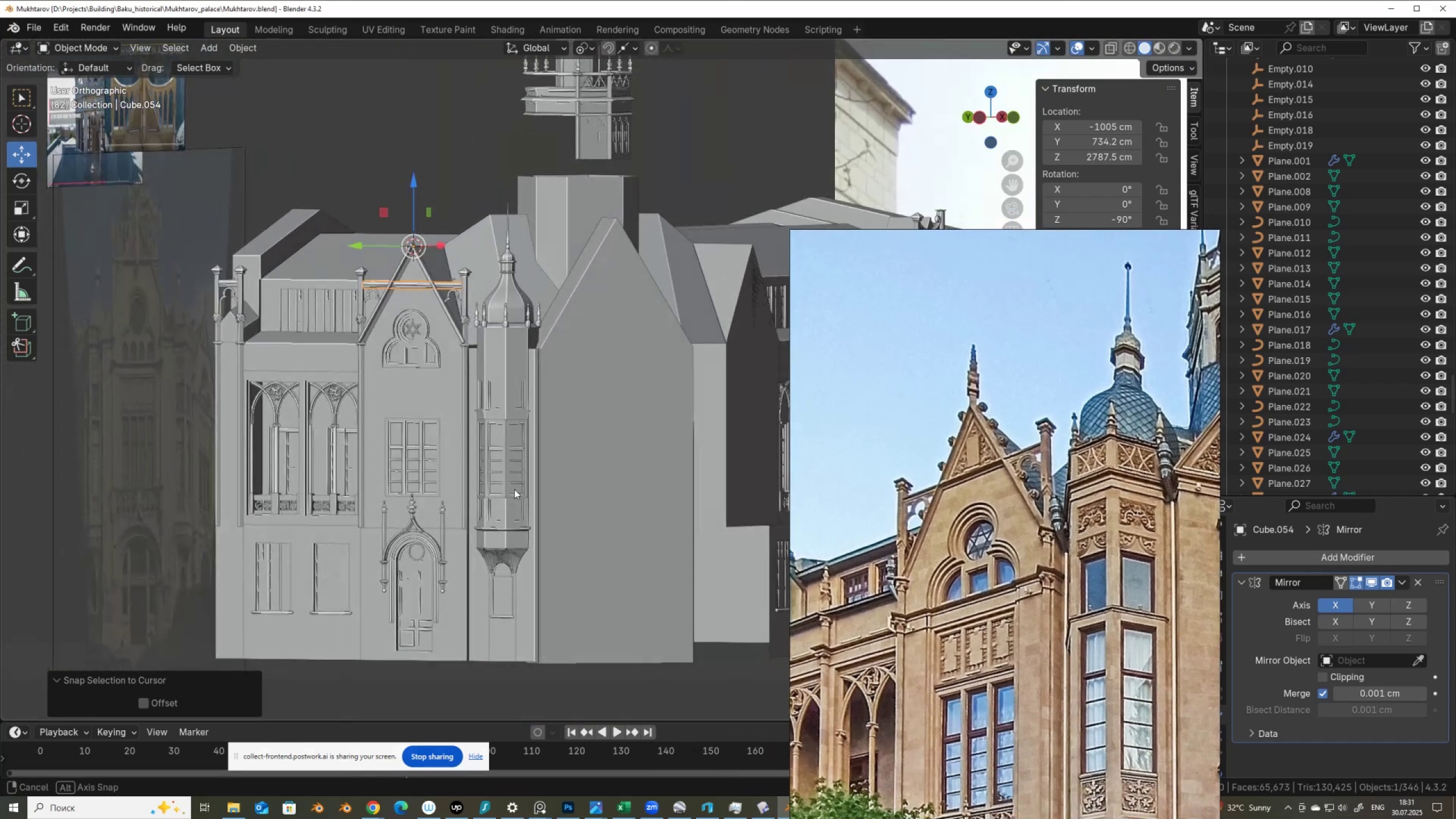 
wait(12.36)
 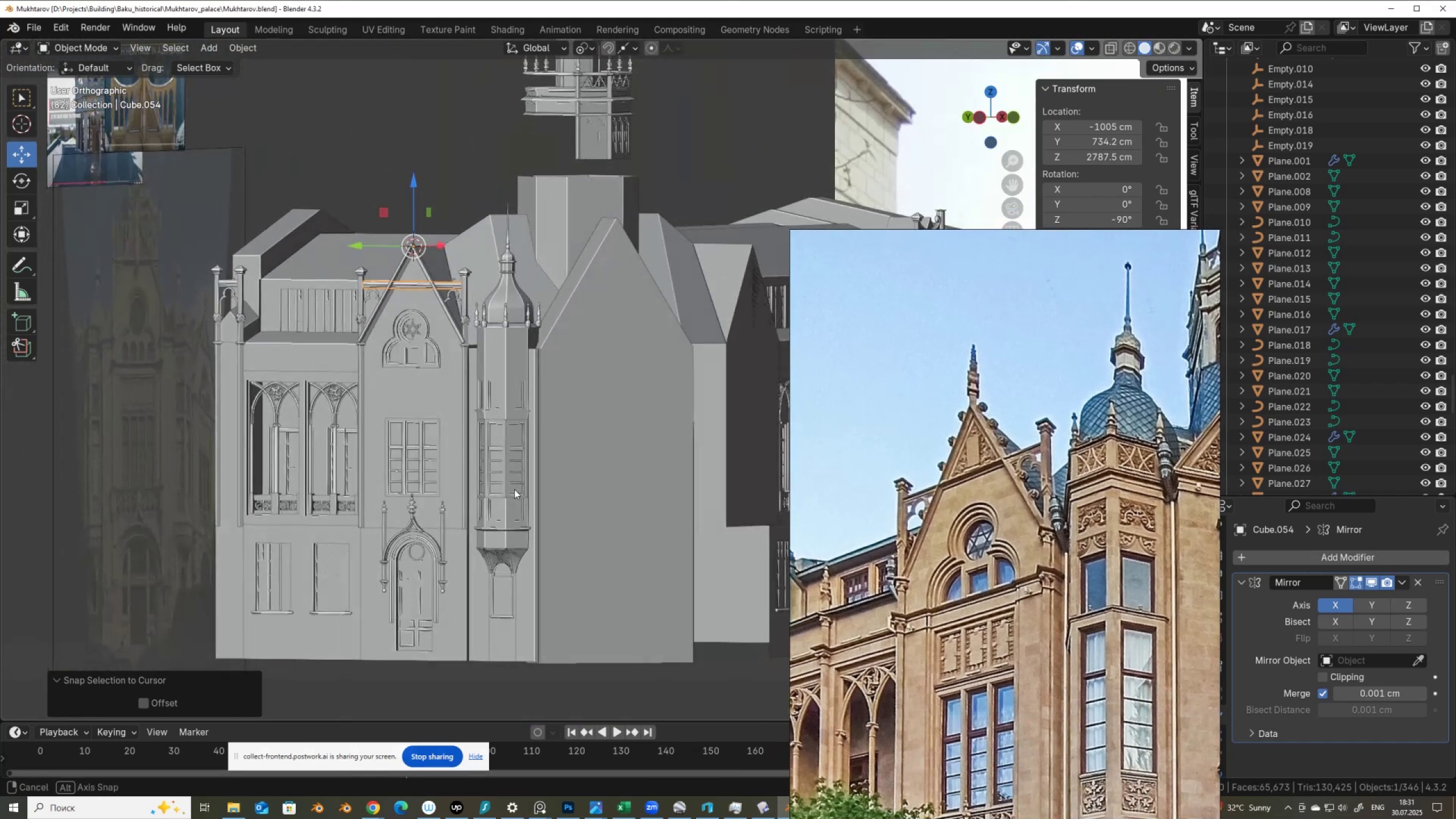 
scroll: coordinate [504, 519], scroll_direction: down, amount: 1.0
 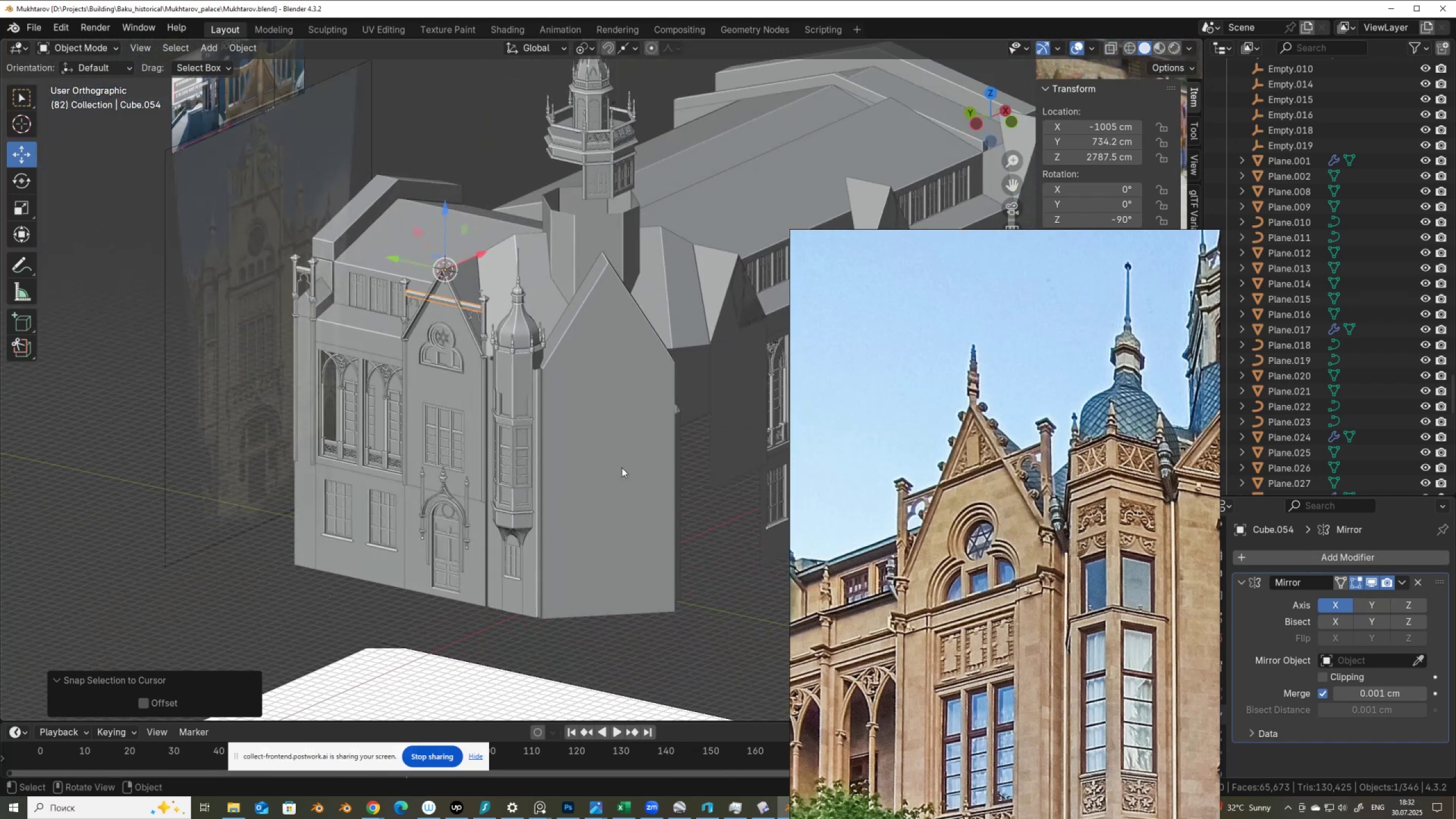 
hold_key(key=ShiftLeft, duration=0.56)
 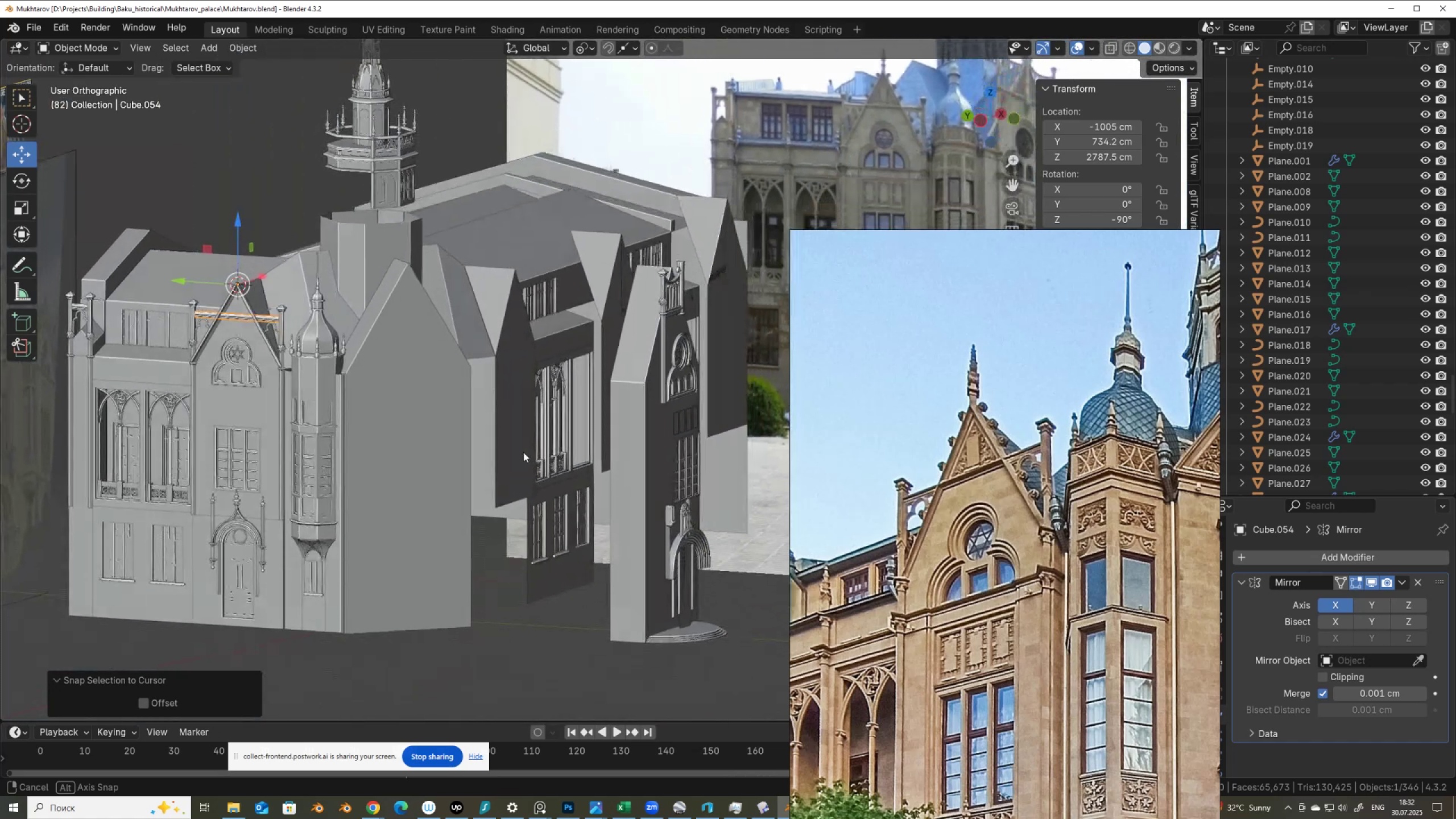 
wait(6.97)
 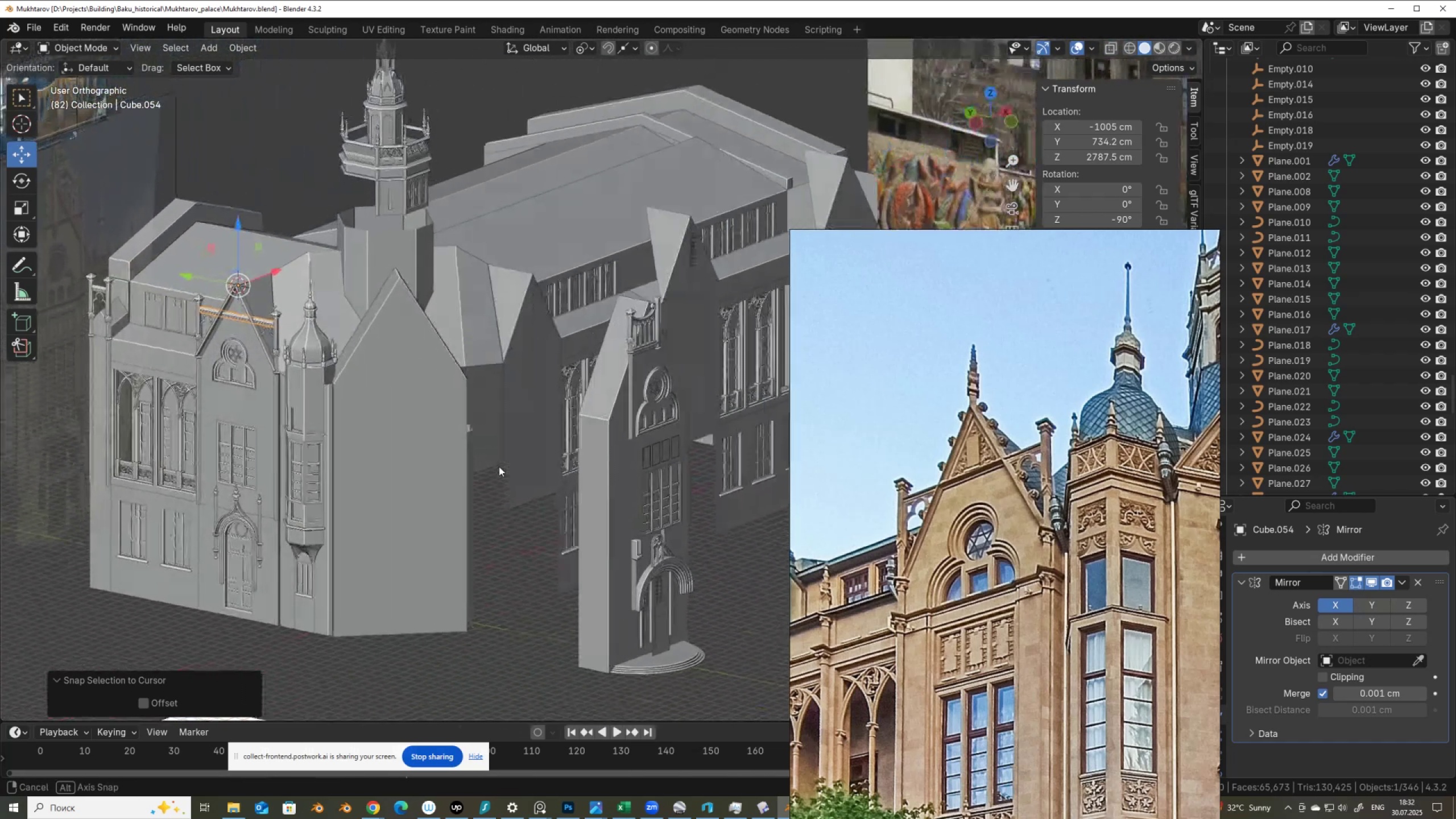 
scroll: coordinate [909, 485], scroll_direction: down, amount: 2.0
 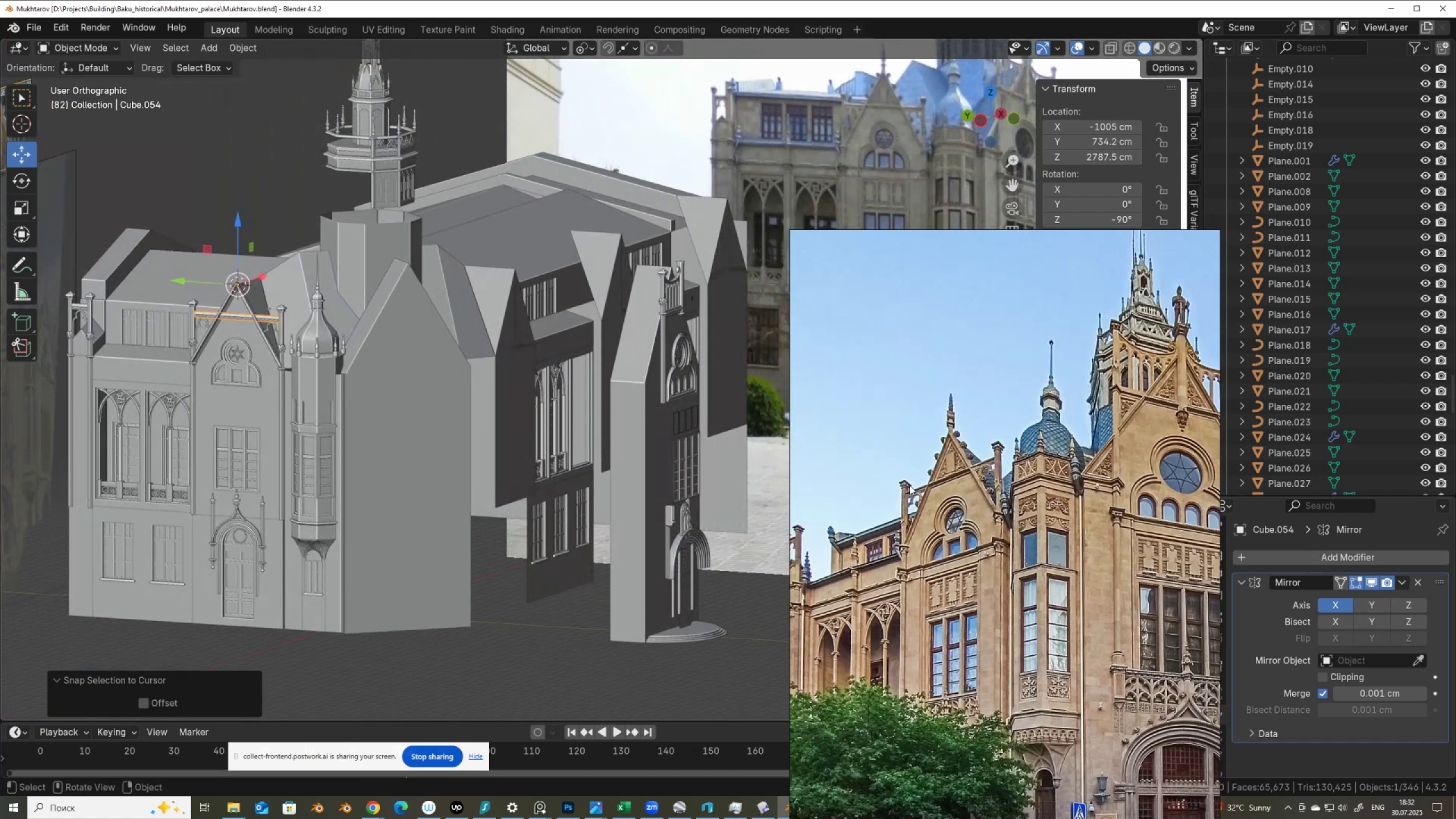 
wait(6.1)
 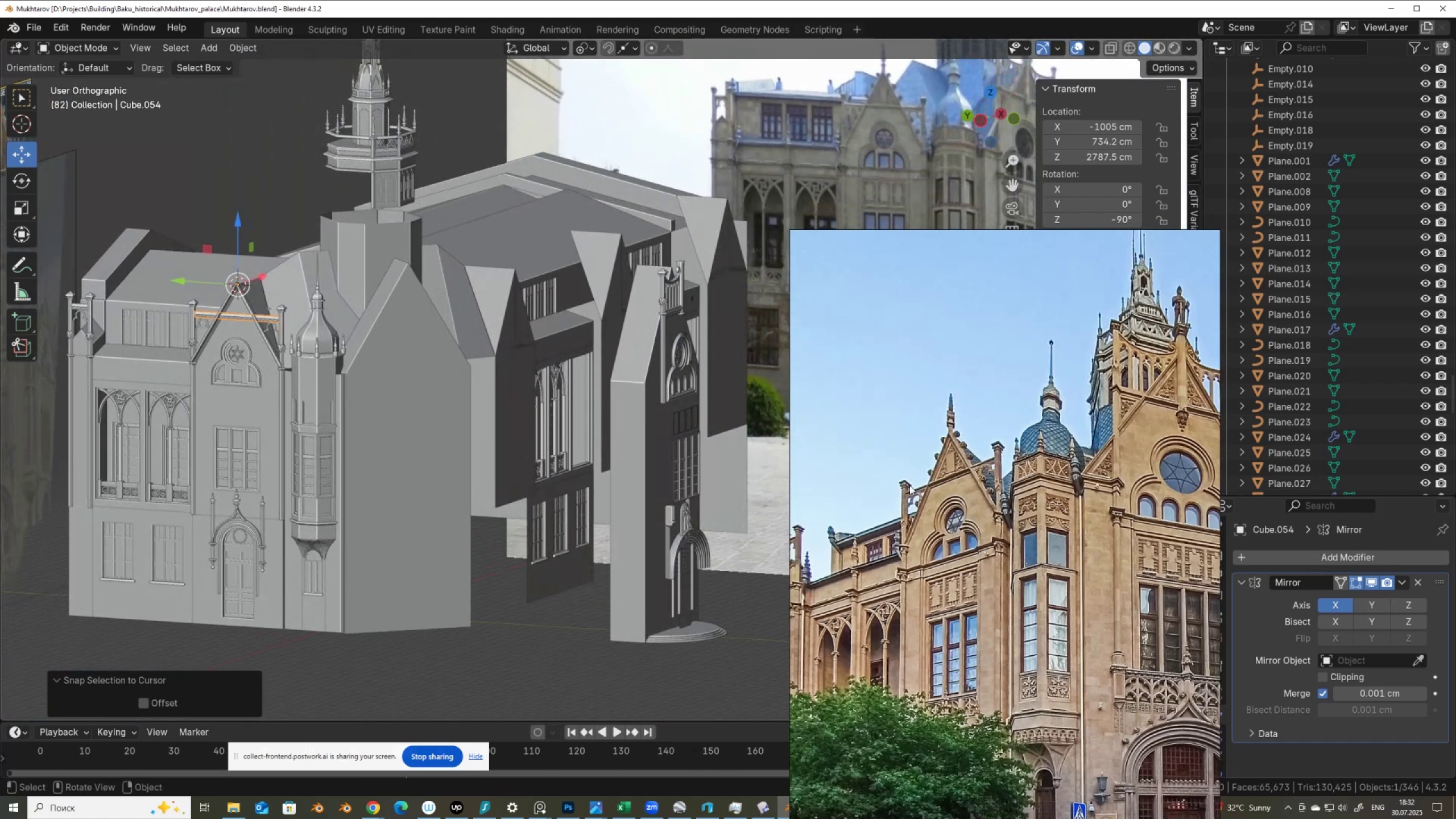 
mouse_move([634, 427])
 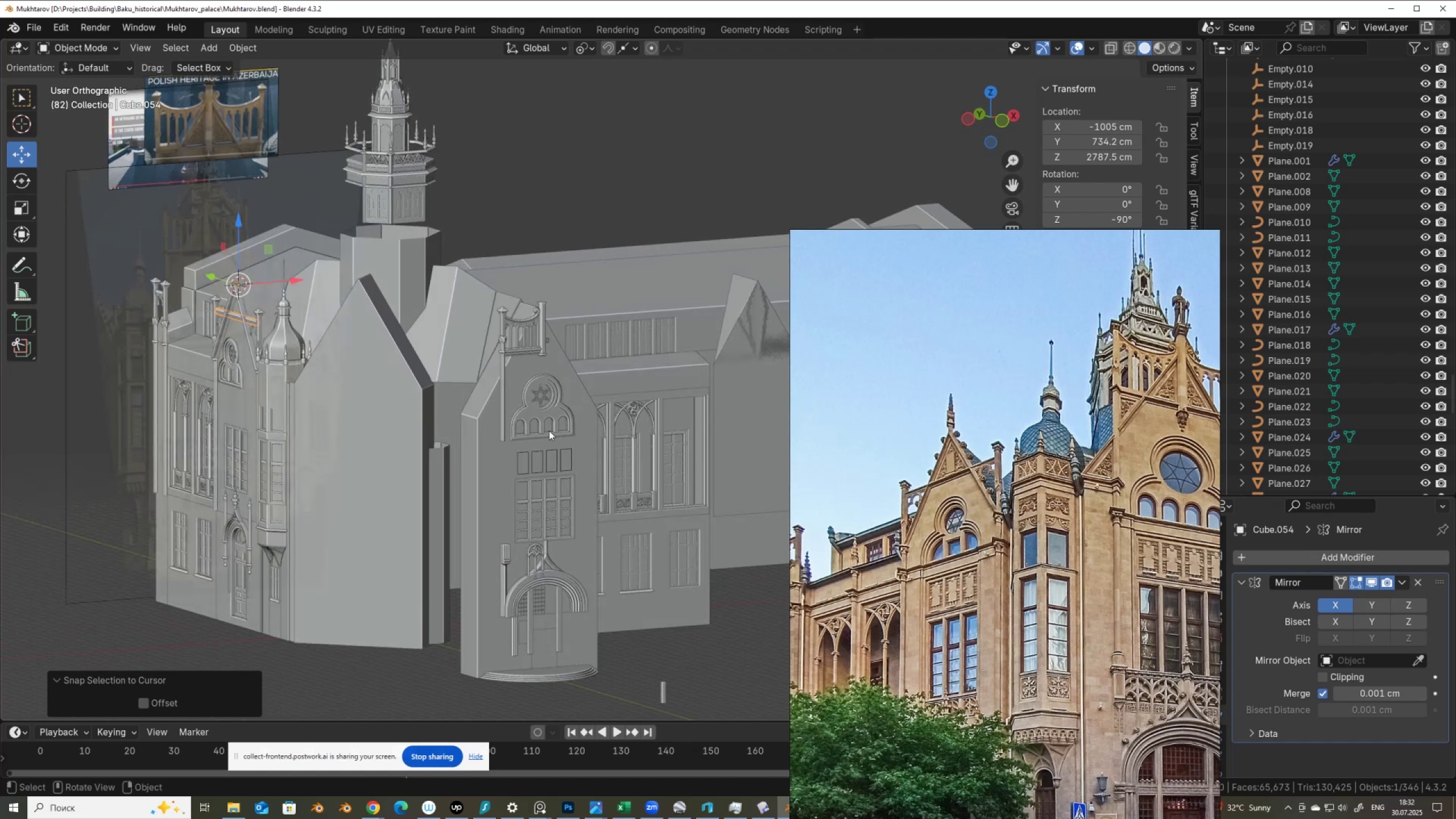 
scroll: coordinate [344, 454], scroll_direction: up, amount: 1.0
 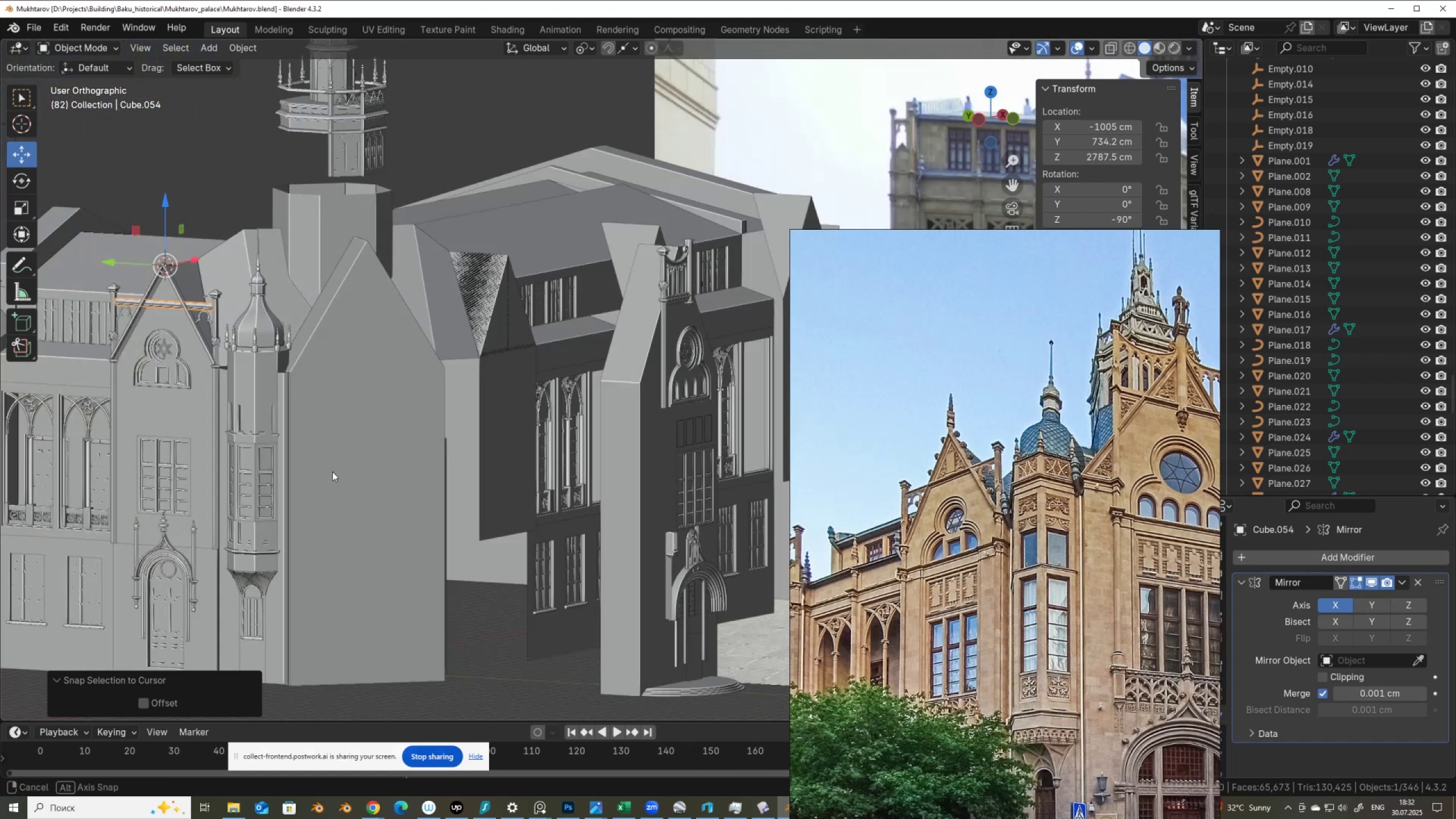 
hold_key(key=ShiftLeft, duration=0.48)
scroll: coordinate [943, 425], scroll_direction: up, amount: 12.0
 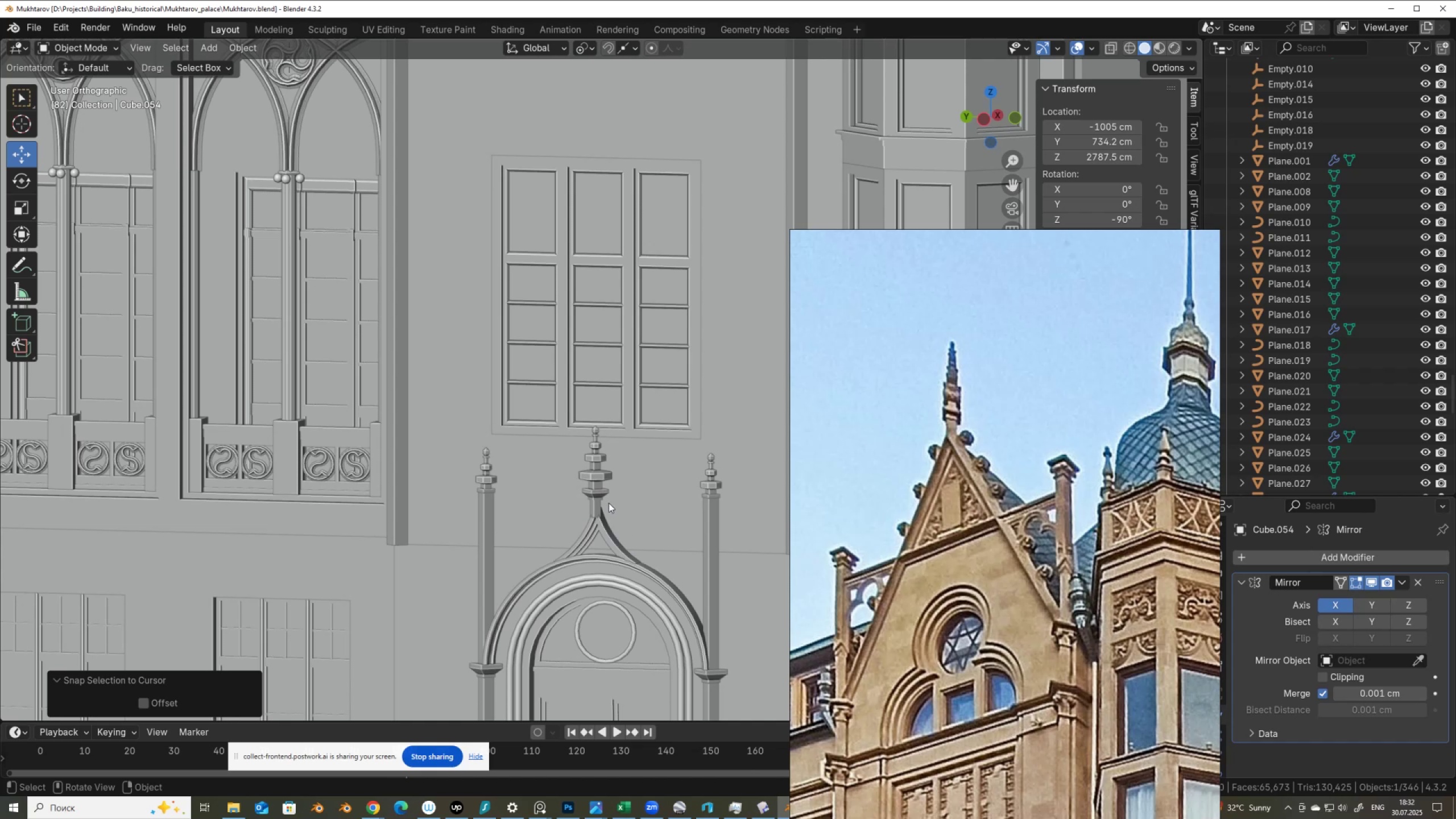 
left_click([592, 490])
 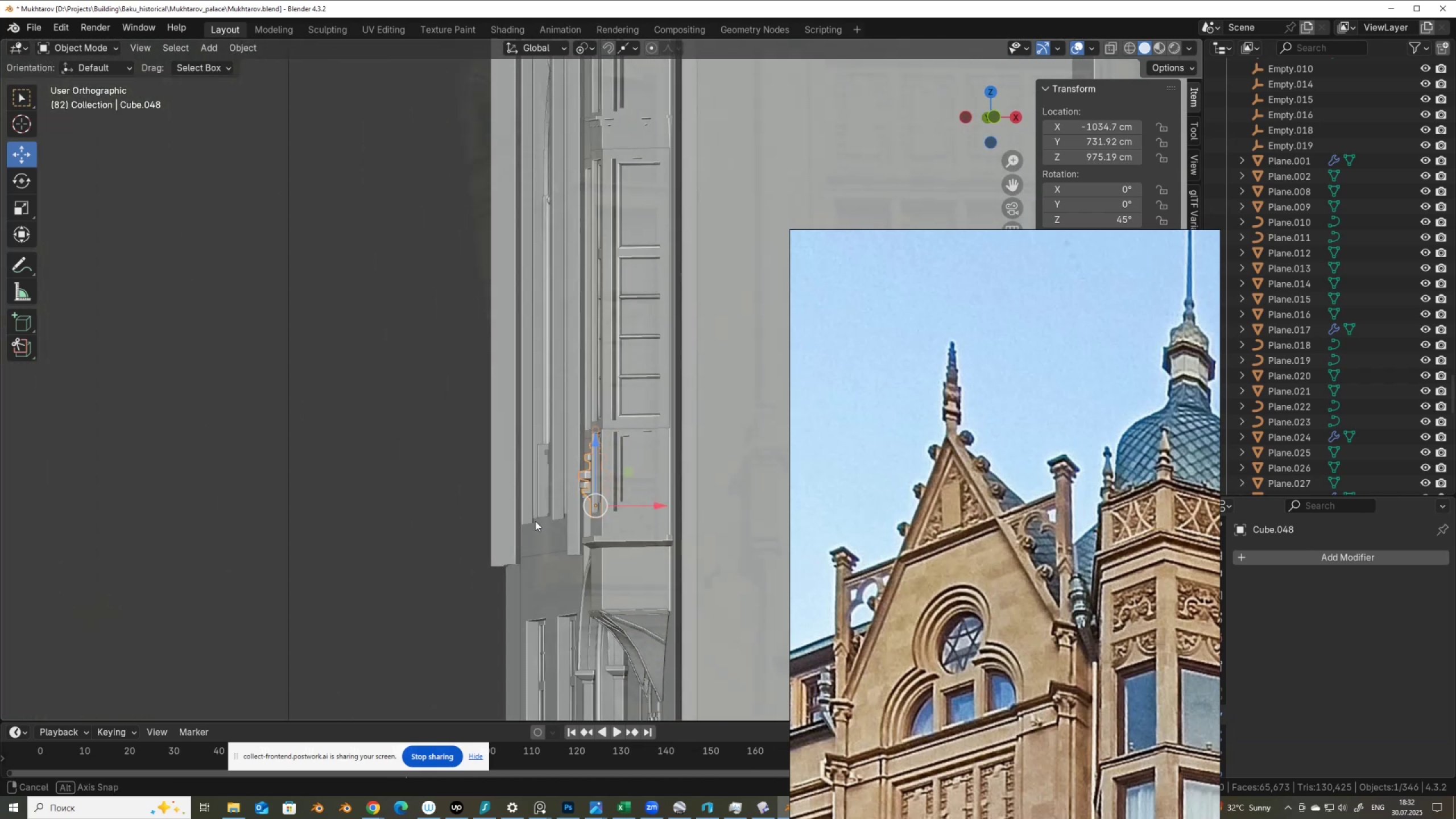 
scroll: coordinate [585, 532], scroll_direction: up, amount: 6.0
 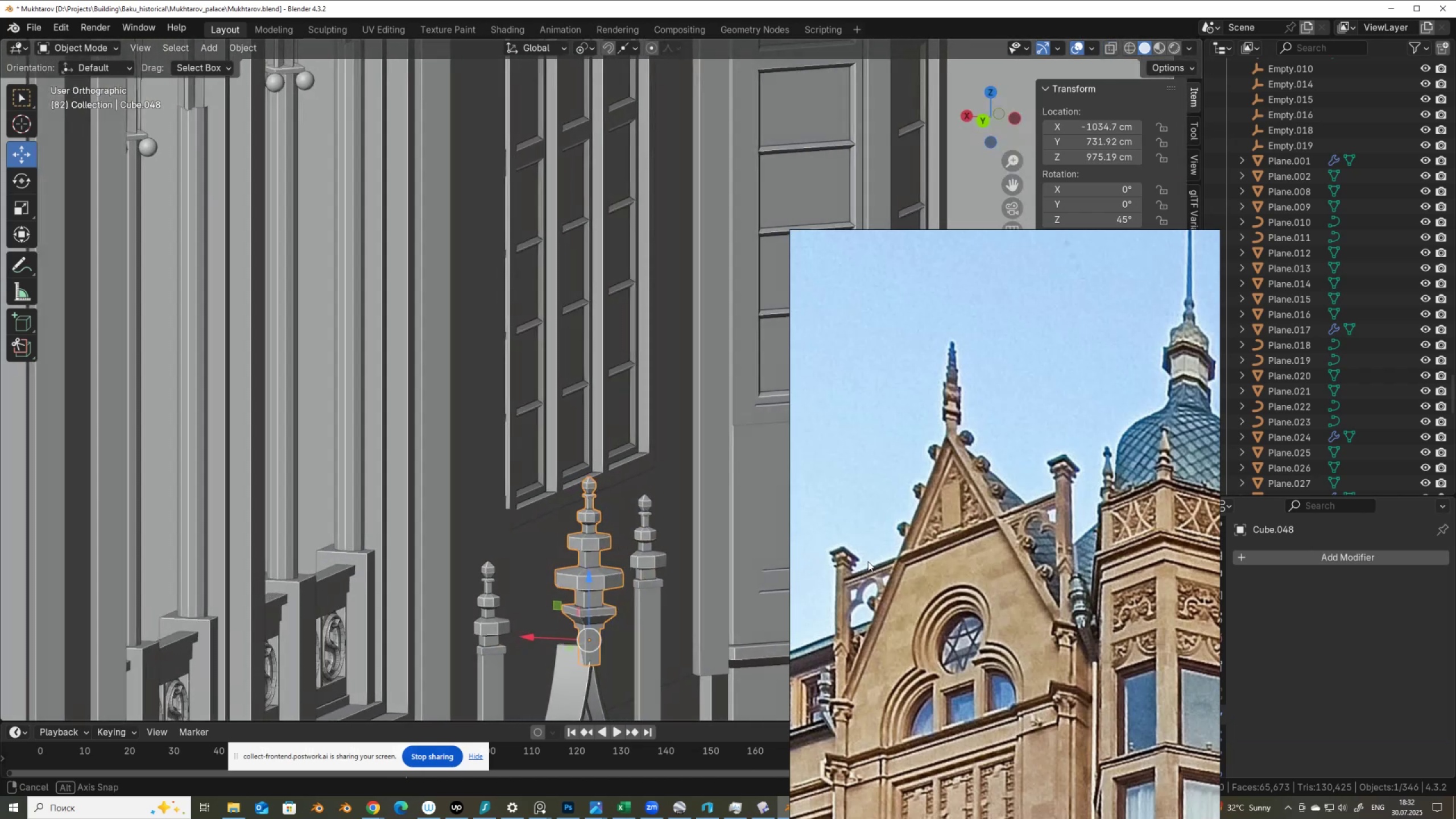 
hold_key(key=ShiftLeft, duration=0.7)
 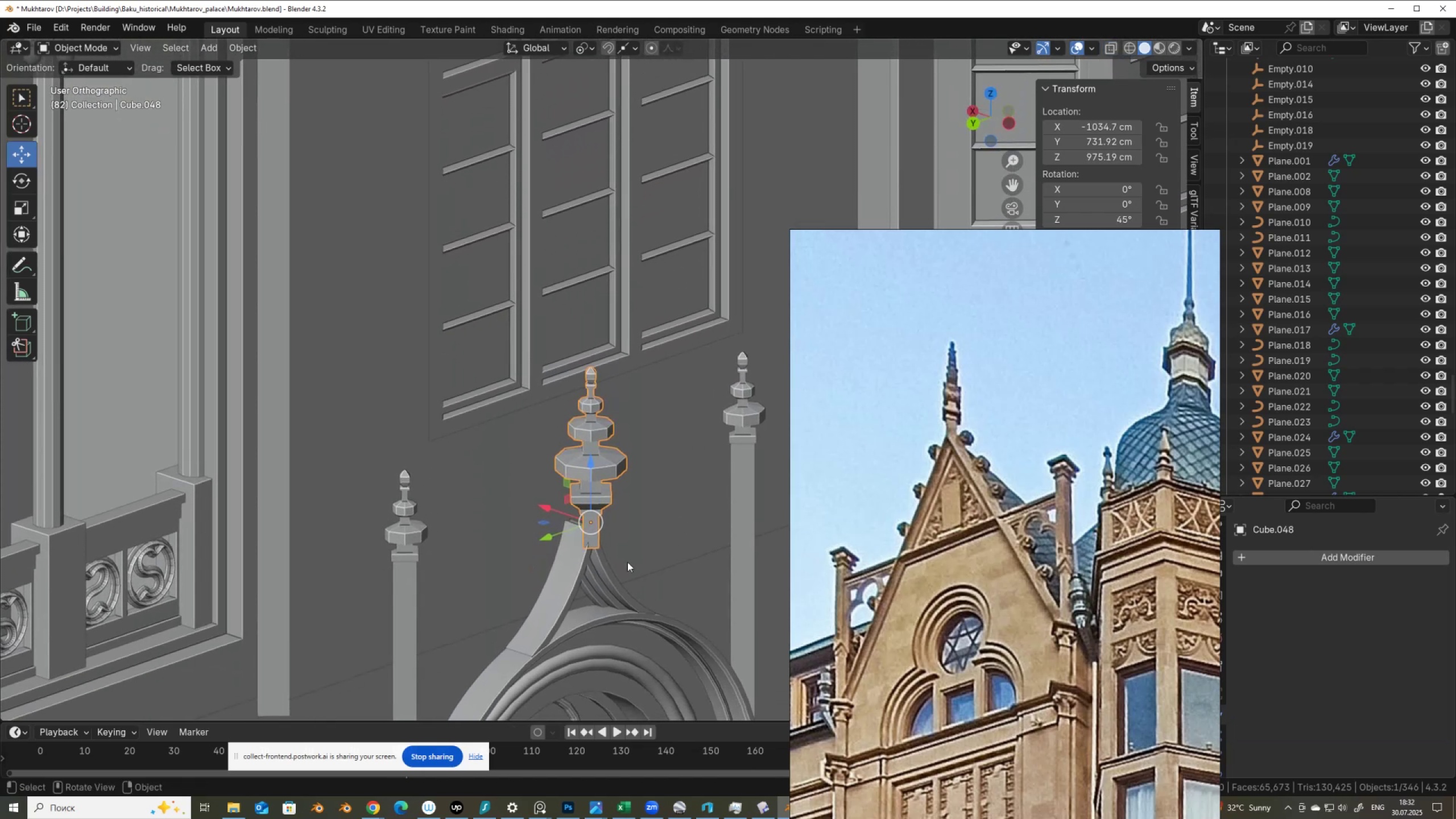 
scroll: coordinate [1060, 548], scroll_direction: down, amount: 19.0
 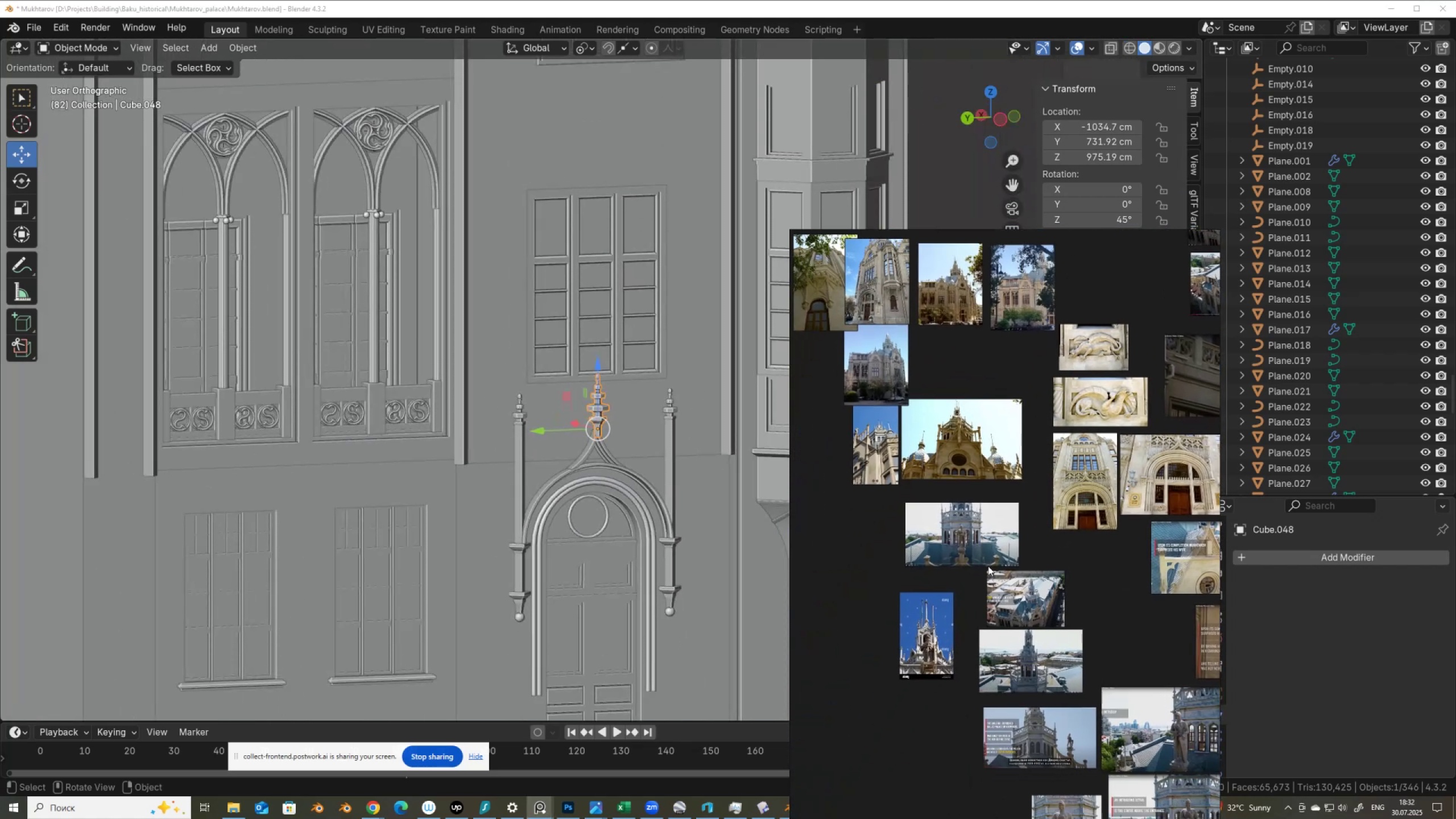 
scroll: coordinate [1065, 396], scroll_direction: up, amount: 17.0
 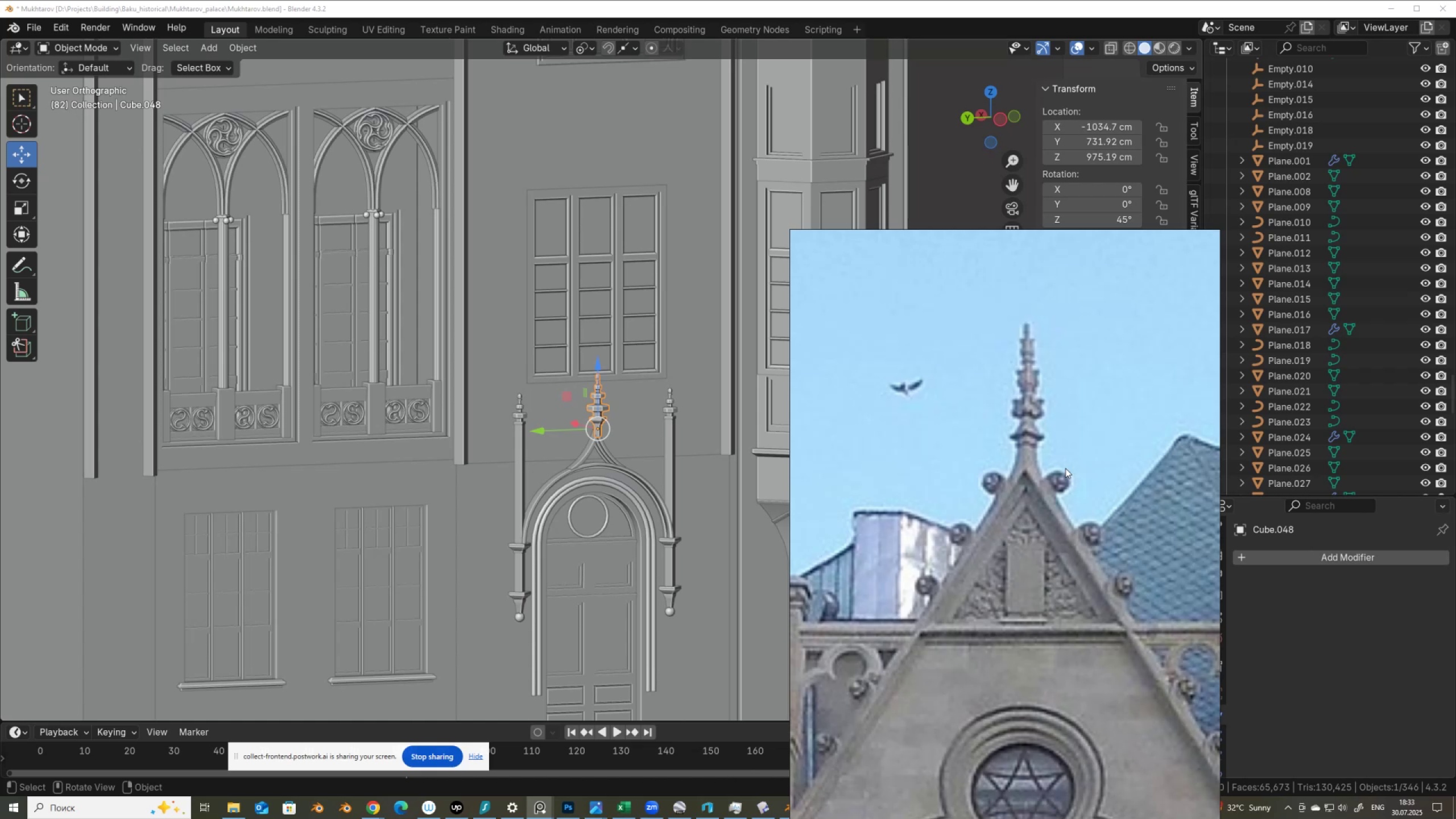 
wait(13.81)
 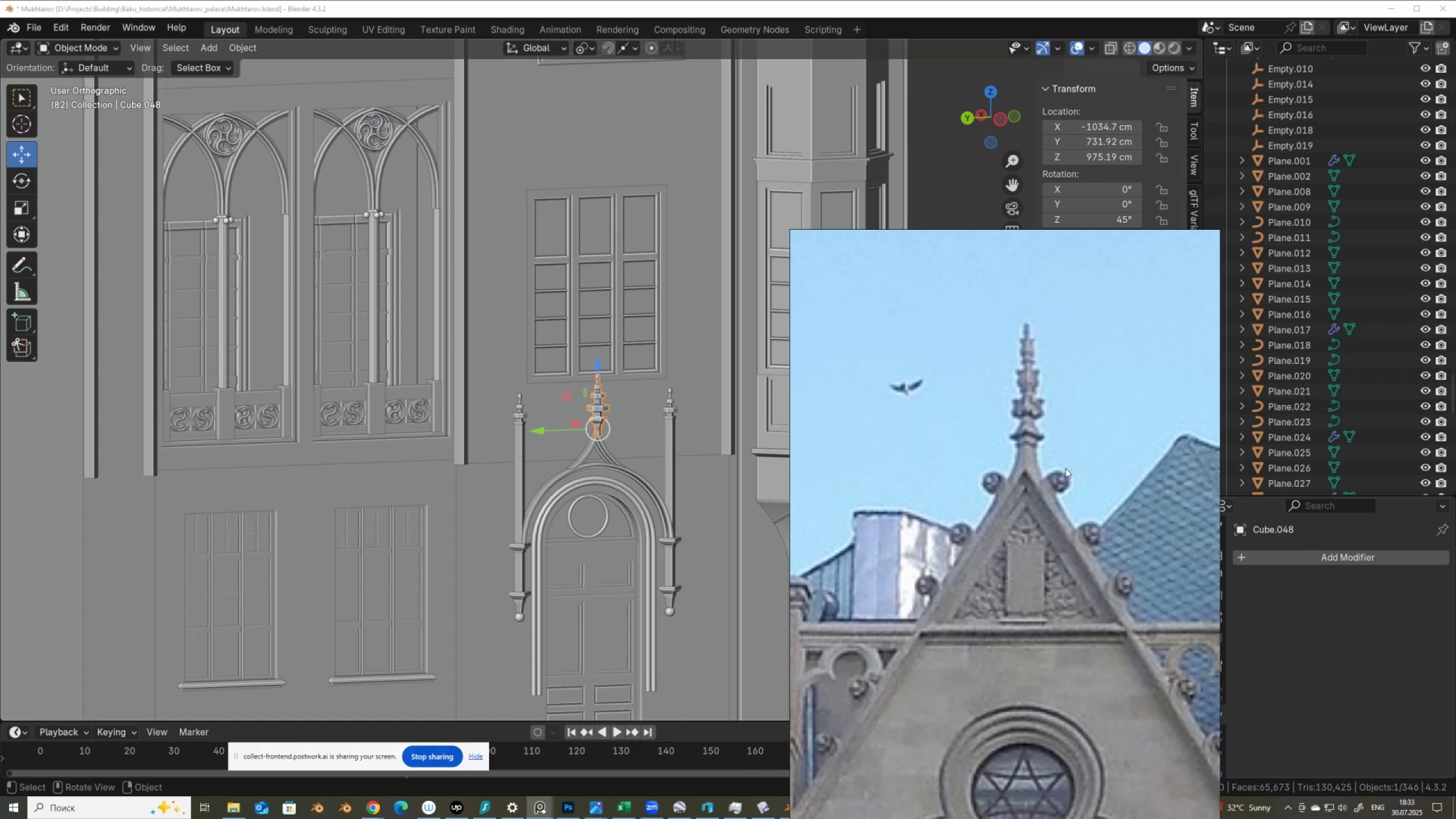 
scroll: coordinate [652, 430], scroll_direction: down, amount: 17.0
 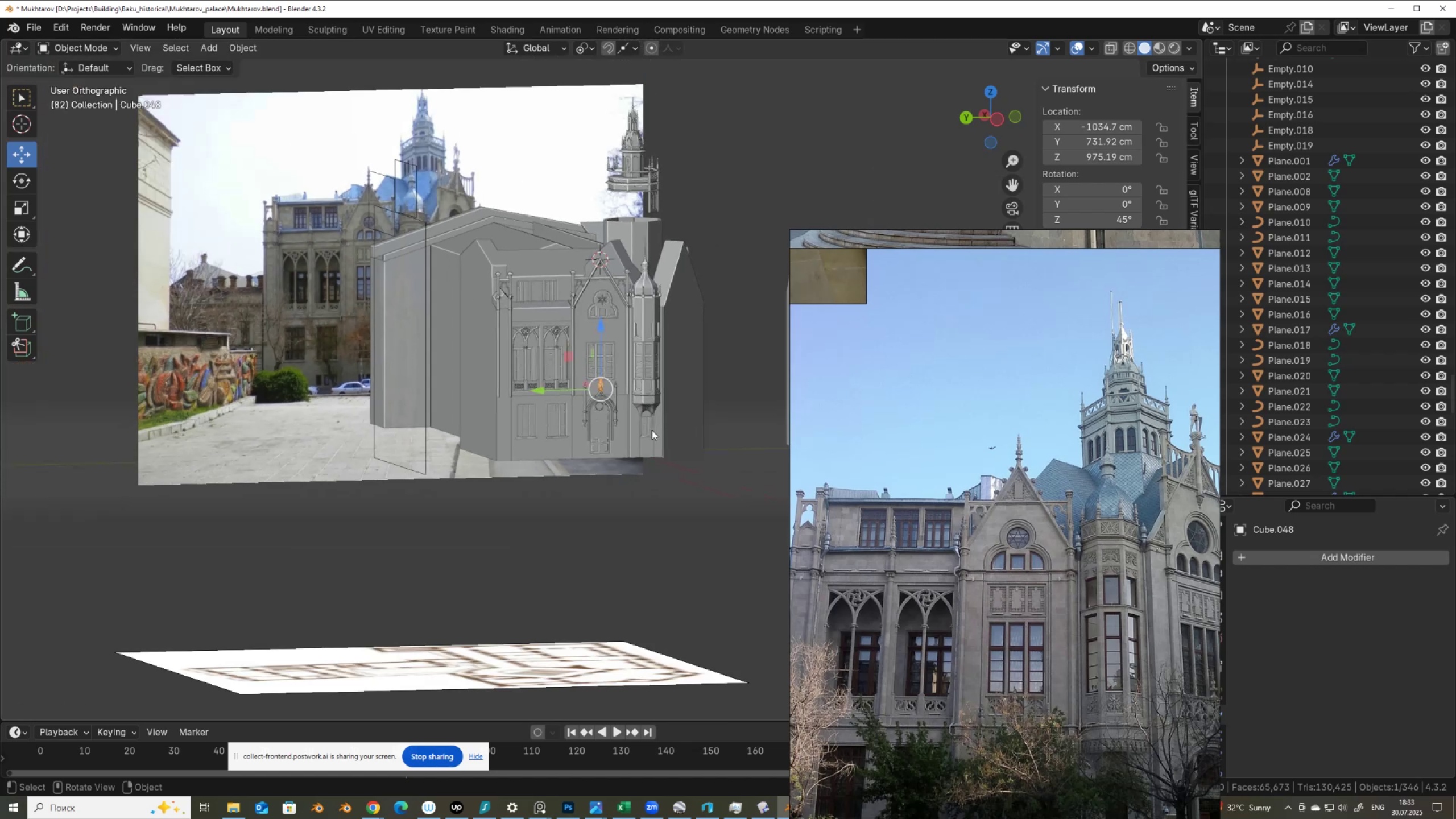 
hold_key(key=ShiftLeft, duration=0.5)
 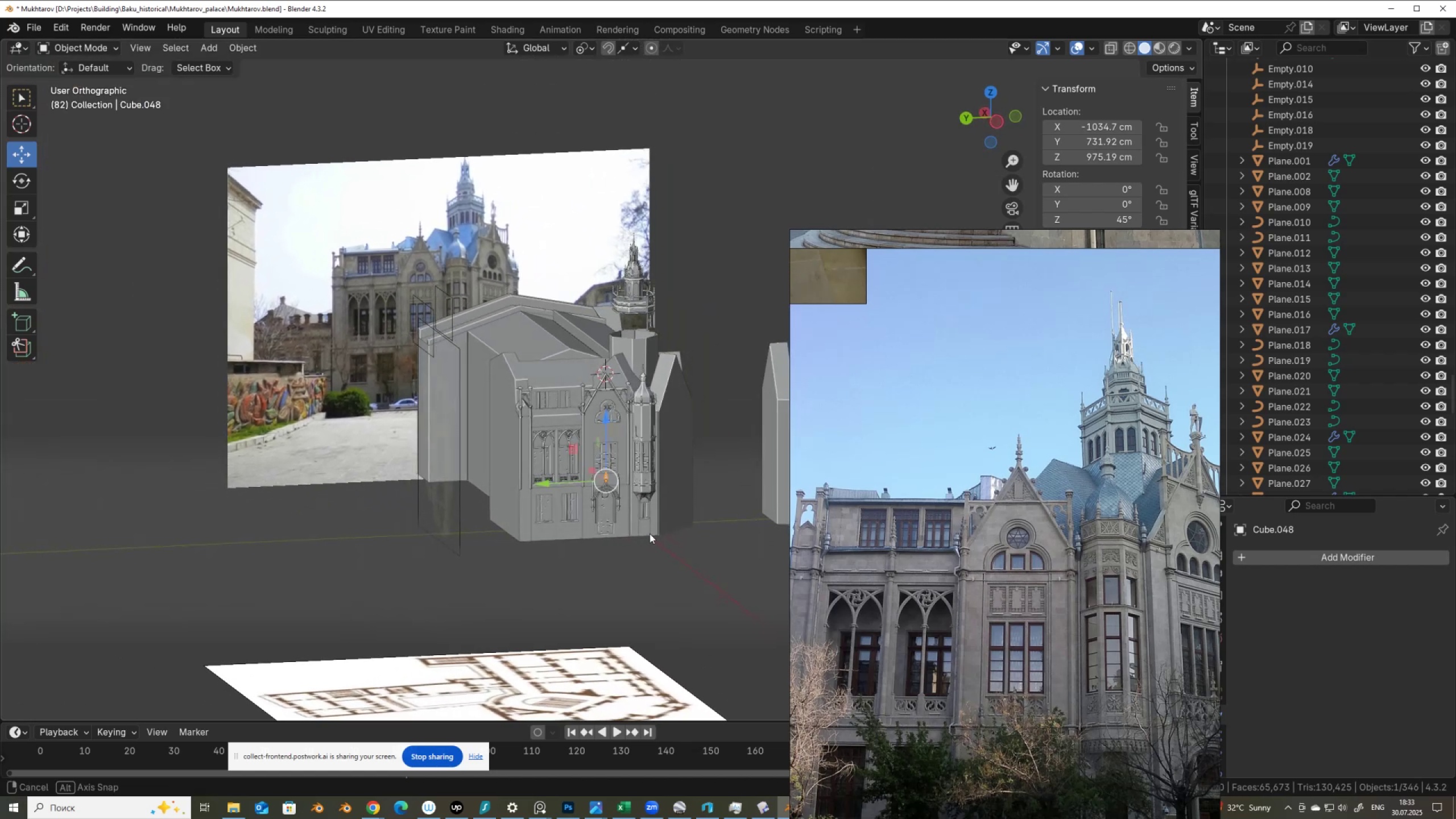 
scroll: coordinate [465, 458], scroll_direction: up, amount: 5.0
 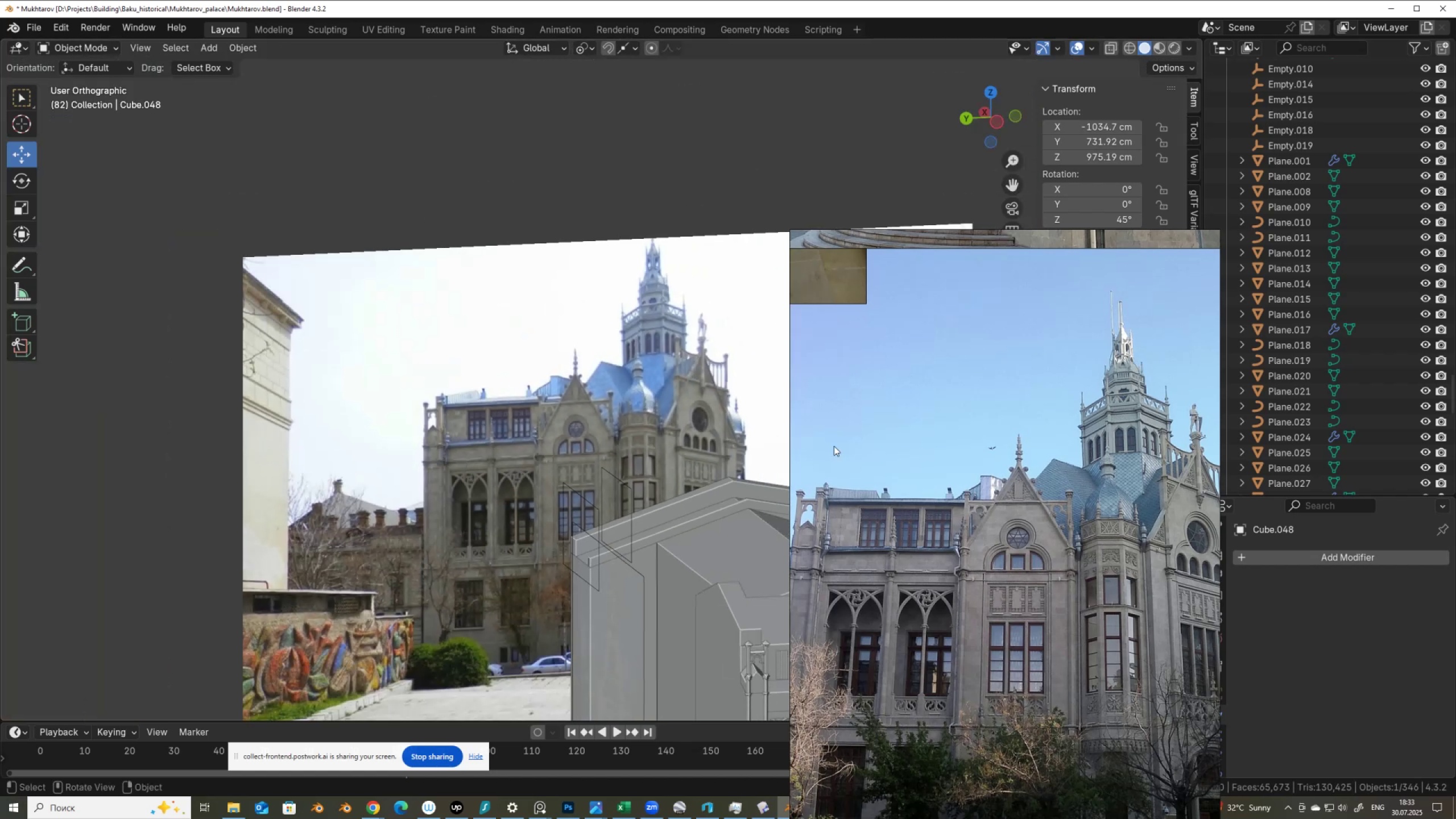 
hold_key(key=ShiftLeft, duration=0.42)
 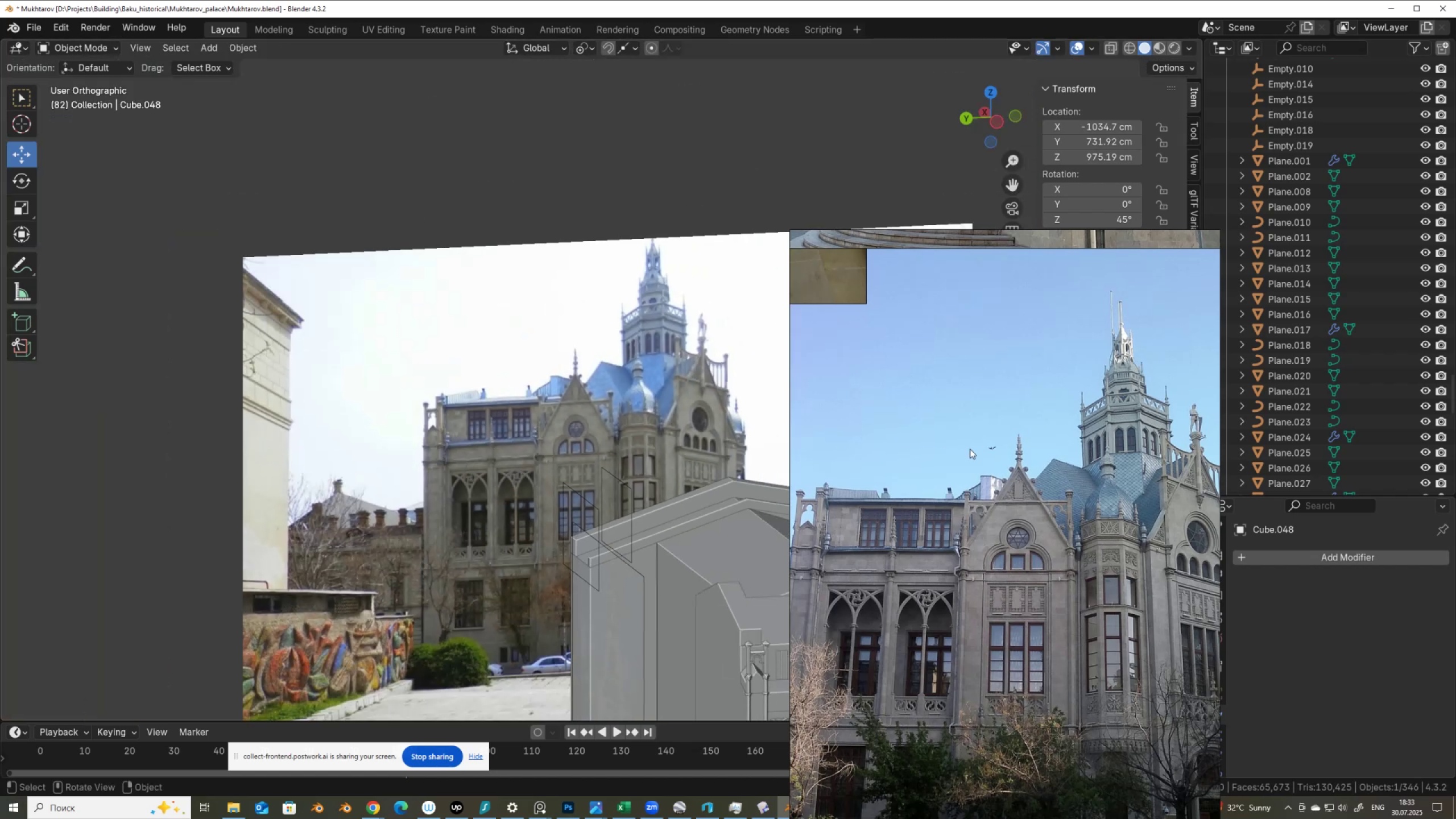 
scroll: coordinate [1012, 740], scroll_direction: up, amount: 4.0
 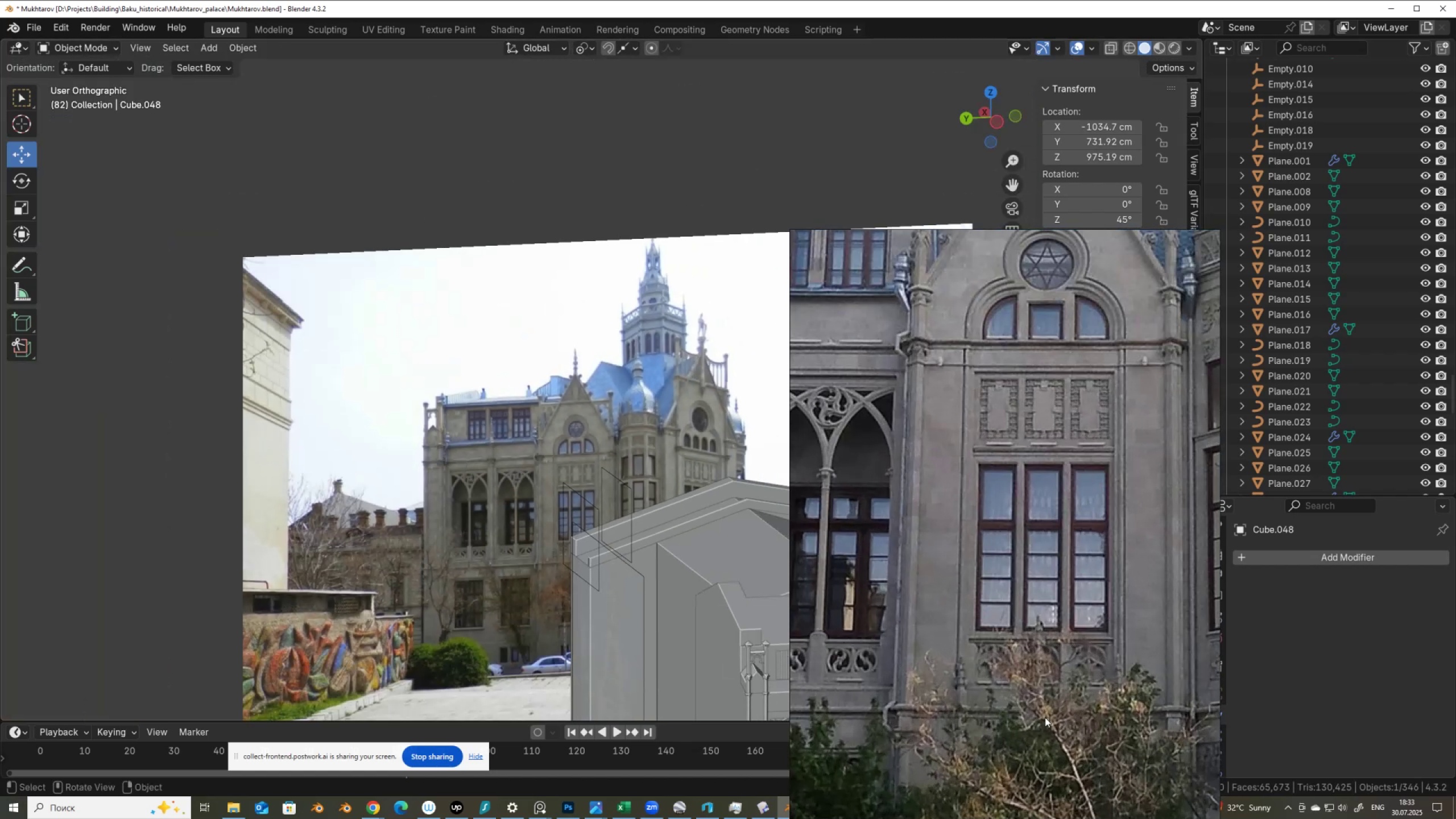 
scroll: coordinate [1029, 698], scroll_direction: down, amount: 4.0
 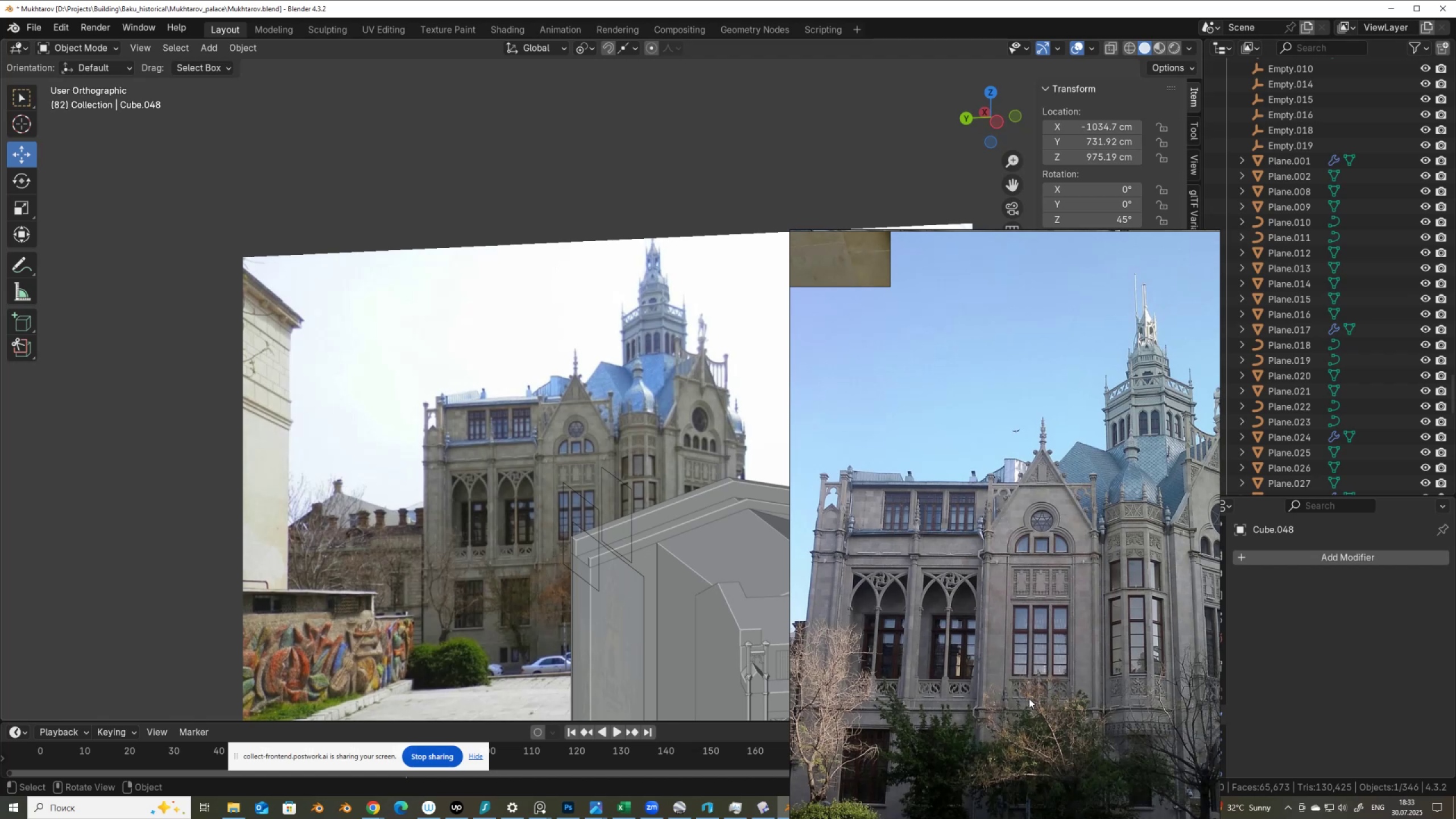 
scroll: coordinate [1062, 384], scroll_direction: up, amount: 7.0
 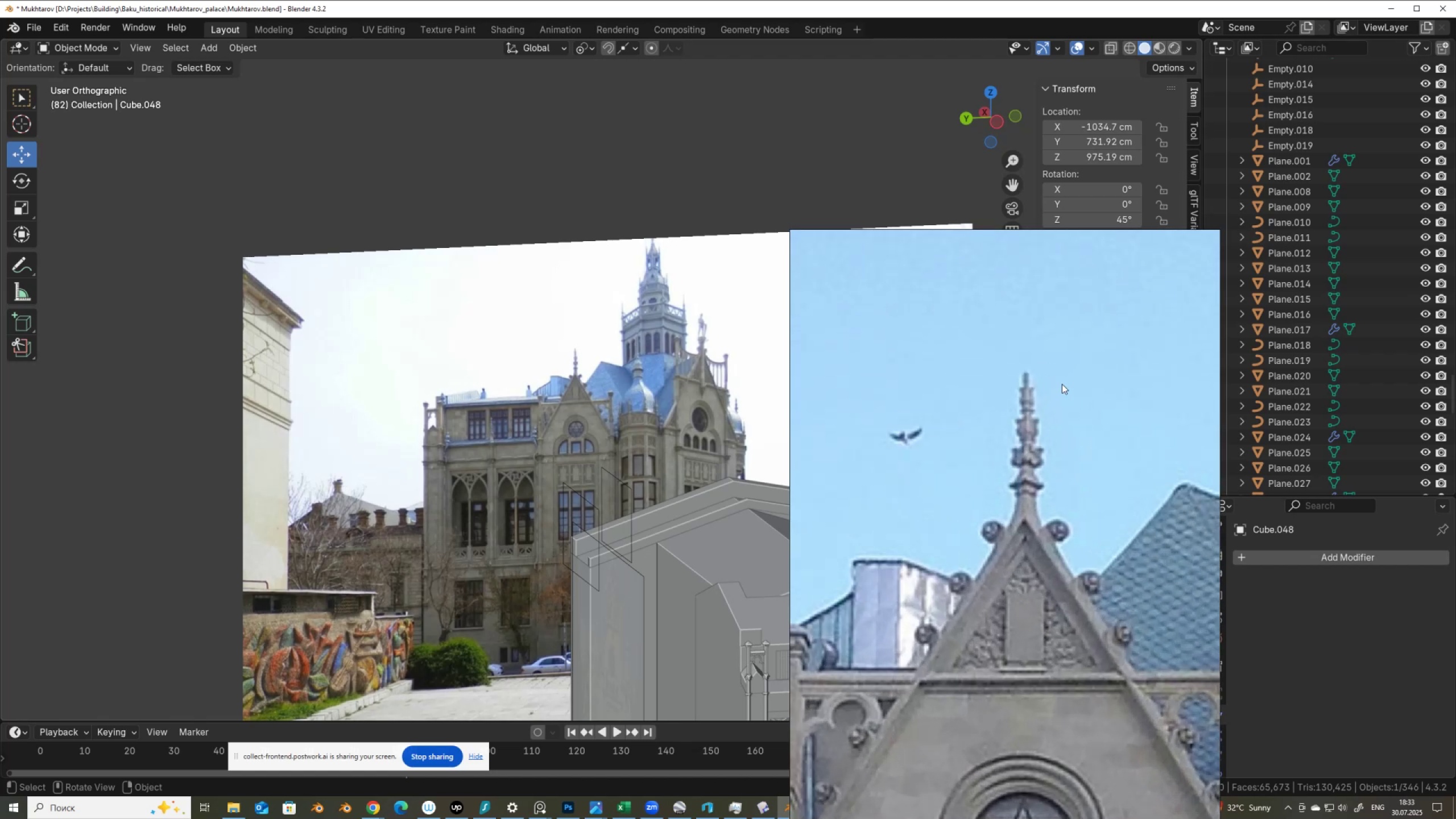 
scroll: coordinate [1005, 485], scroll_direction: down, amount: 4.0
 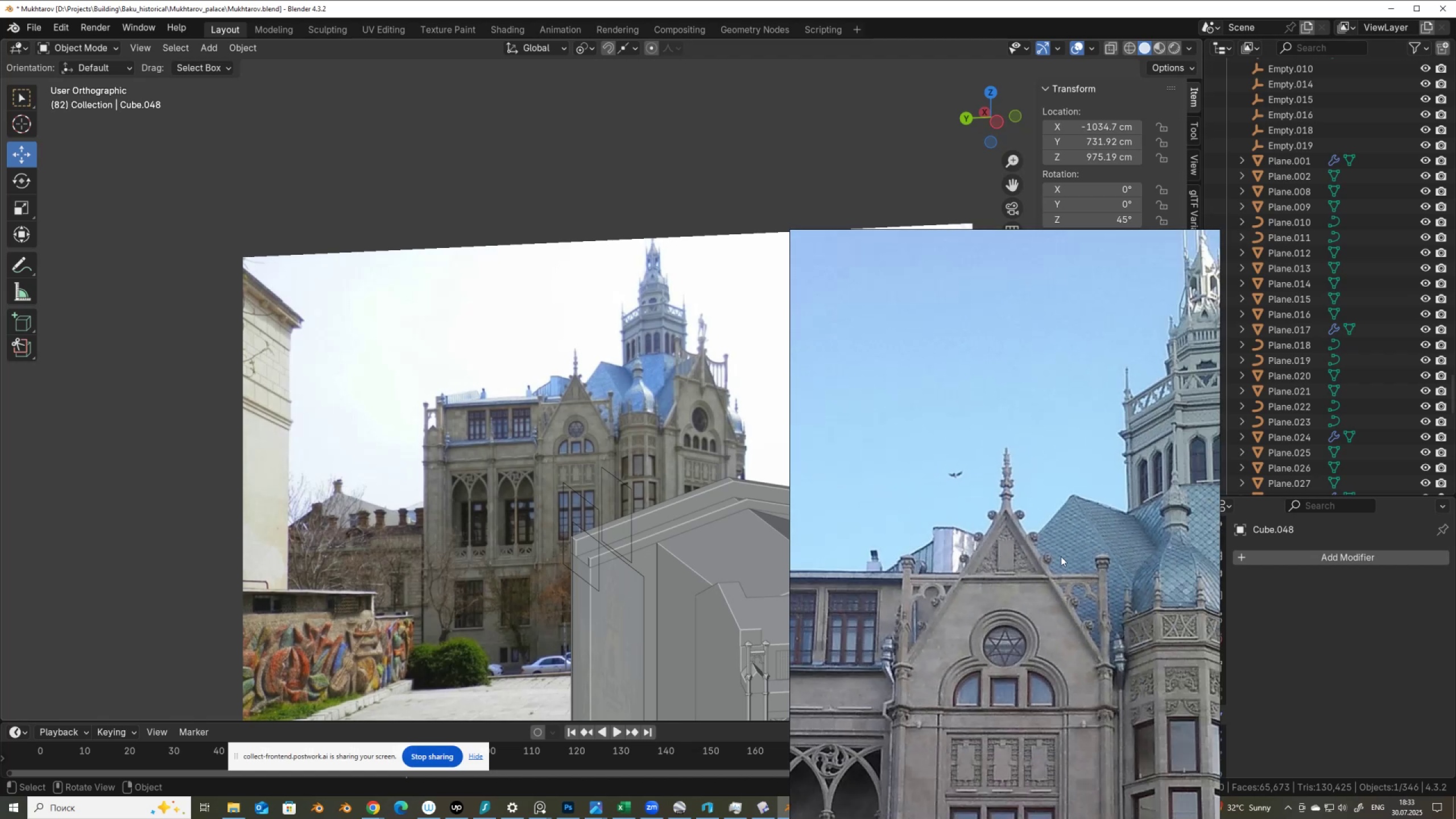 
key(PrintScreen)
 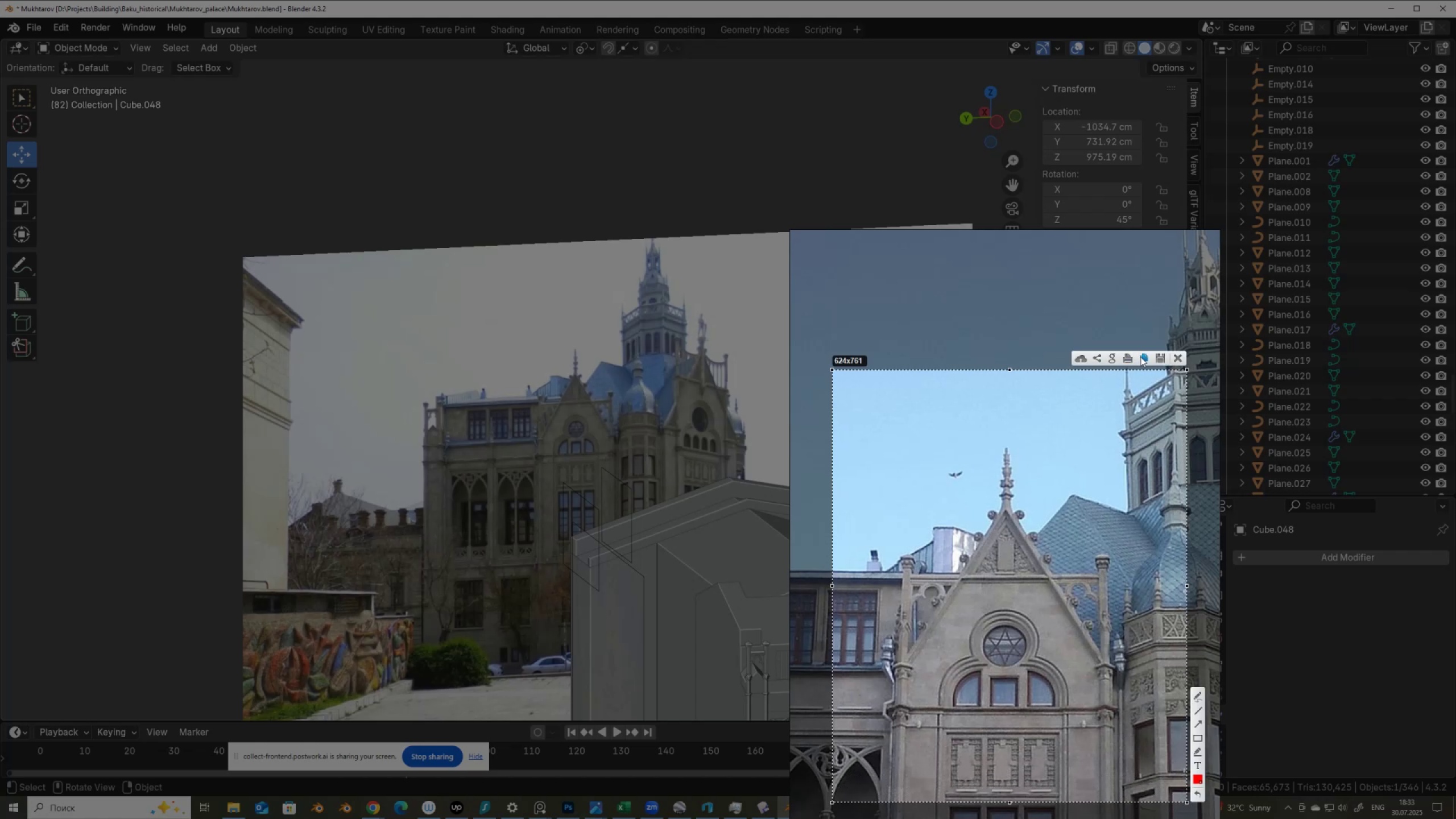 
wait(6.16)
 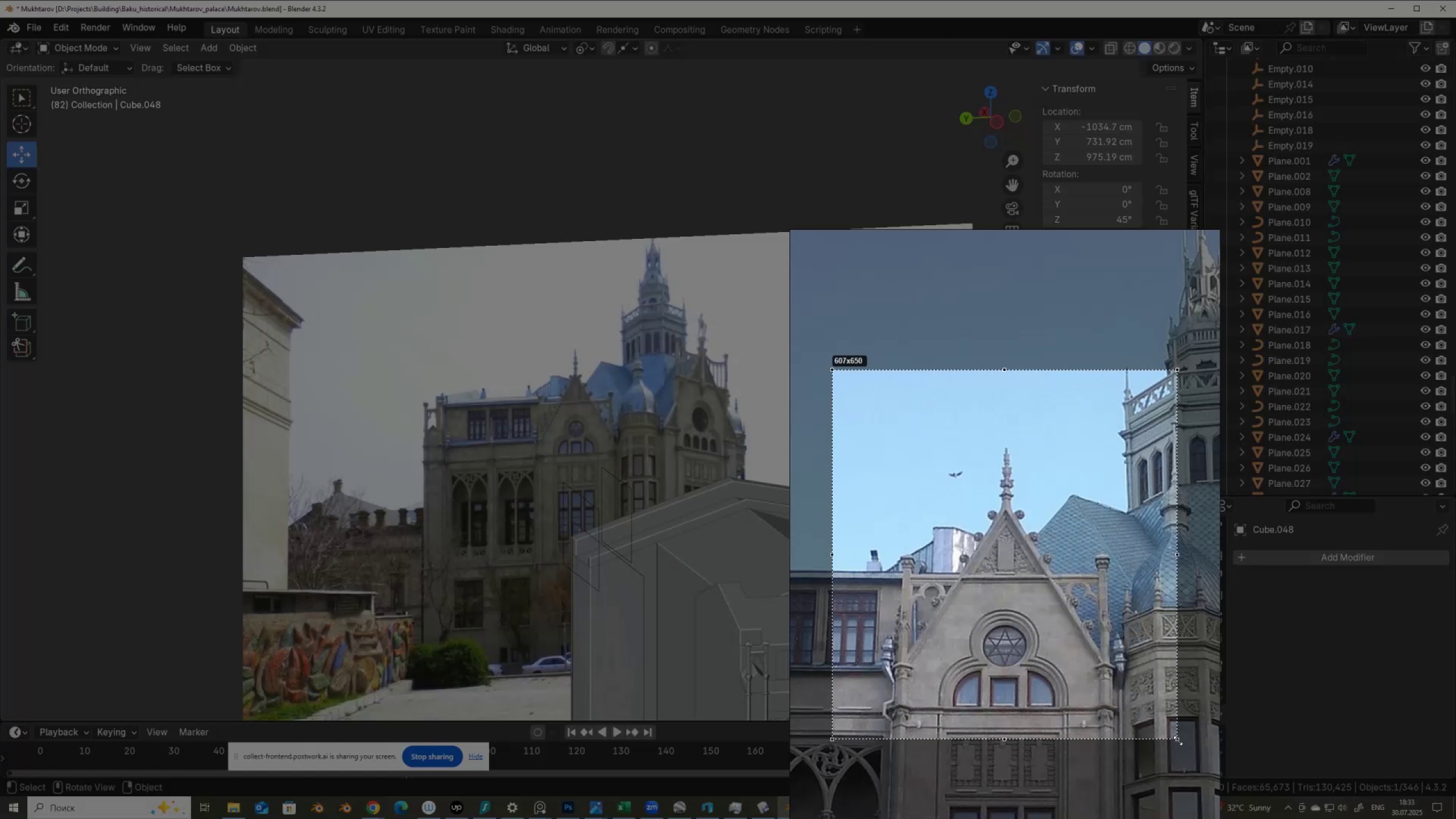 
left_click([376, 805])
 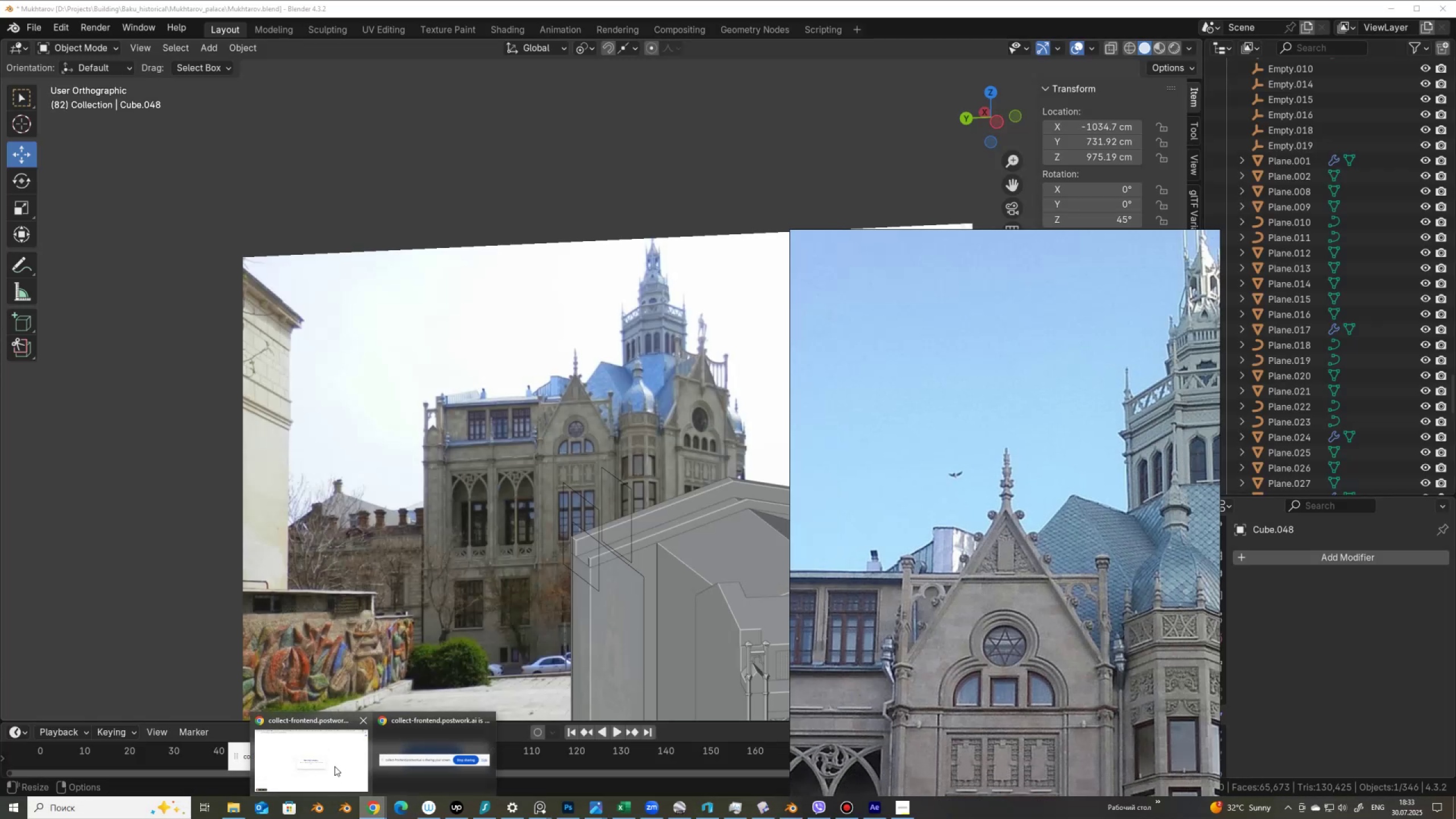 
left_click([308, 755])
 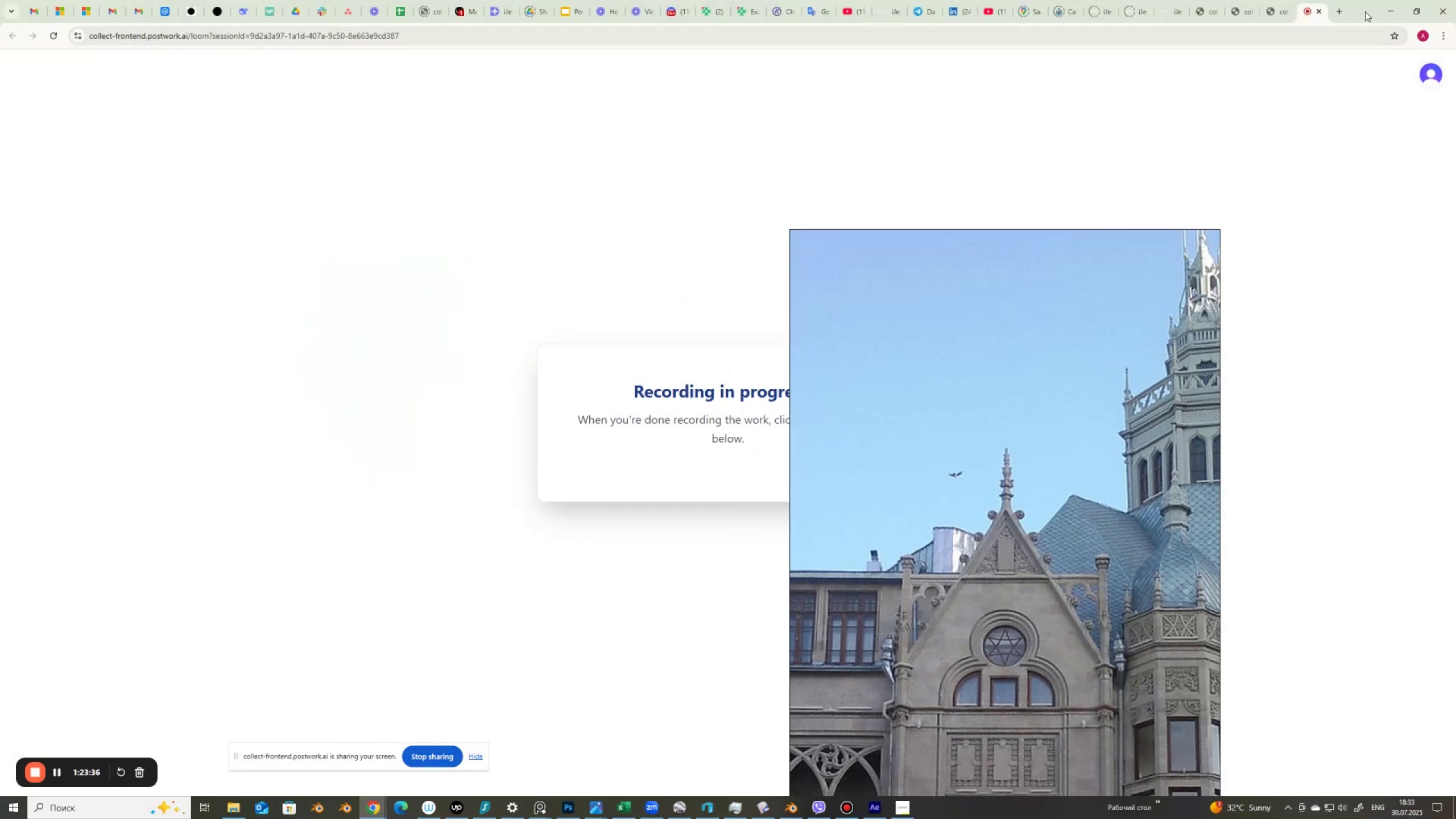 
left_click([1335, 12])
 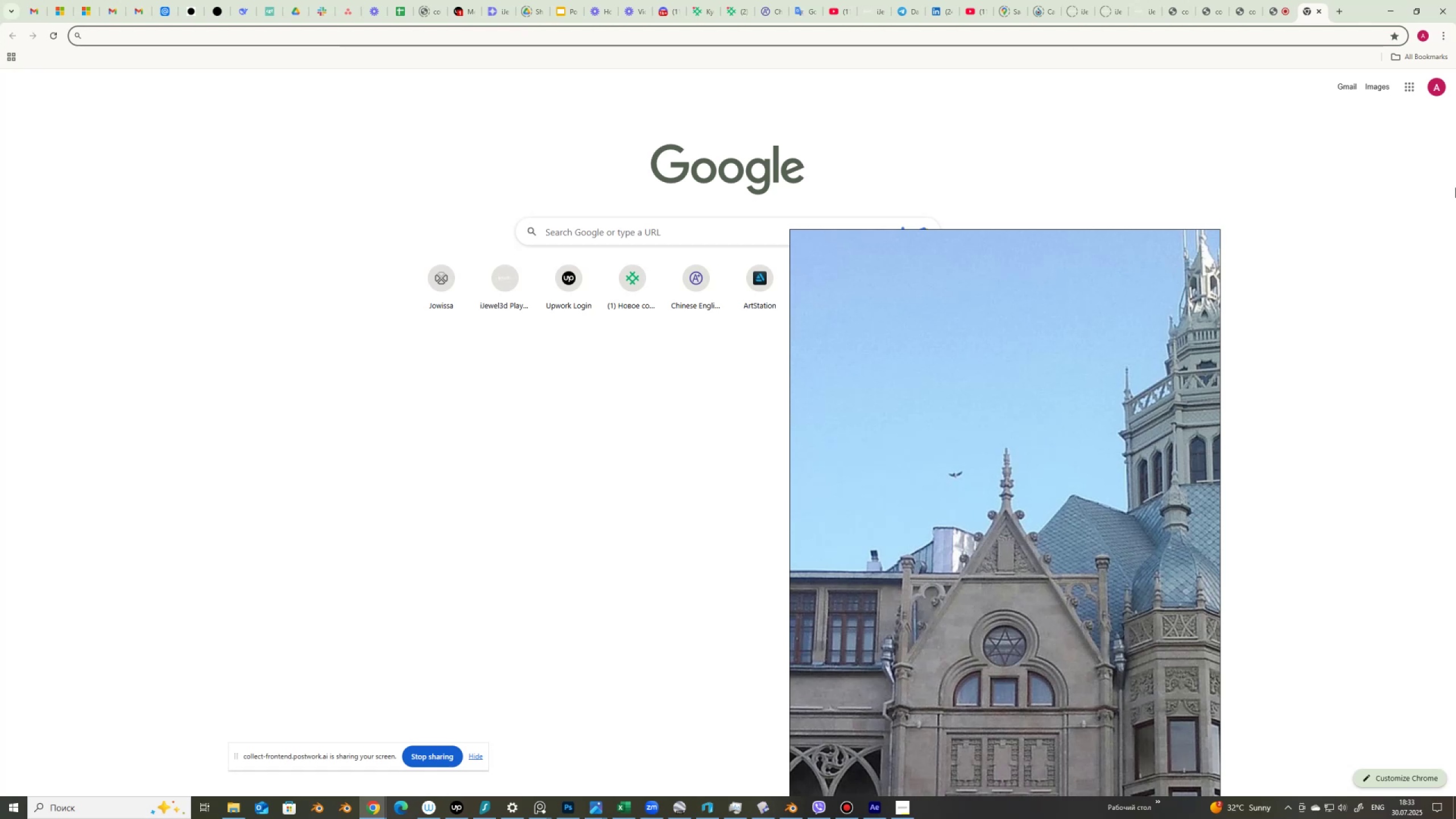 
type(PALACE)
 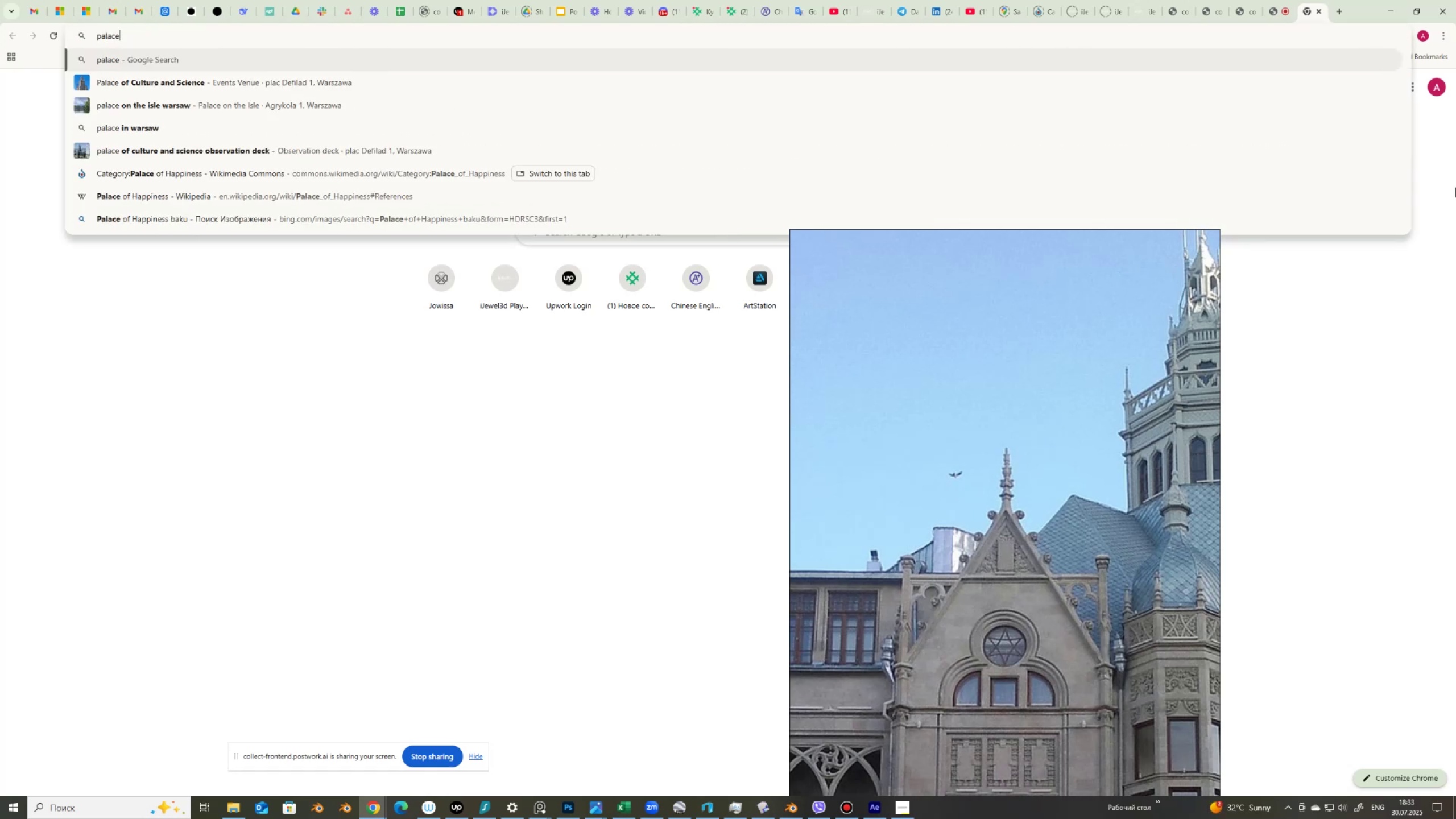 
type( OF HAPPINESS )
 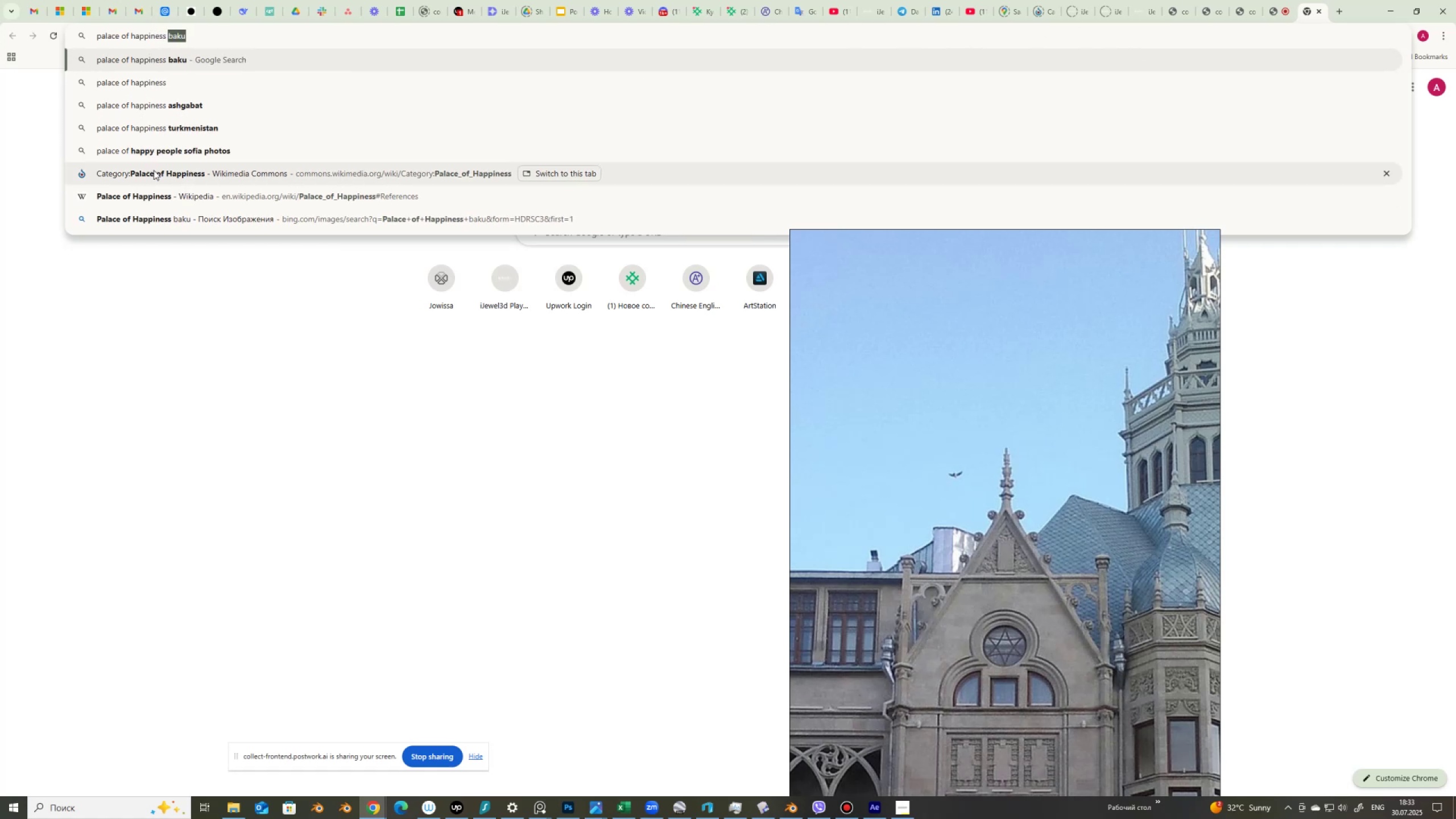 
left_click([153, 172])
 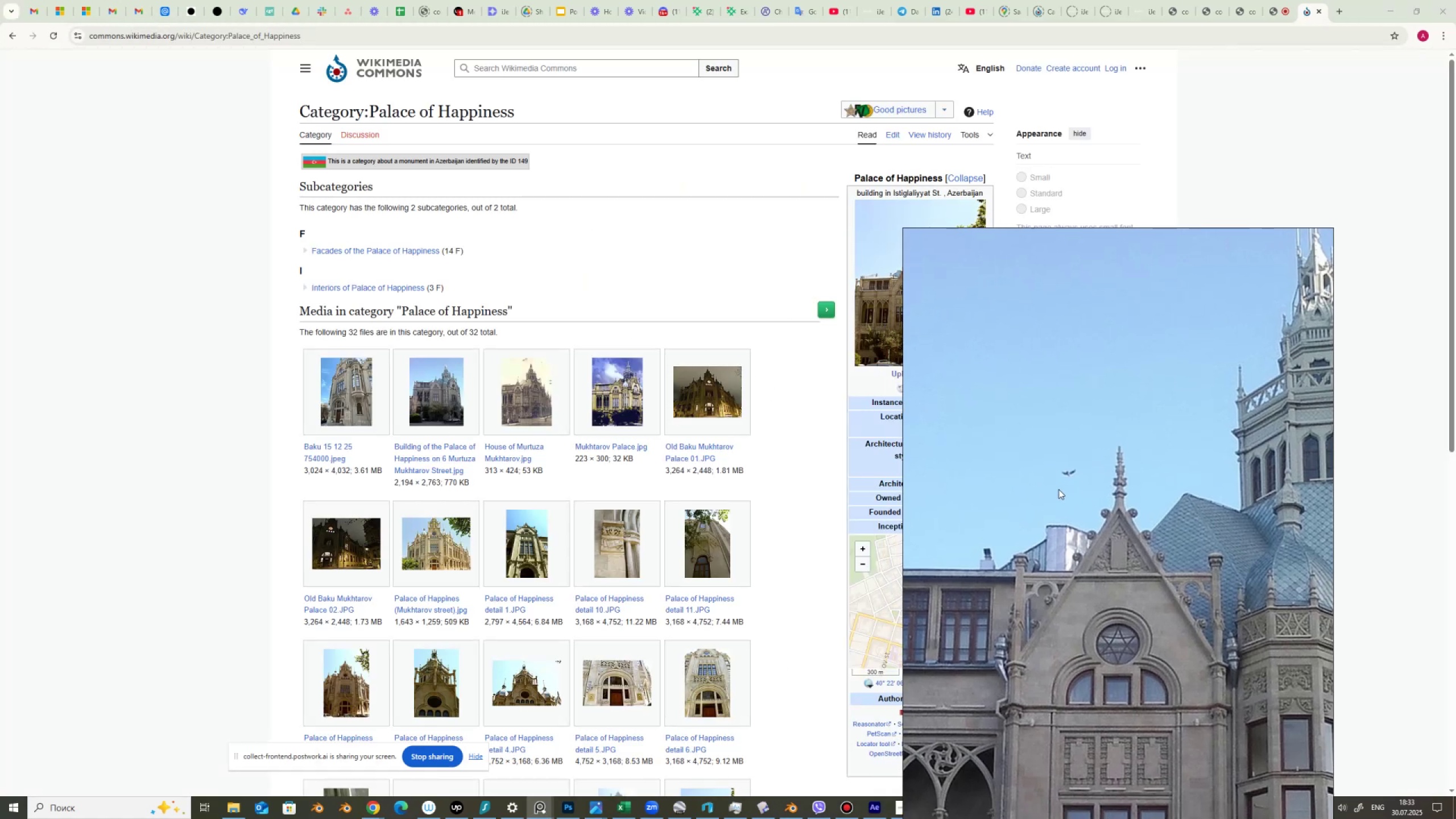 
scroll: coordinate [629, 627], scroll_direction: down, amount: 8.0
 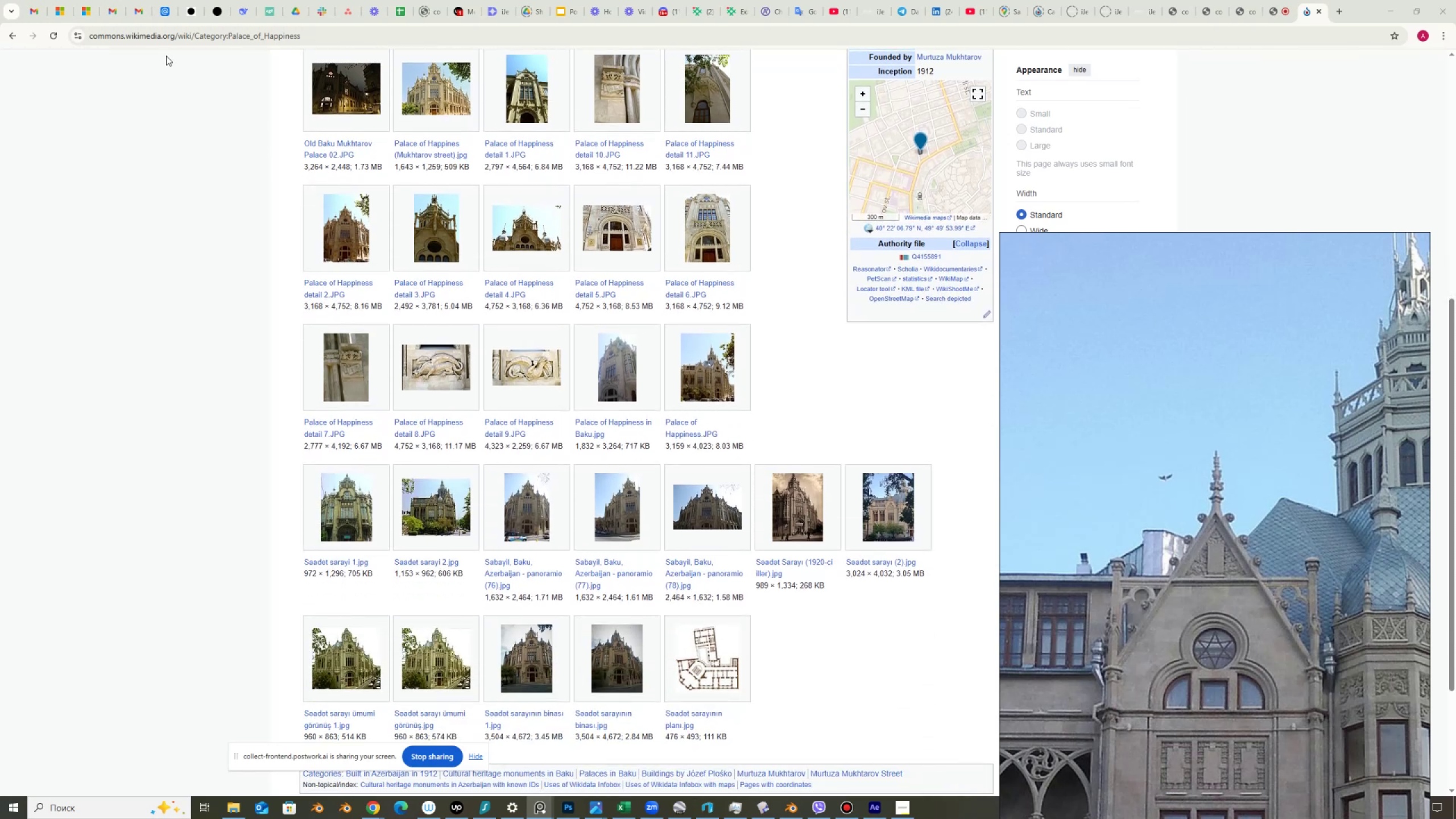 
scroll: coordinate [771, 269], scroll_direction: up, amount: 20.0
 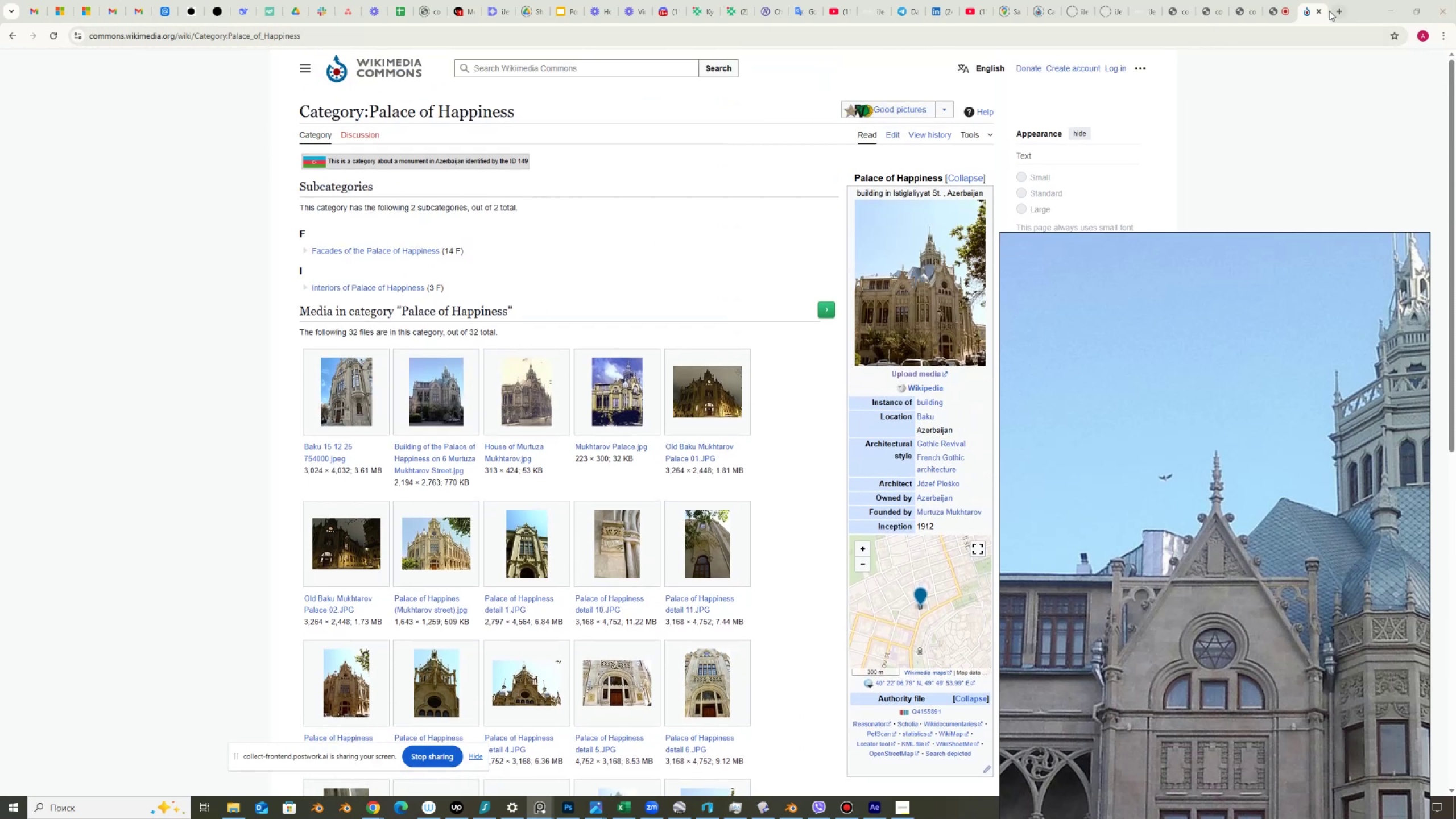 
left_click([1320, 11])
 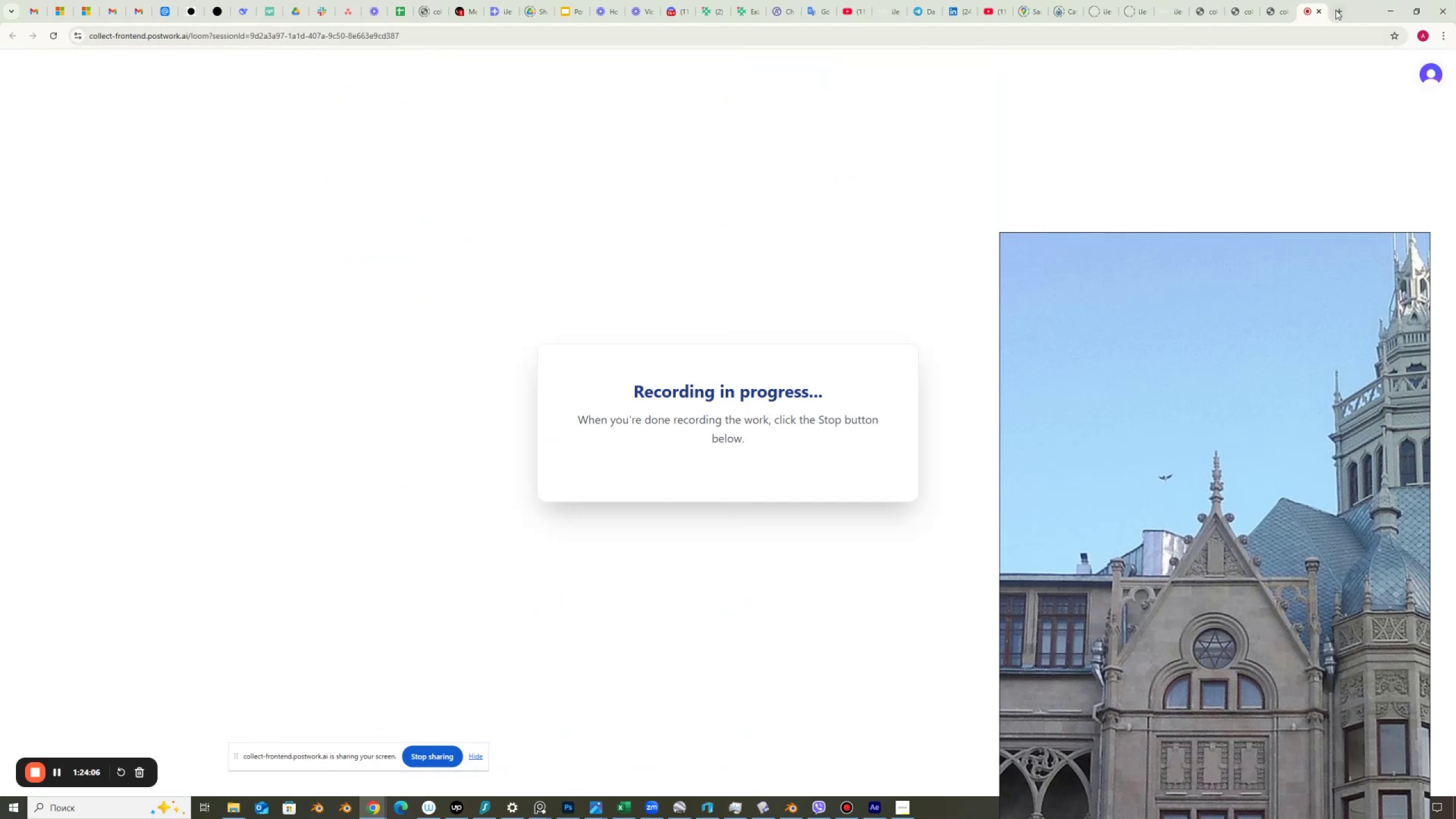 
left_click([1339, 10])
 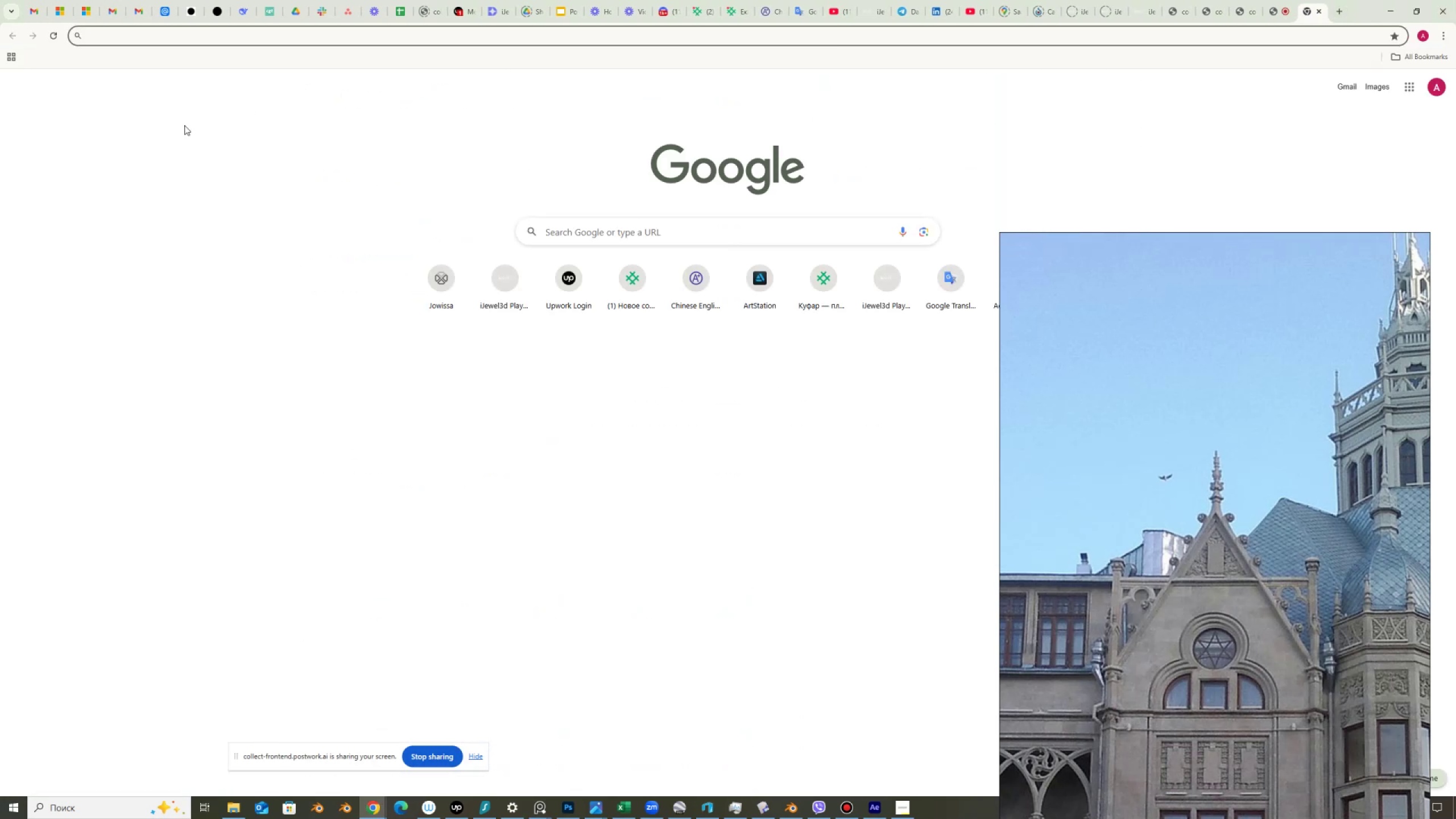 
type(PLA)
key(Backspace)
key(Backspace)
key(Backspace)
type(ALACE)
 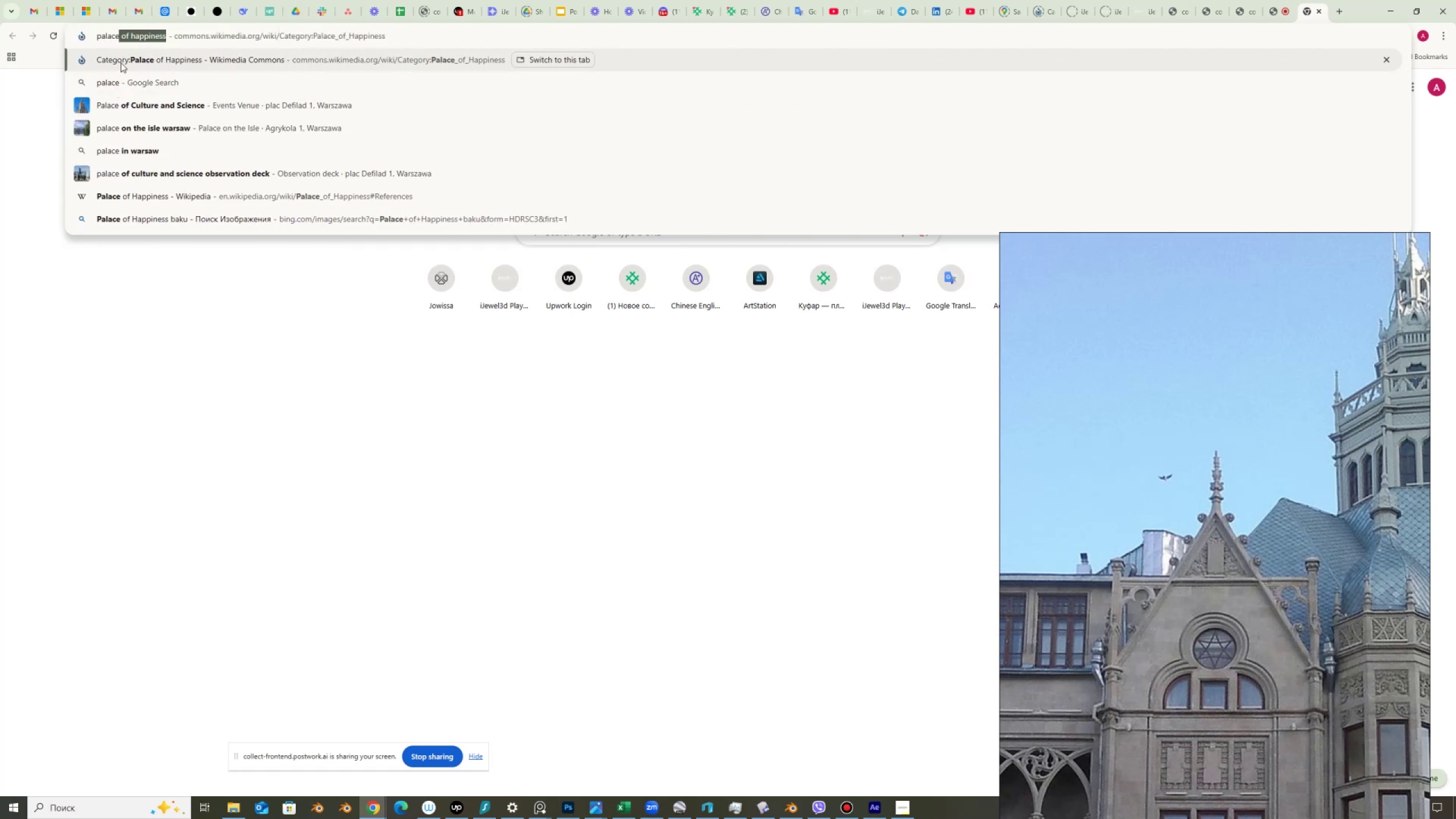 
left_click([113, 85])
 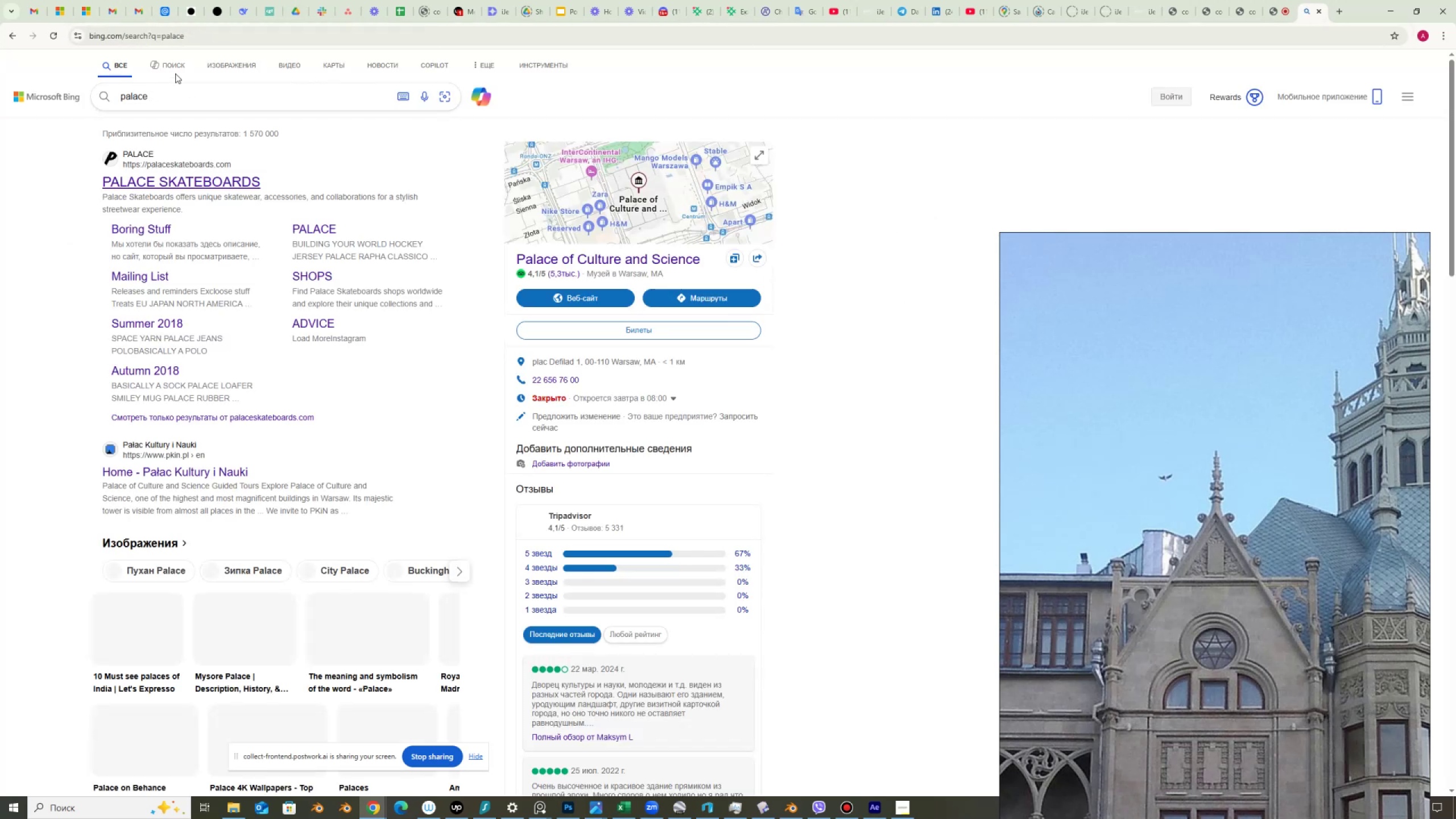 
left_click([234, 66])
 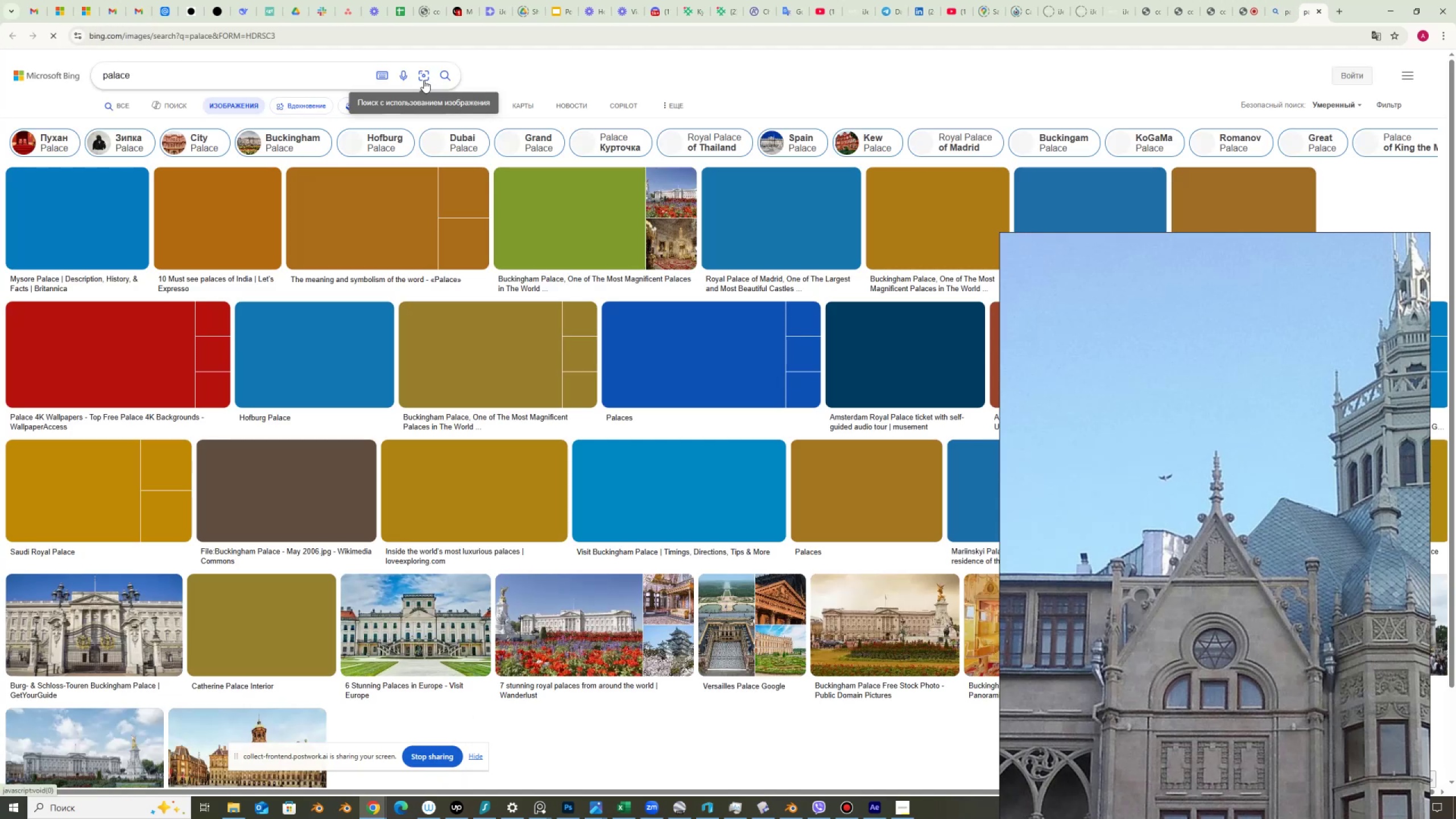 
left_click([424, 77])
 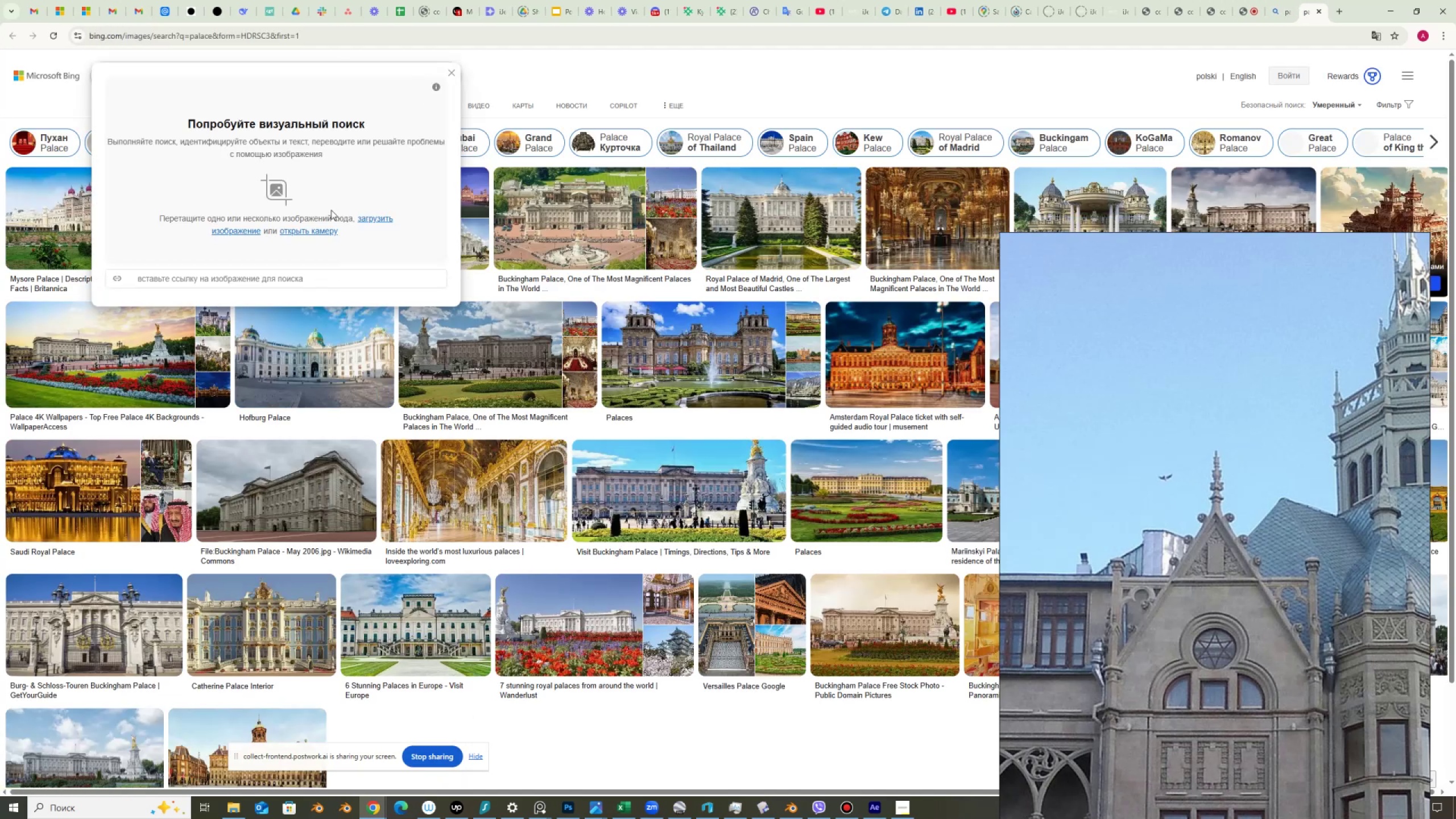 
key(Control+V)
 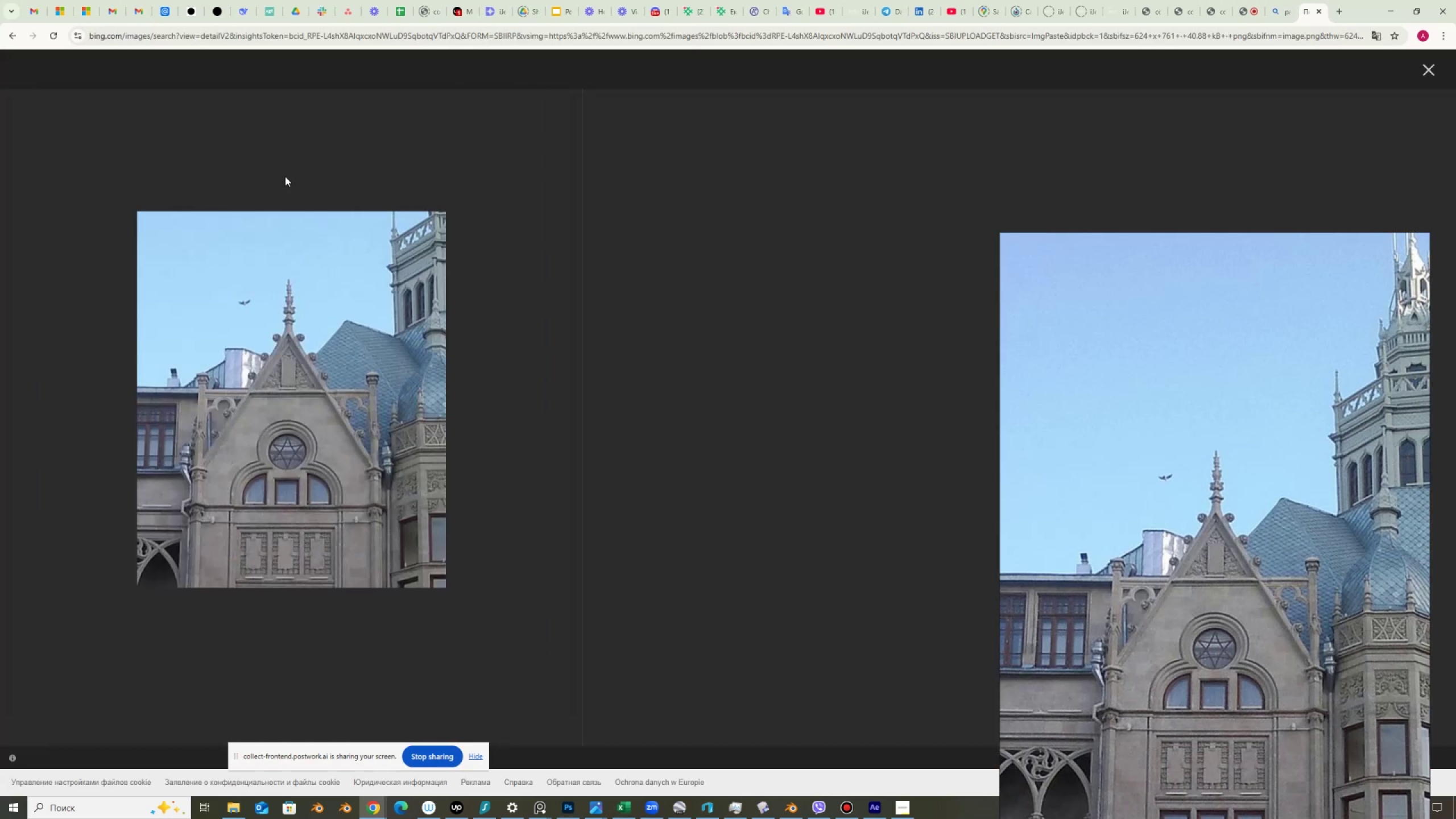 
key(Enter)
 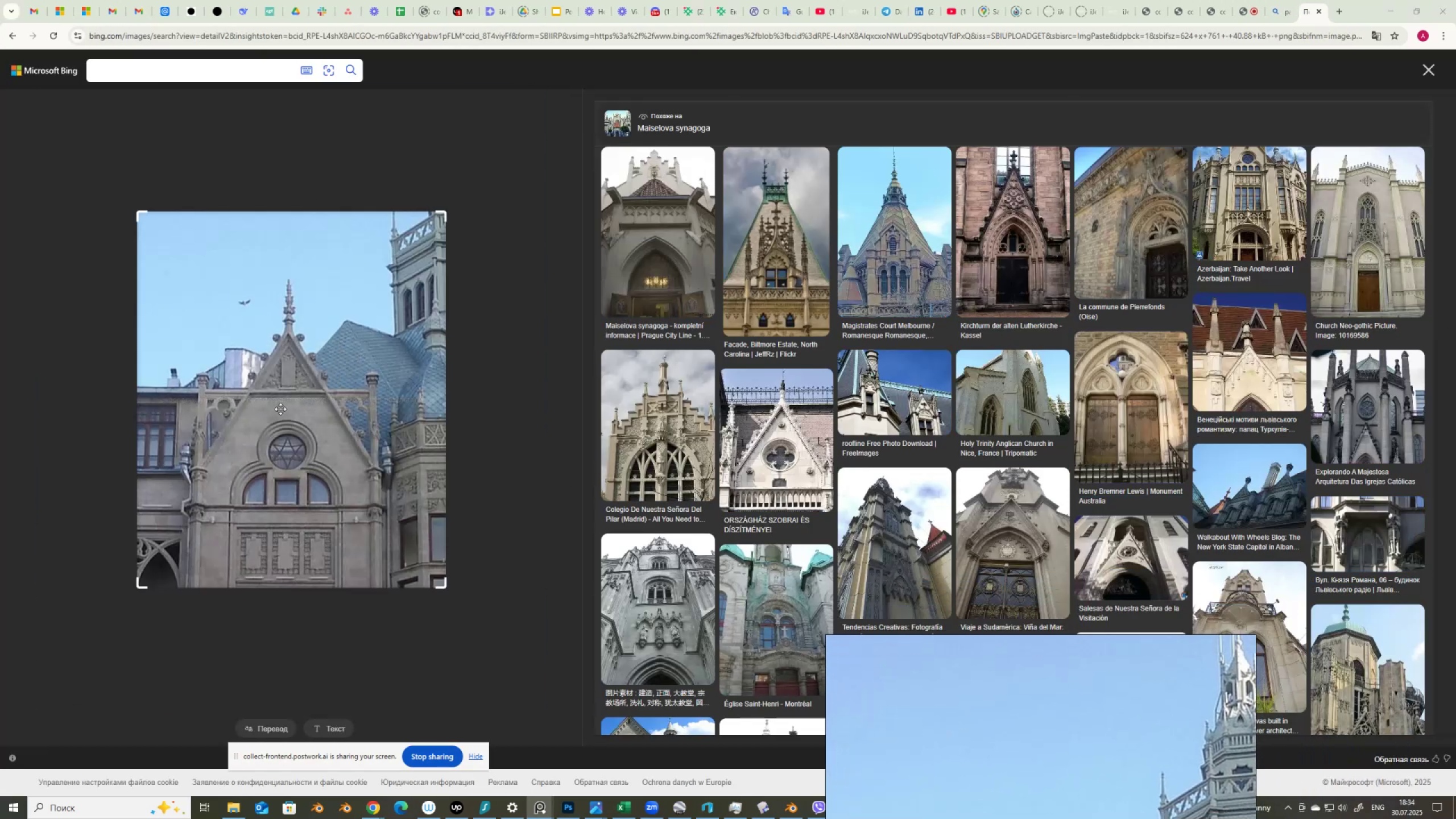 
wait(10.13)
 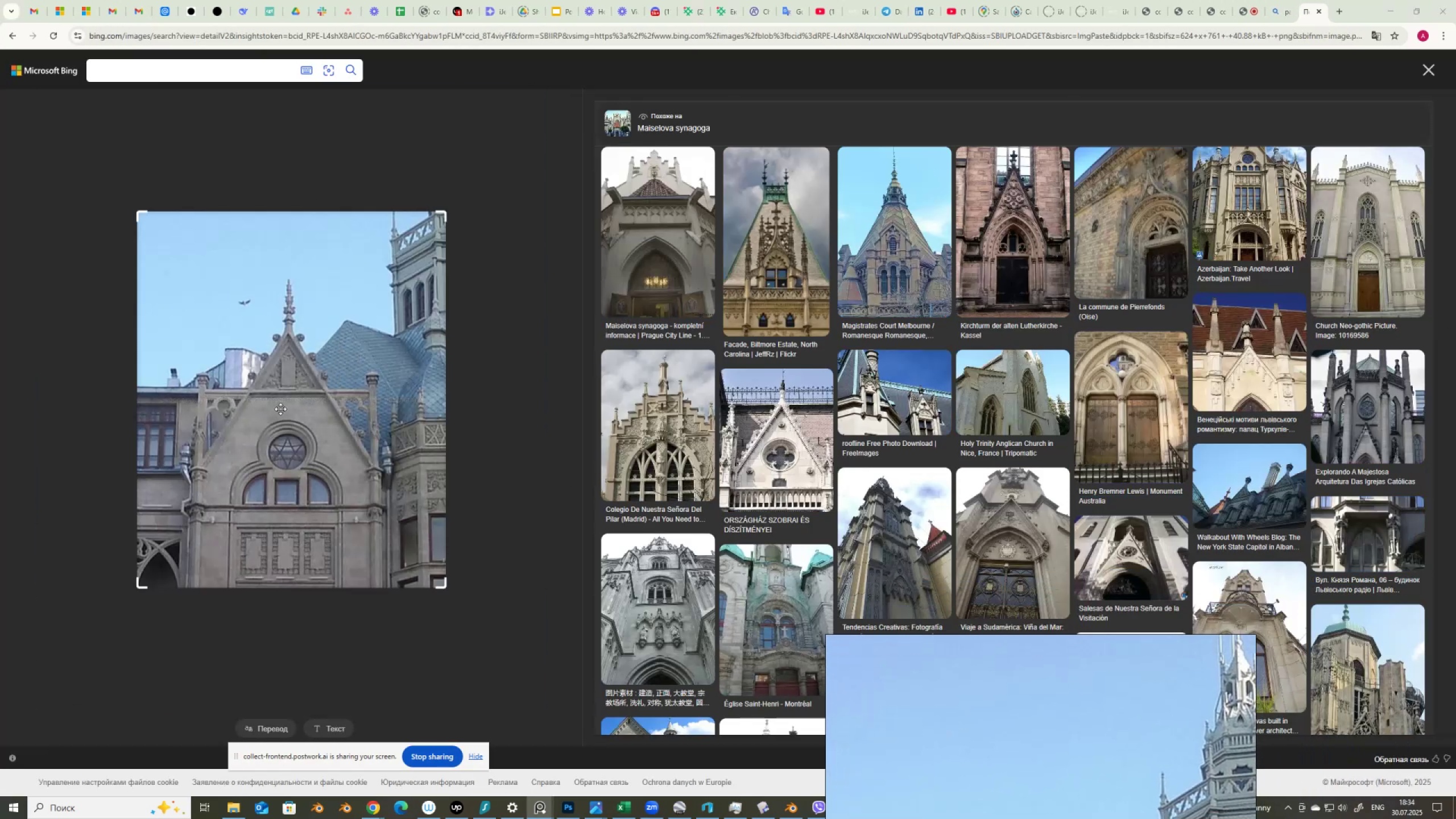 
scroll: coordinate [849, 578], scroll_direction: down, amount: 7.0
 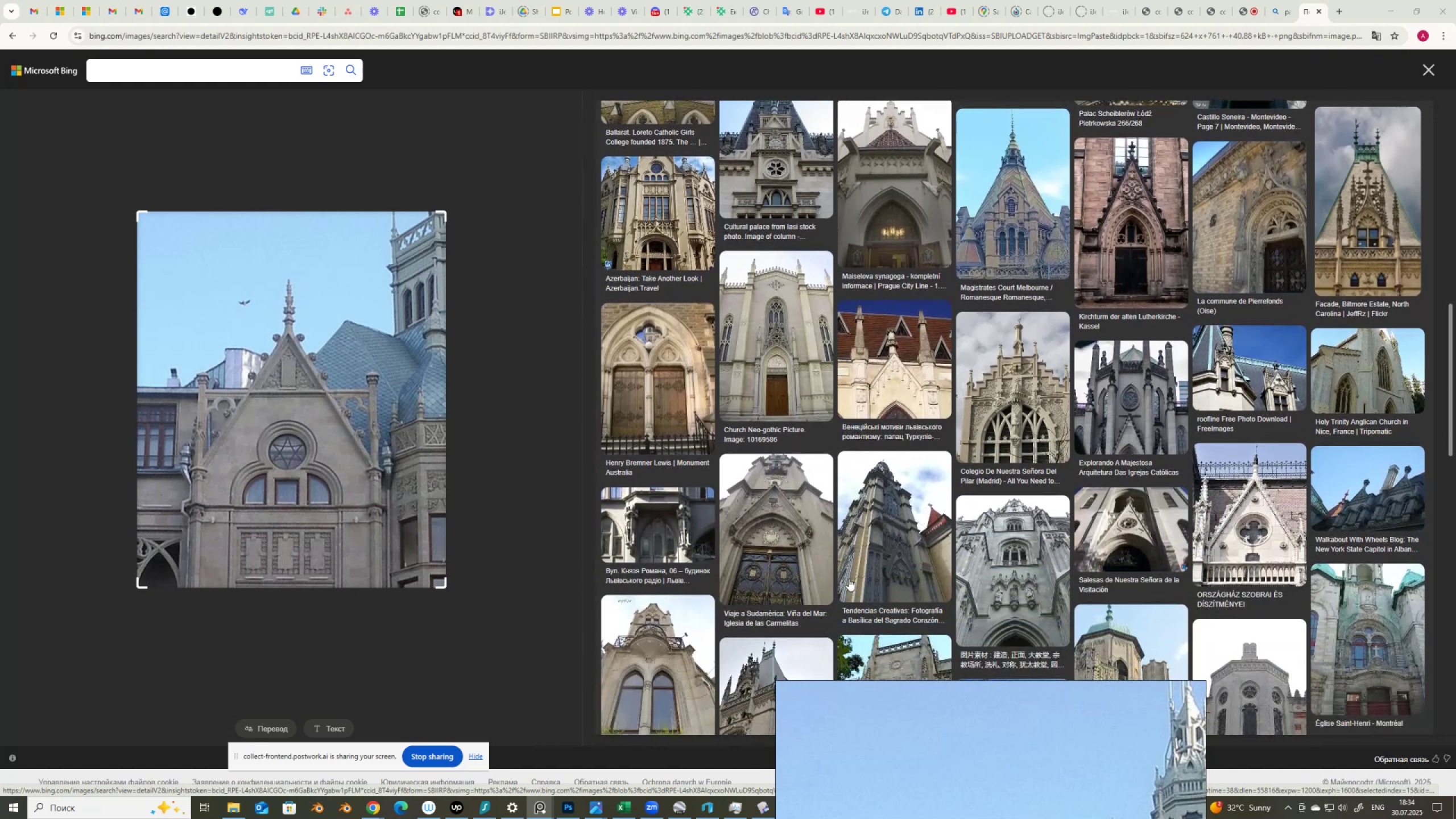 
scroll: coordinate [849, 578], scroll_direction: down, amount: 8.0
 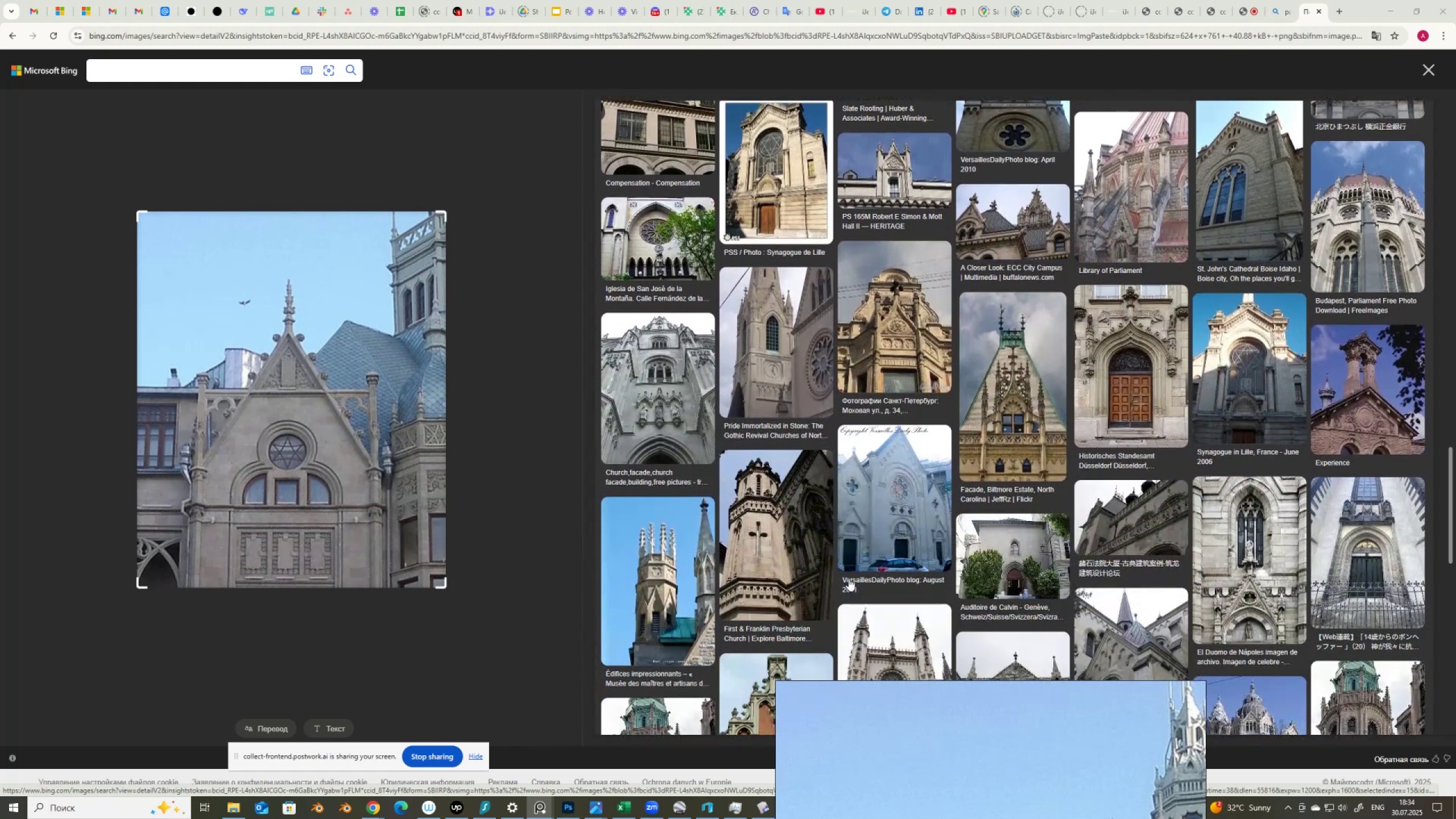 
scroll: coordinate [849, 578], scroll_direction: down, amount: 5.0
 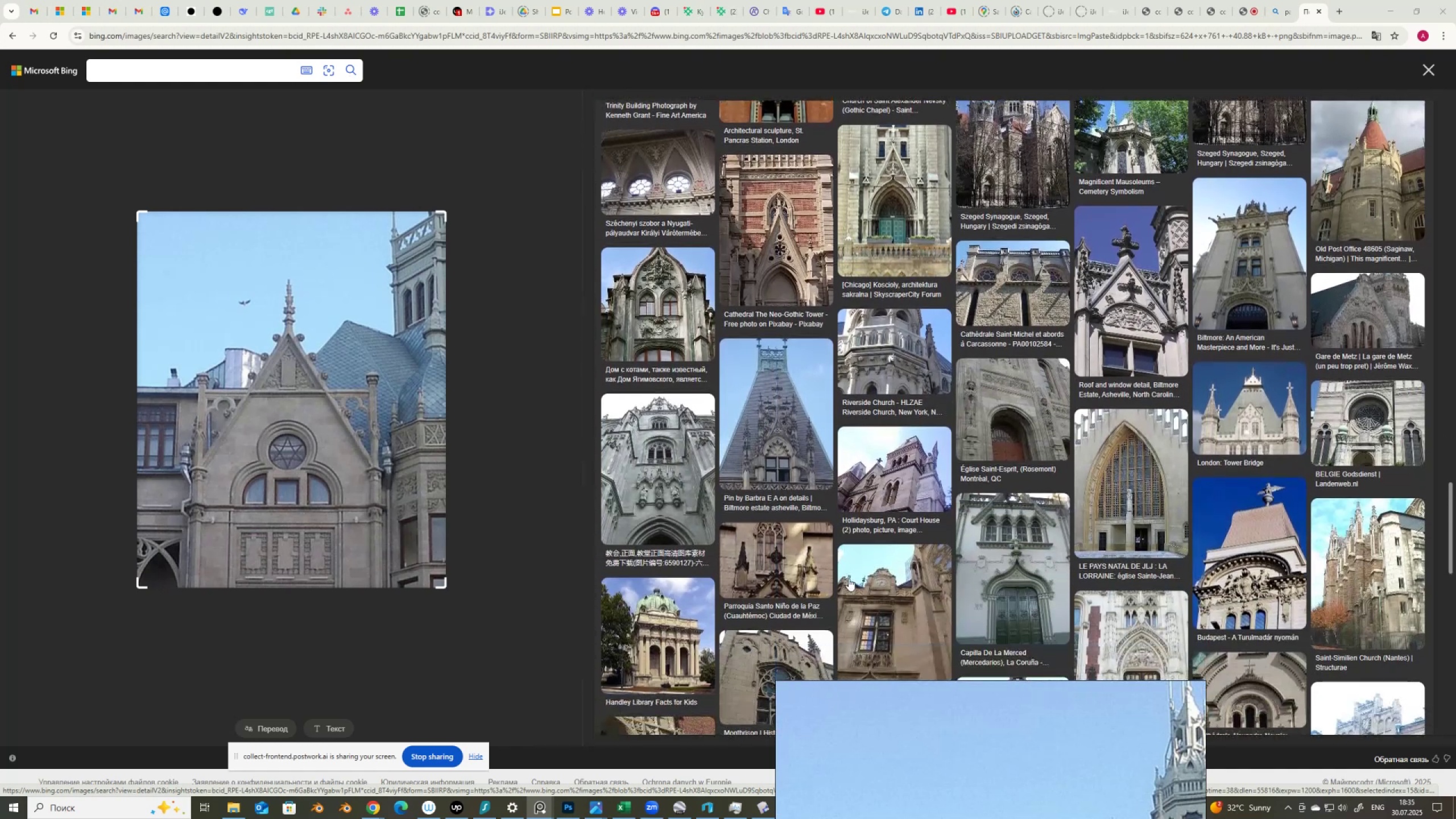 
scroll: coordinate [726, 376], scroll_direction: up, amount: 40.0
 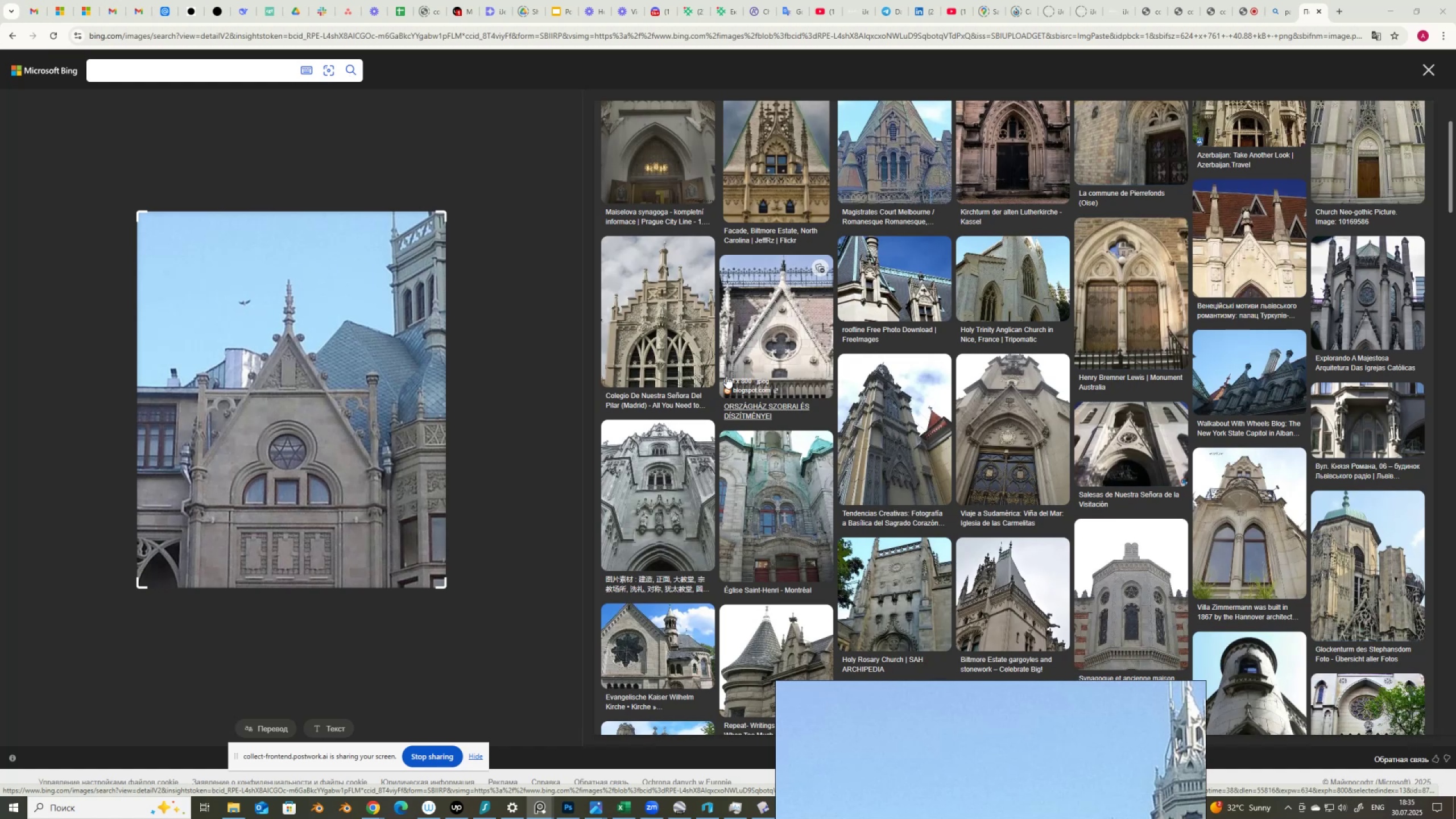 
scroll: coordinate [726, 376], scroll_direction: down, amount: 5.0
 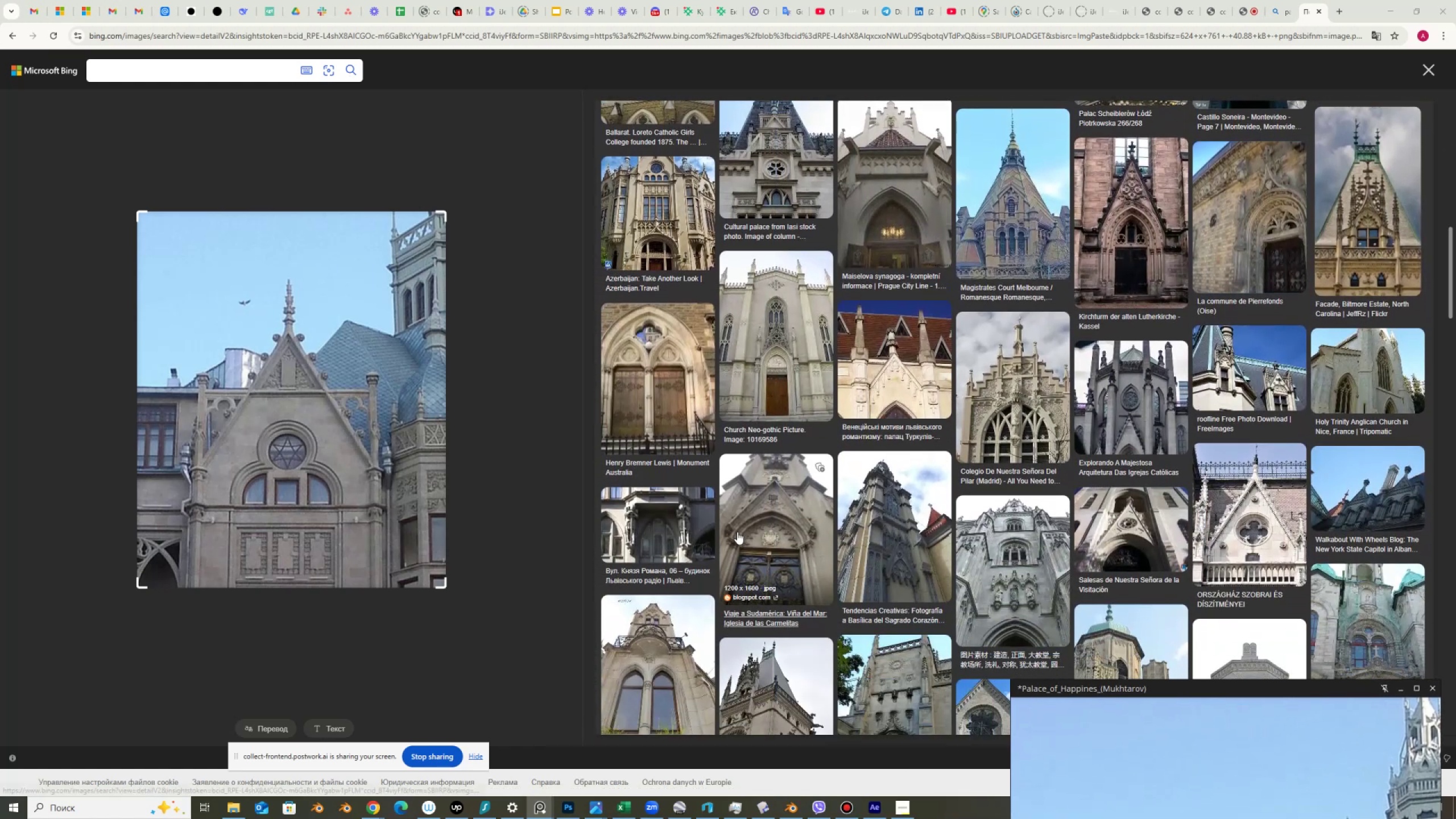 
scroll: coordinate [985, 361], scroll_direction: up, amount: 2.0
 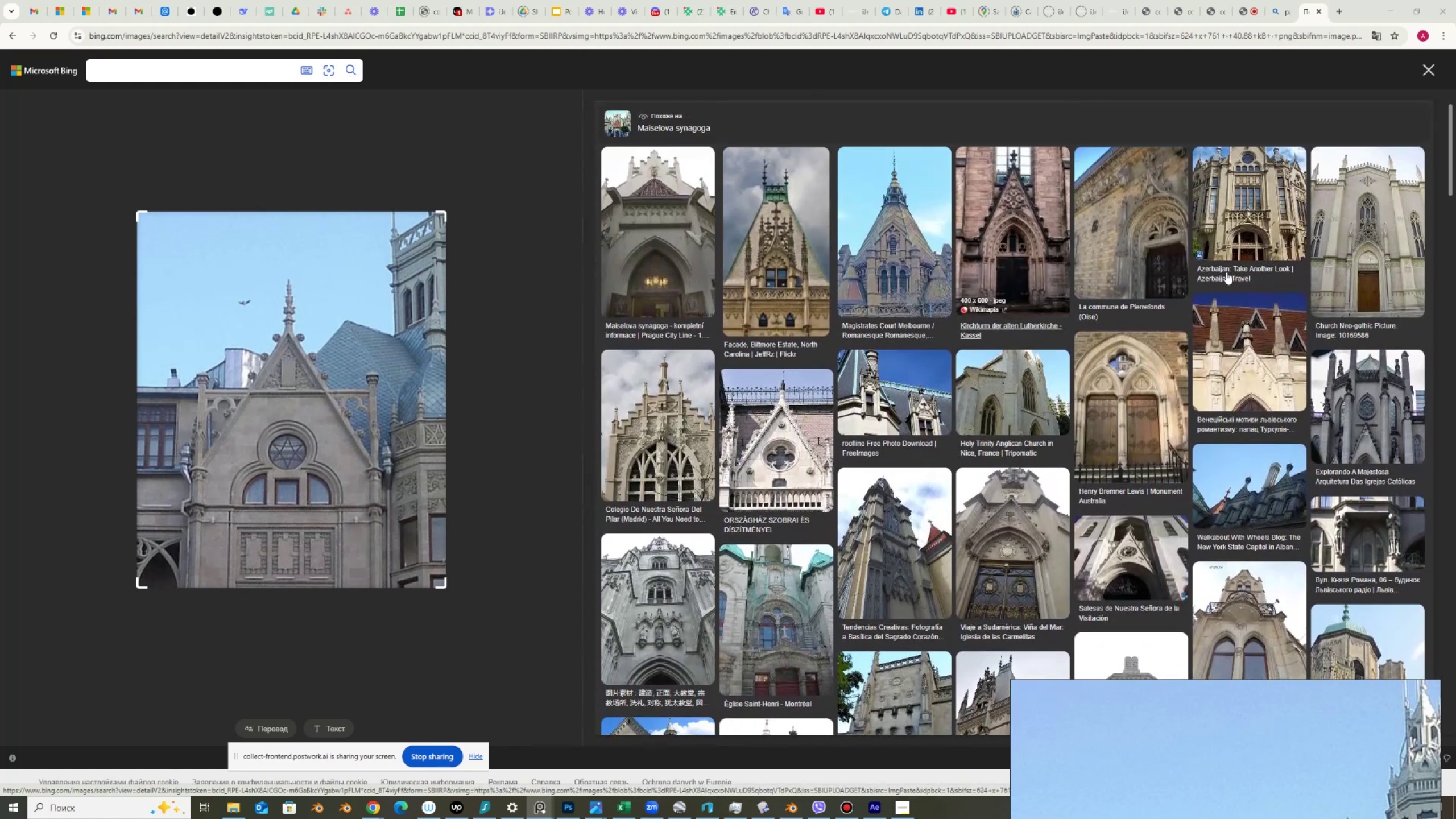 
left_click([1268, 218])
 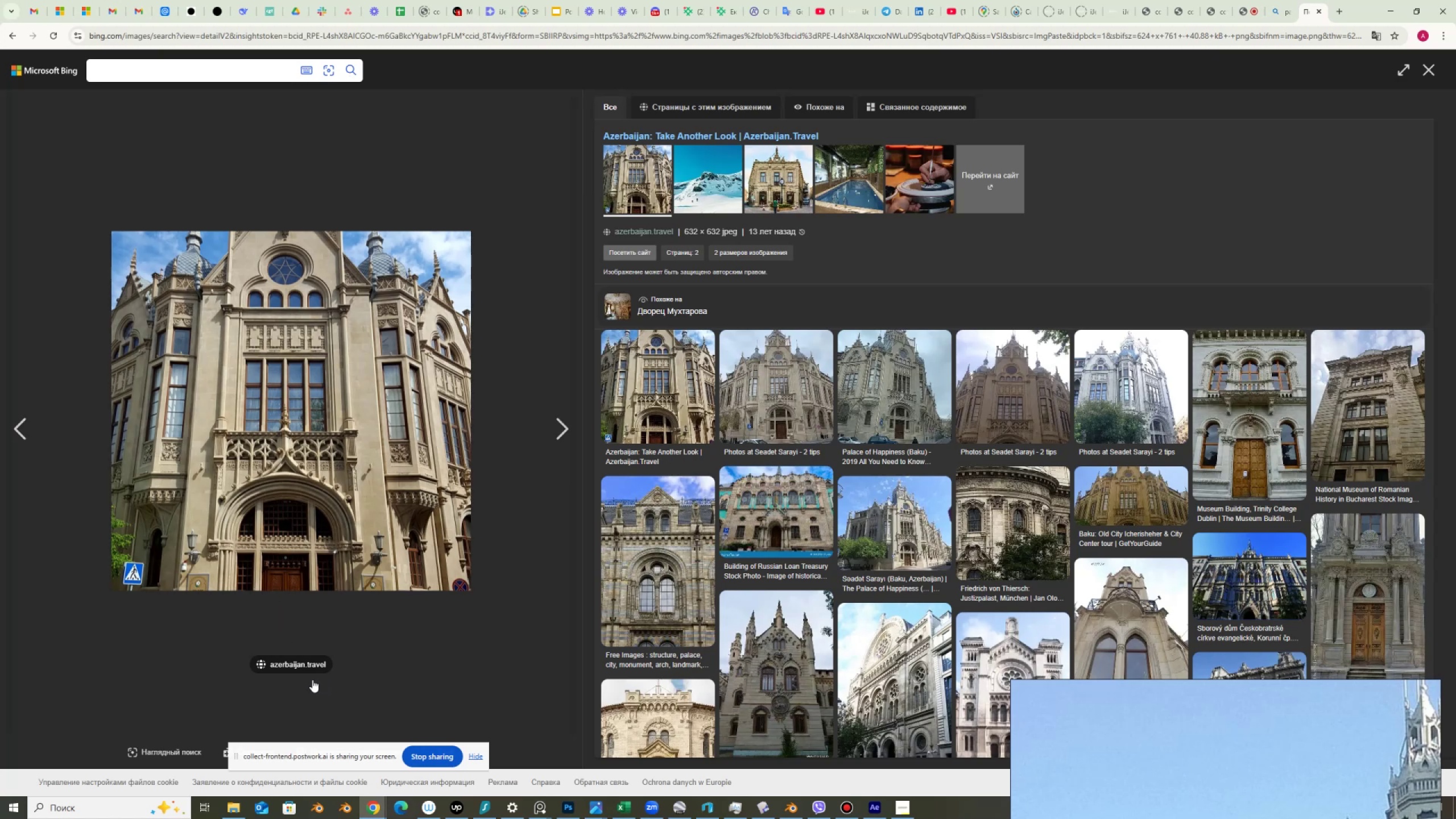 
wait(9.85)
 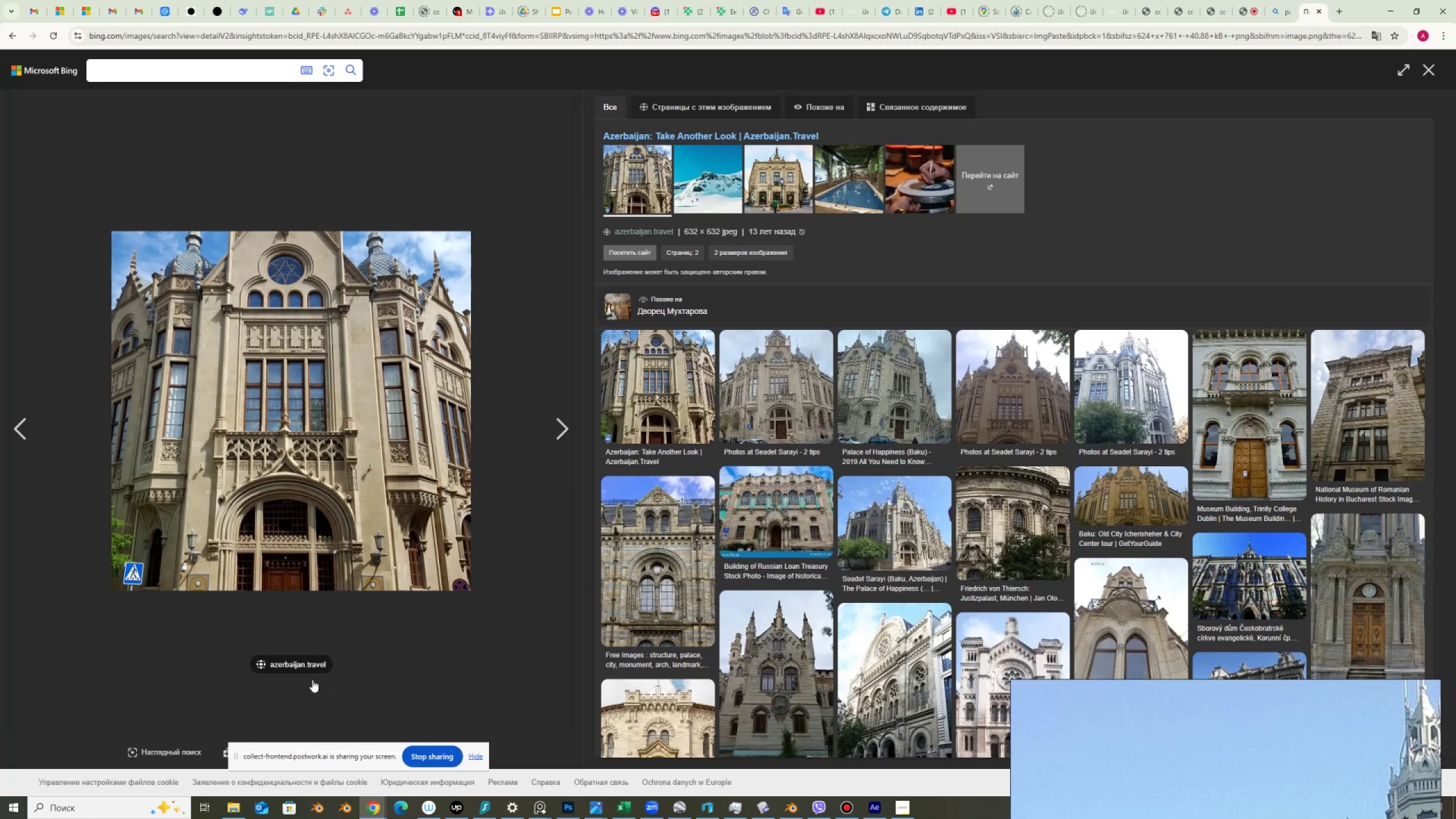 
left_click([304, 665])
 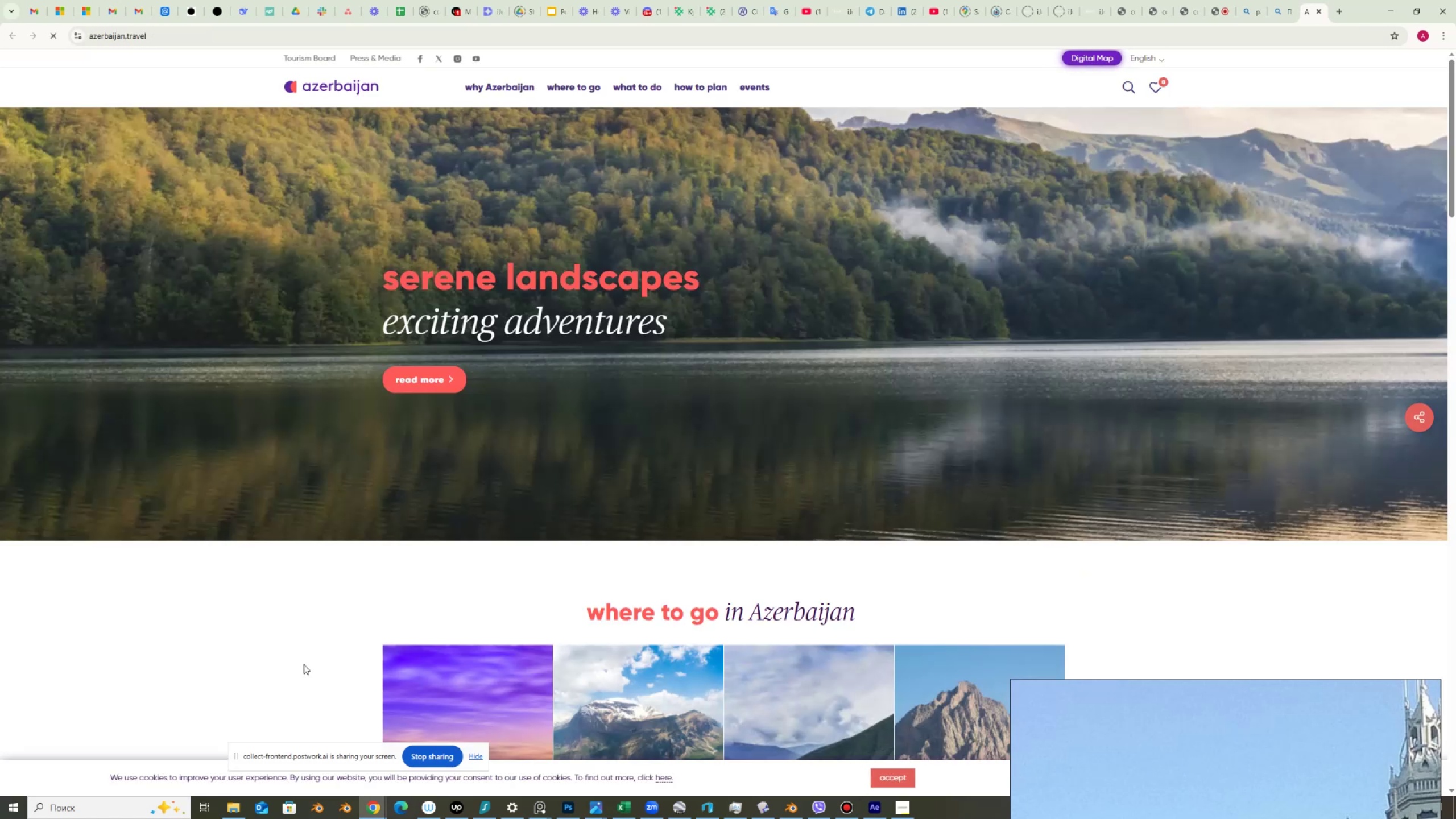 
scroll: coordinate [456, 543], scroll_direction: down, amount: 14.0
 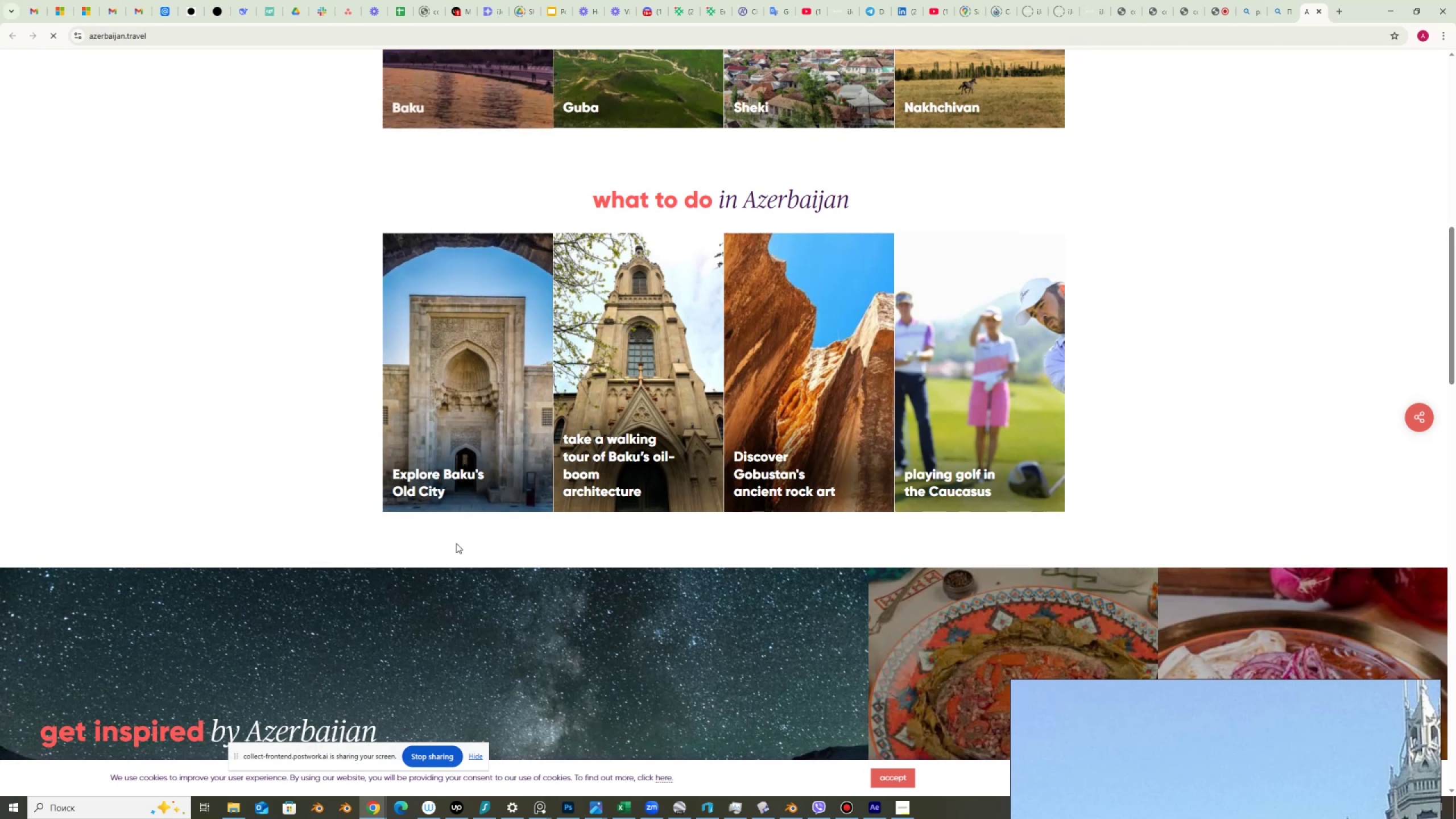 
scroll: coordinate [698, 413], scroll_direction: up, amount: 16.0
 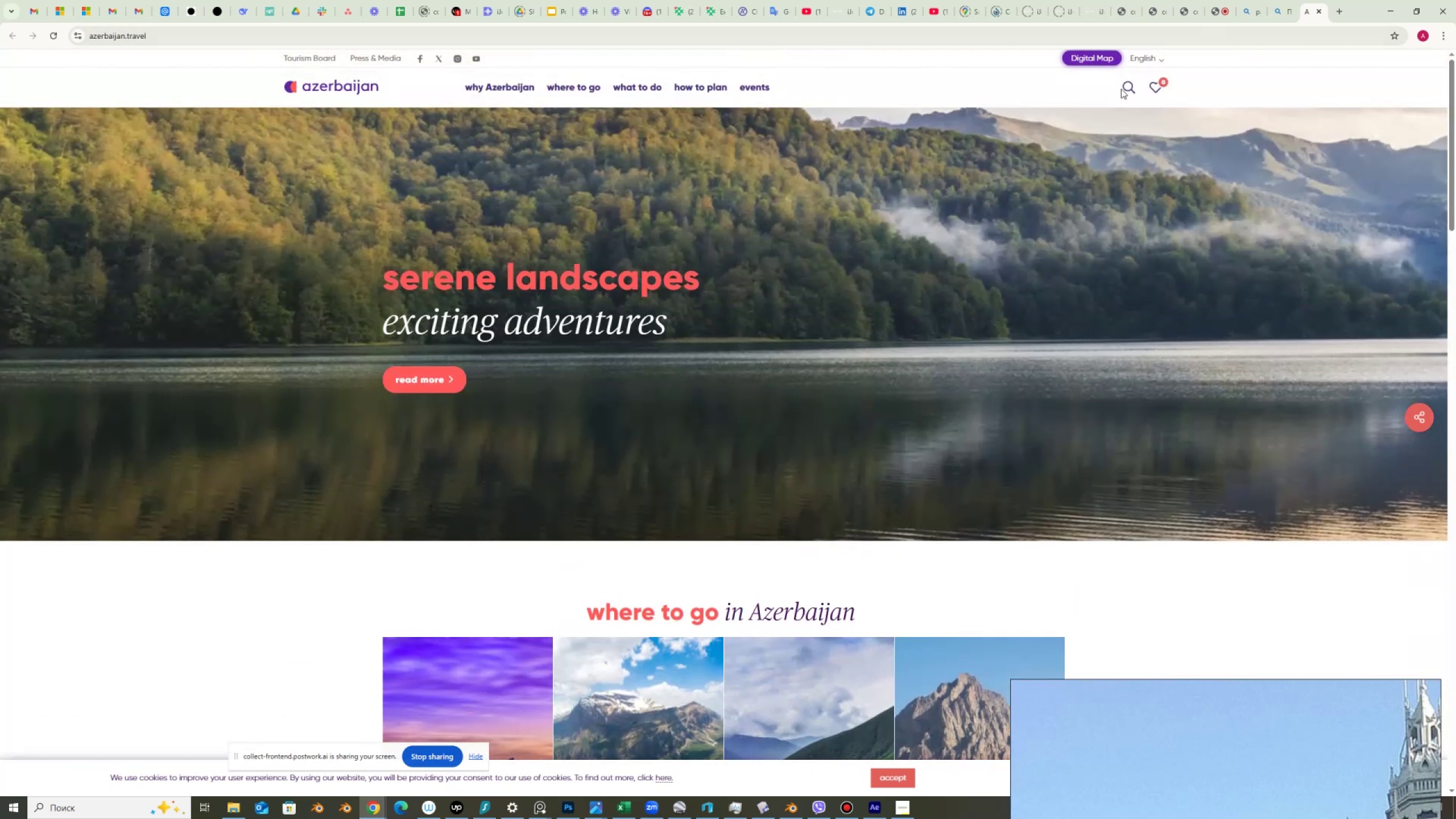 
left_click([1128, 88])
 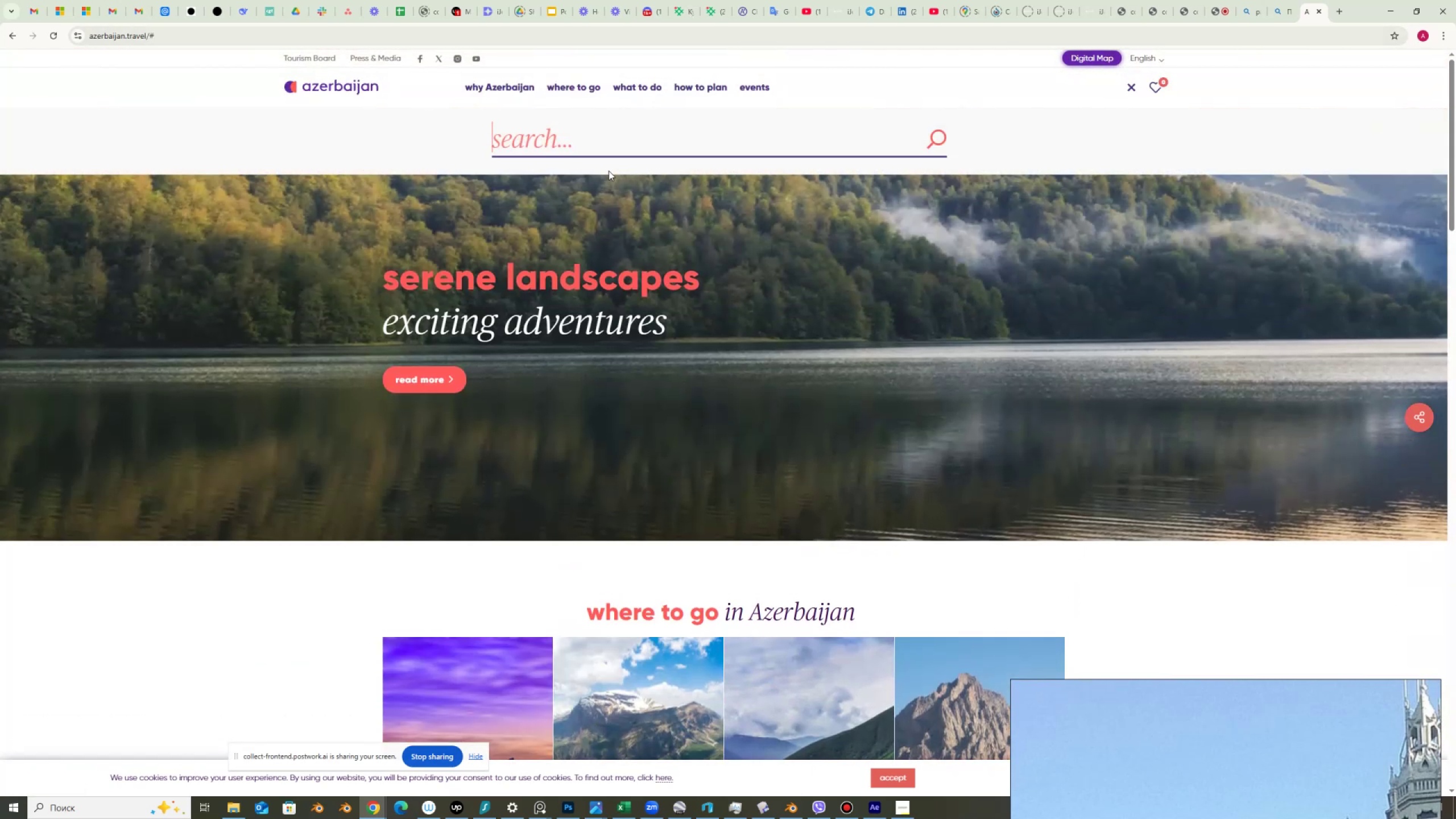 
type(MUKHTARI)
key(Backspace)
type(OV\)
 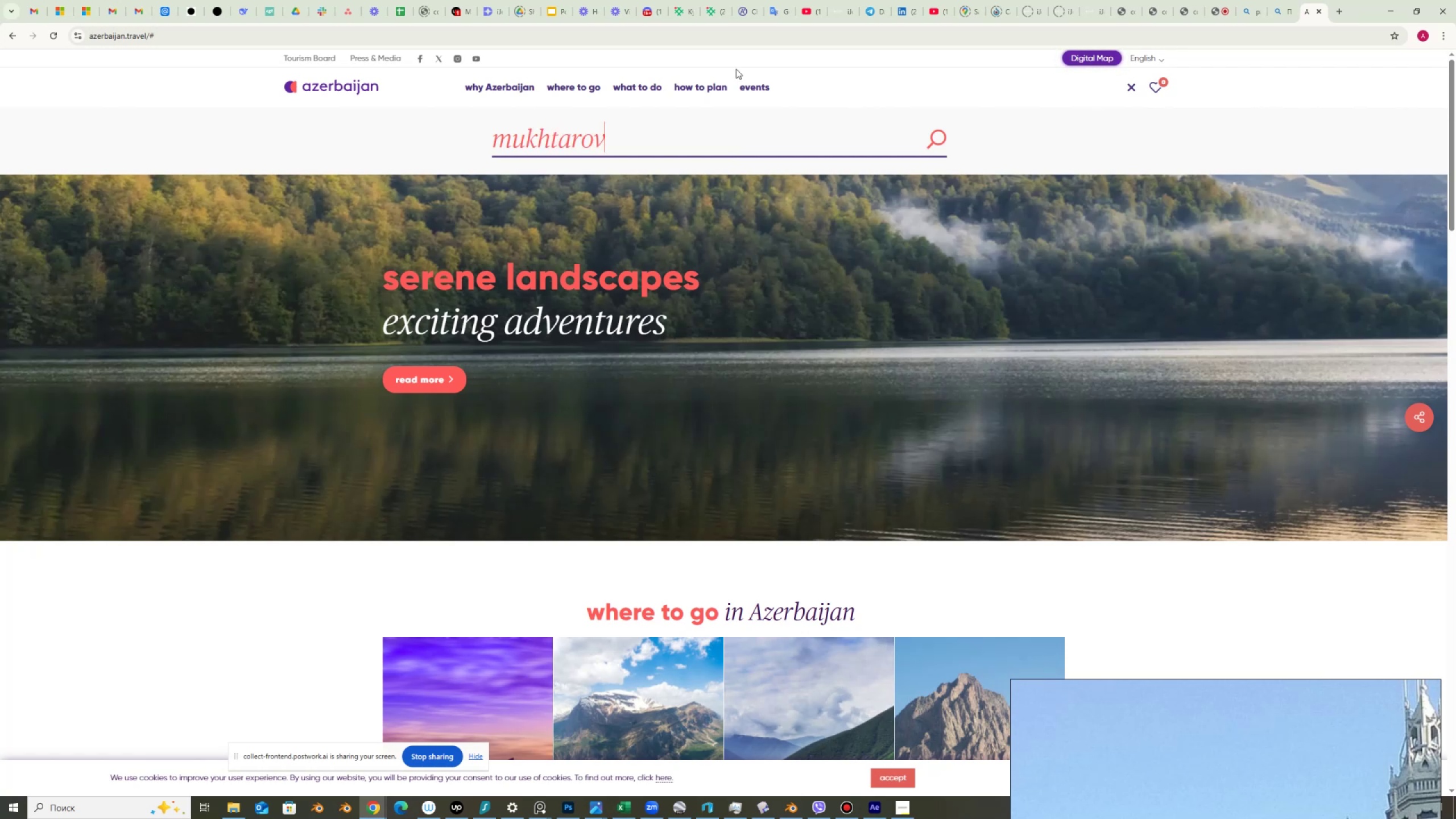 
key(Enter)
 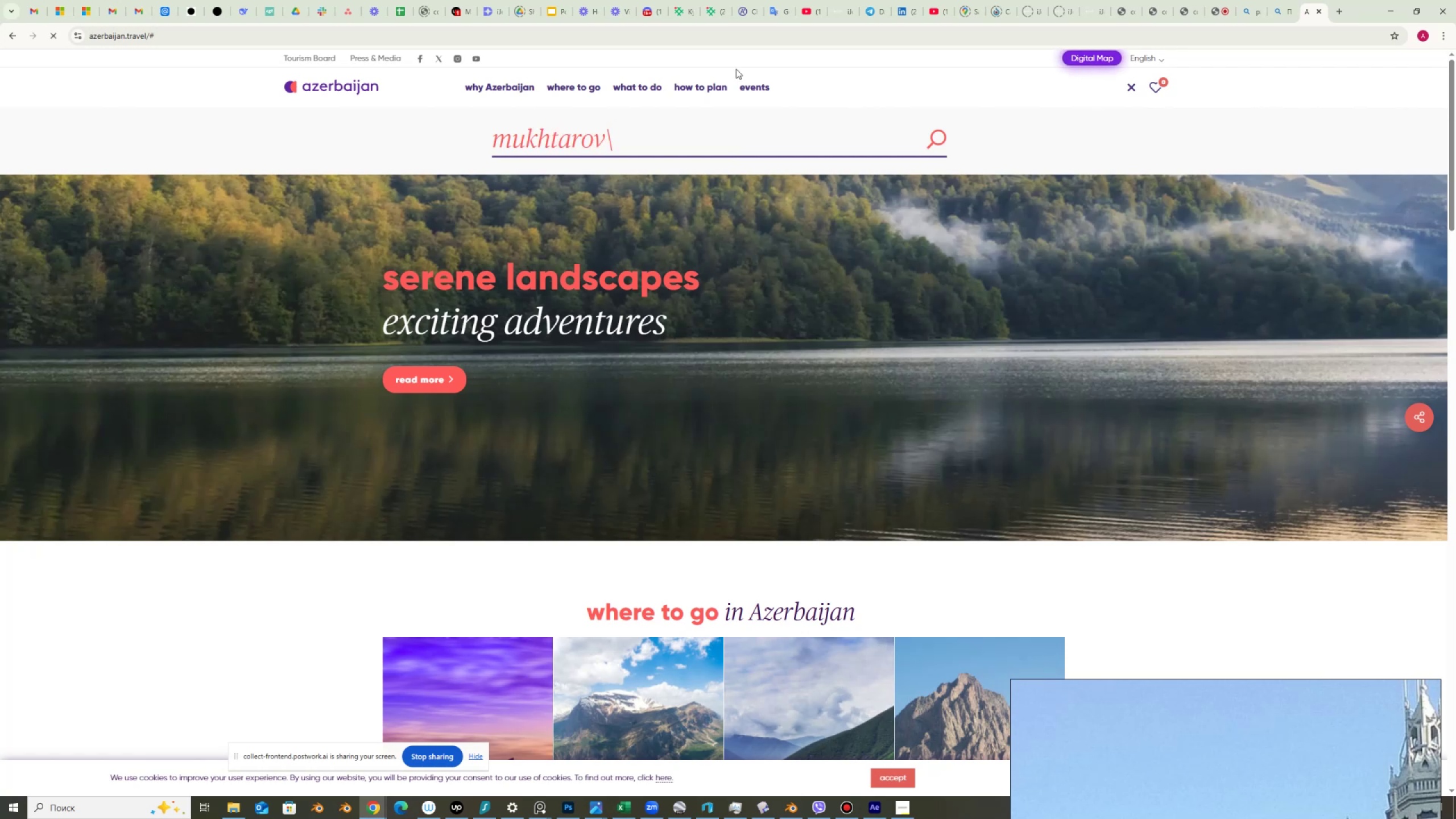 
key(Backspace)
 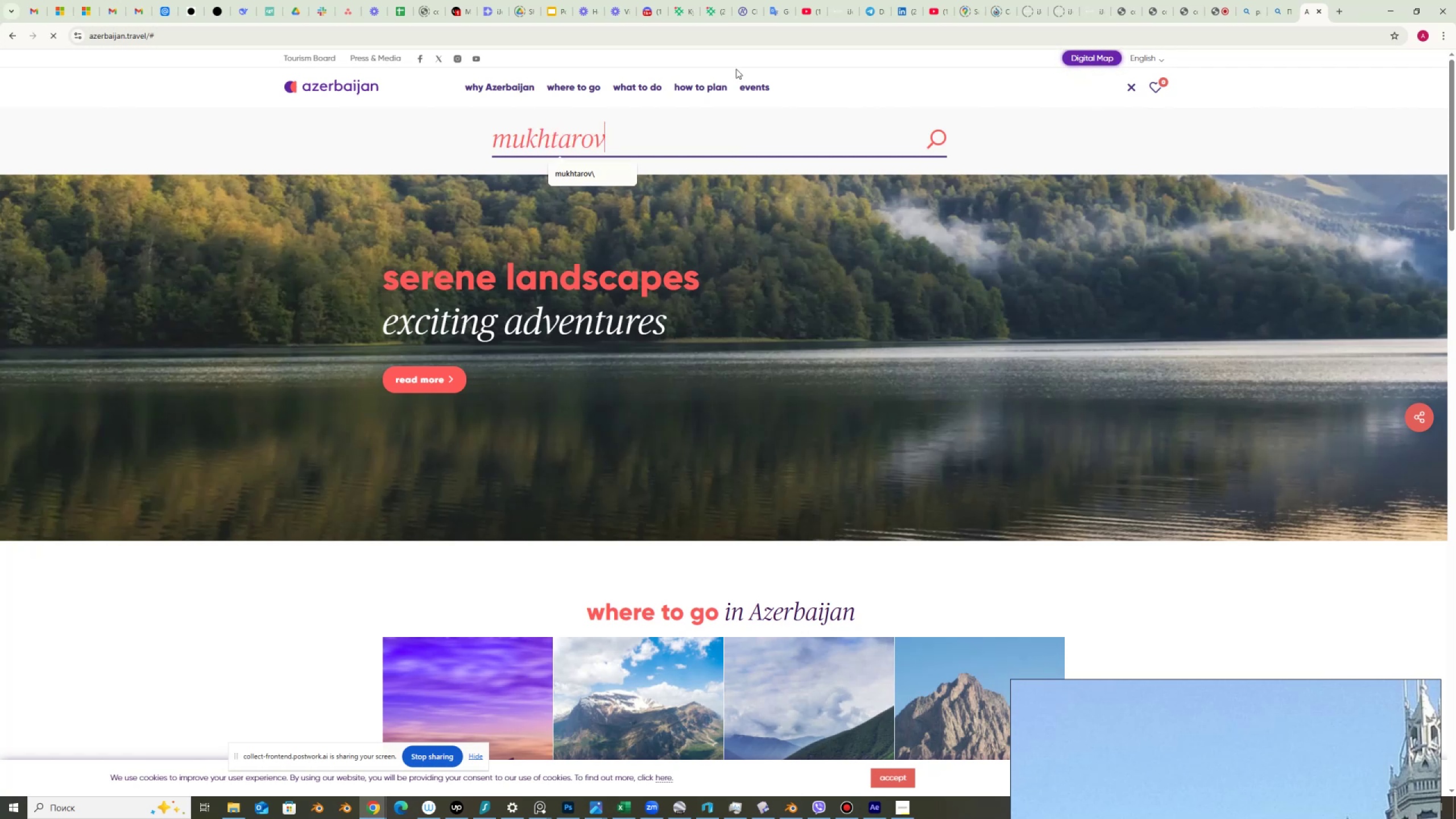 
key(Enter)
 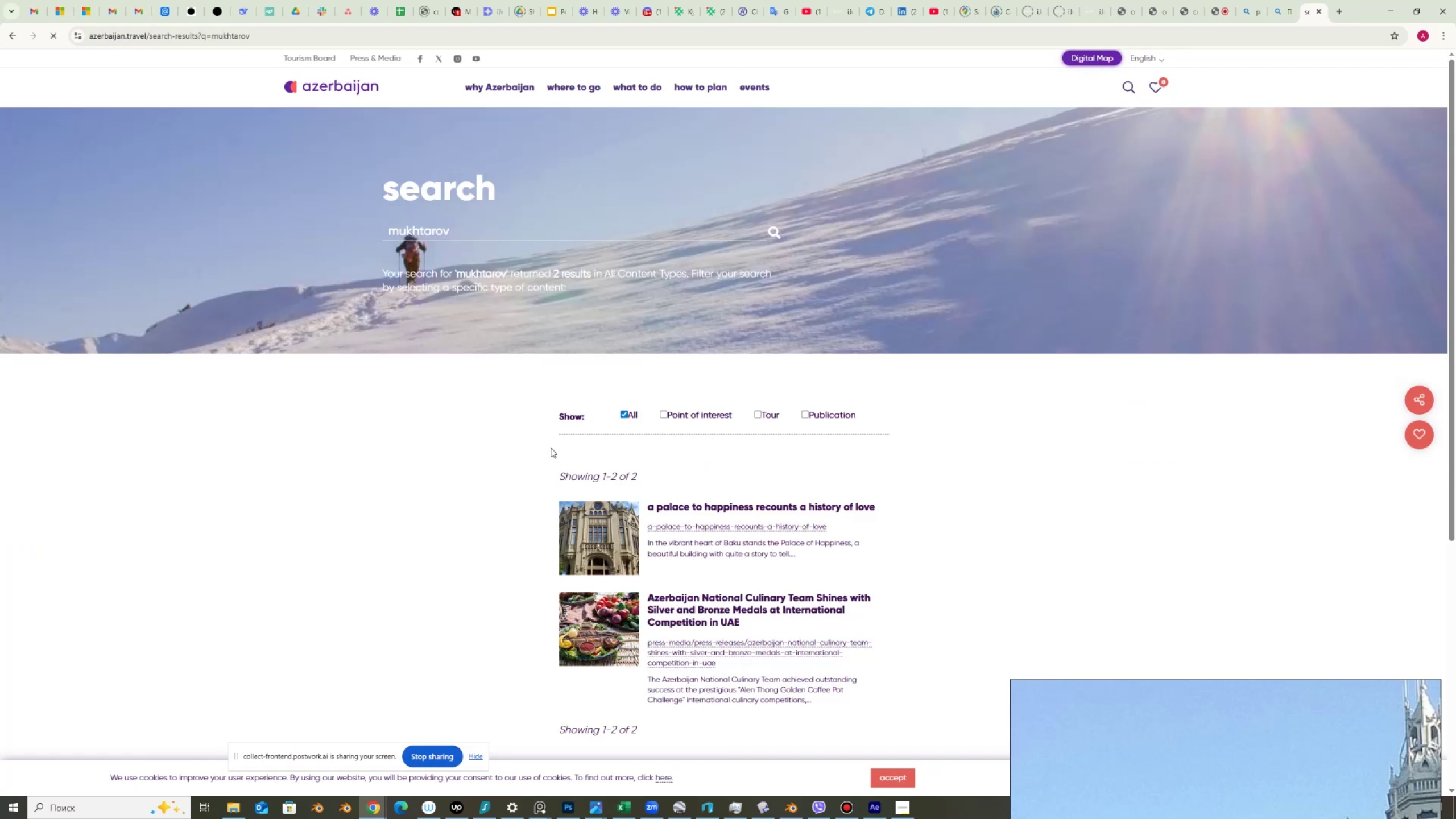 
left_click([588, 531])
 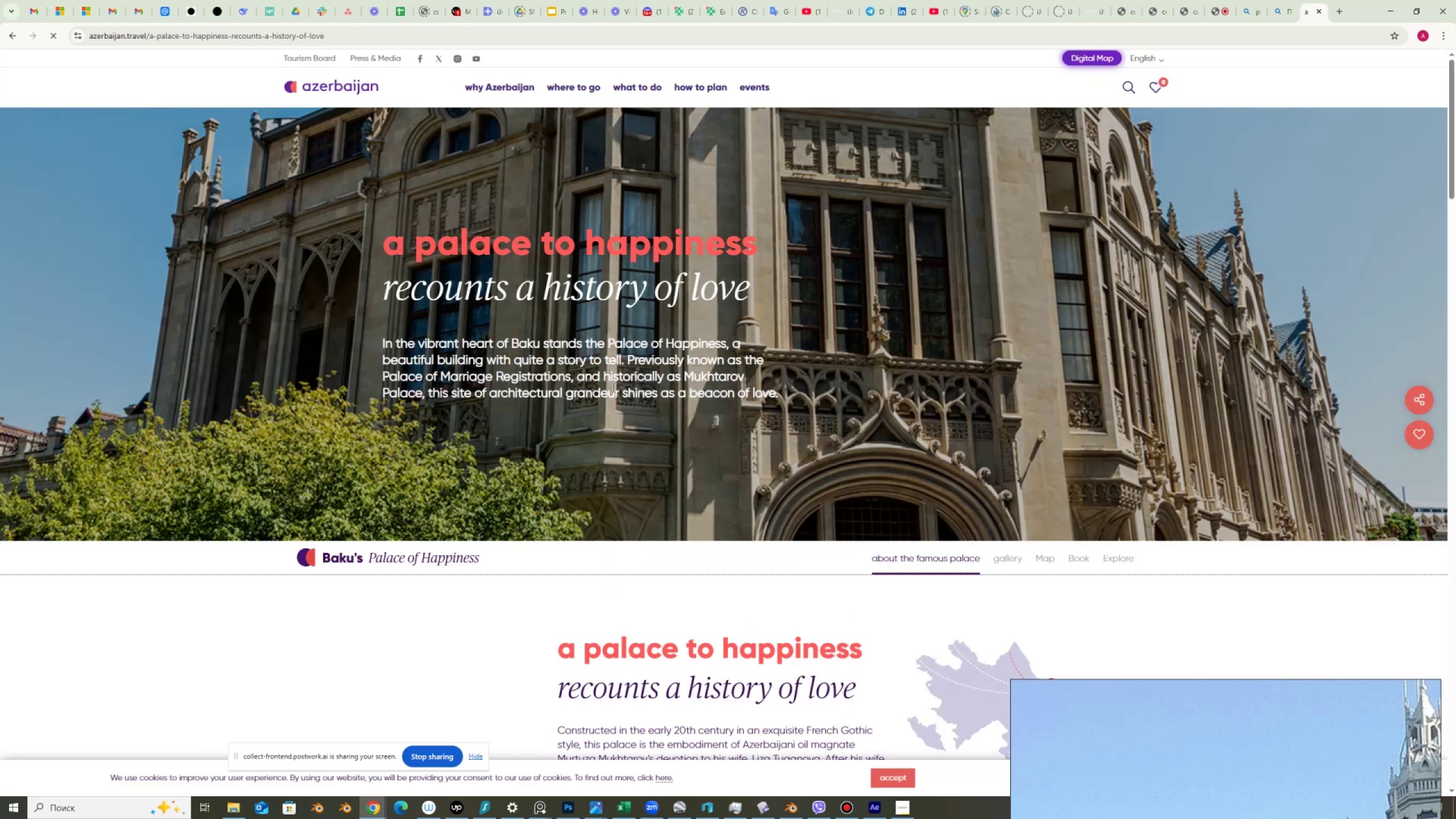 
scroll: coordinate [870, 394], scroll_direction: down, amount: 19.0
 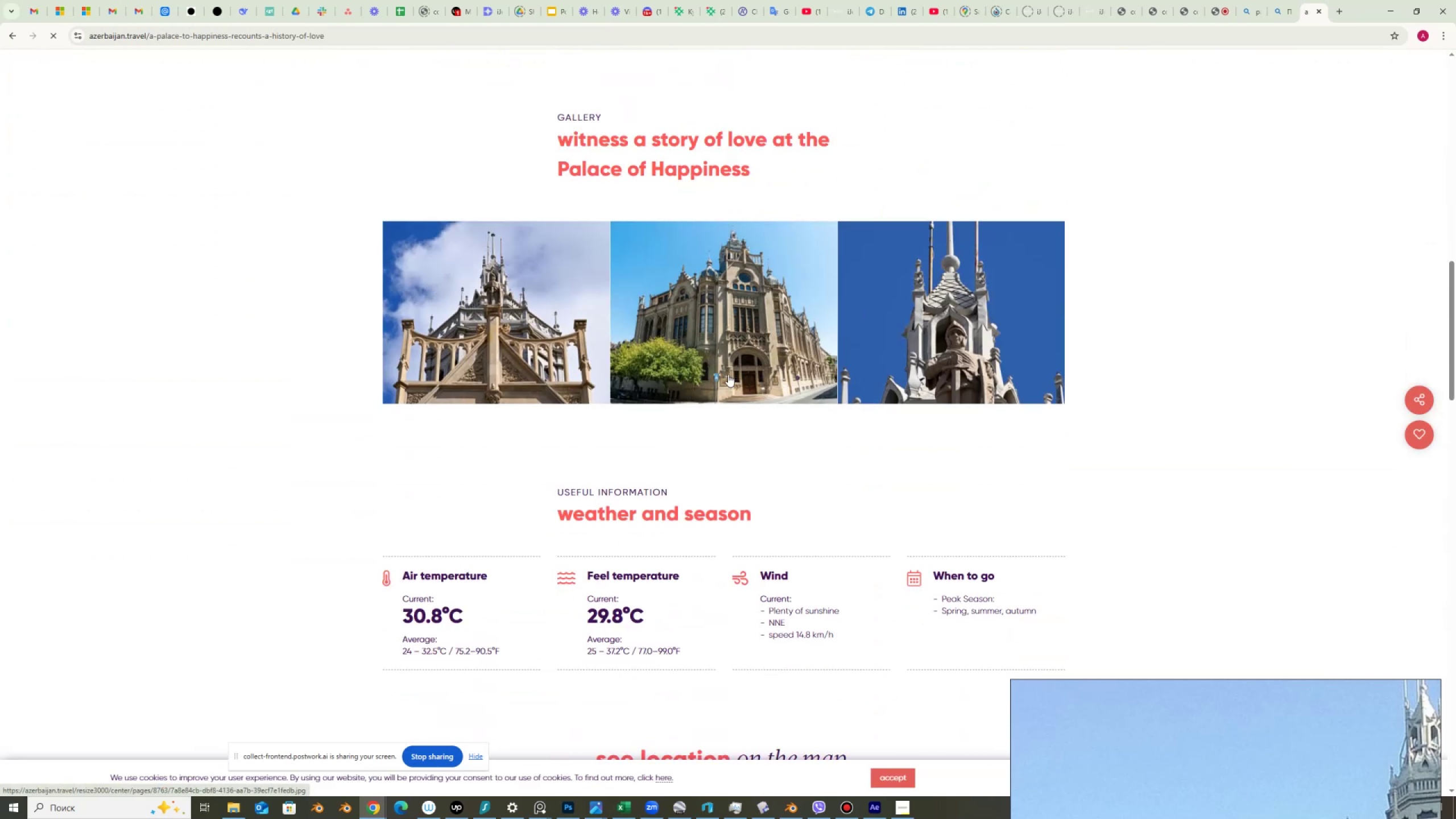 
left_click([726, 345])
 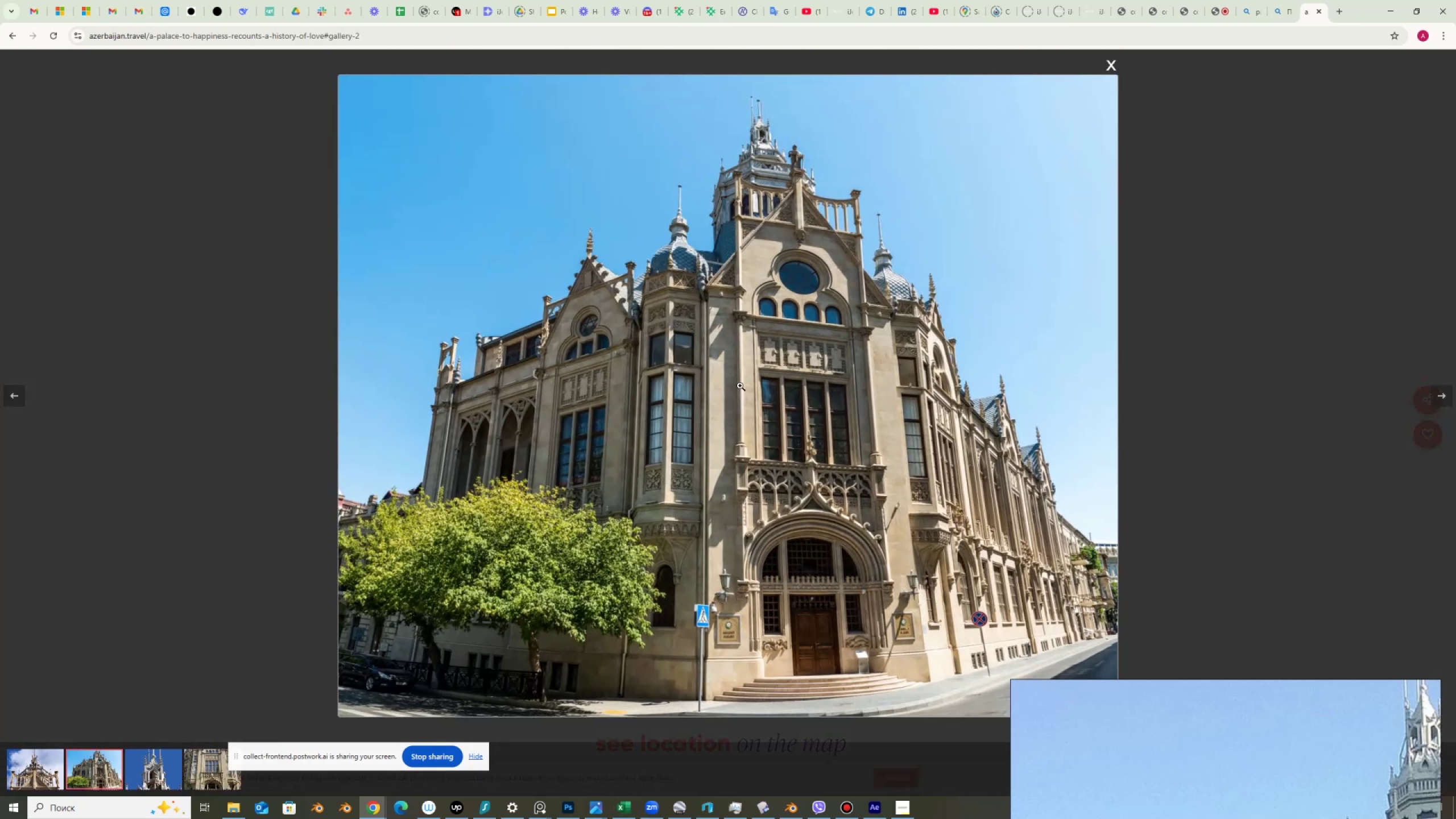 
left_click([825, 421])
 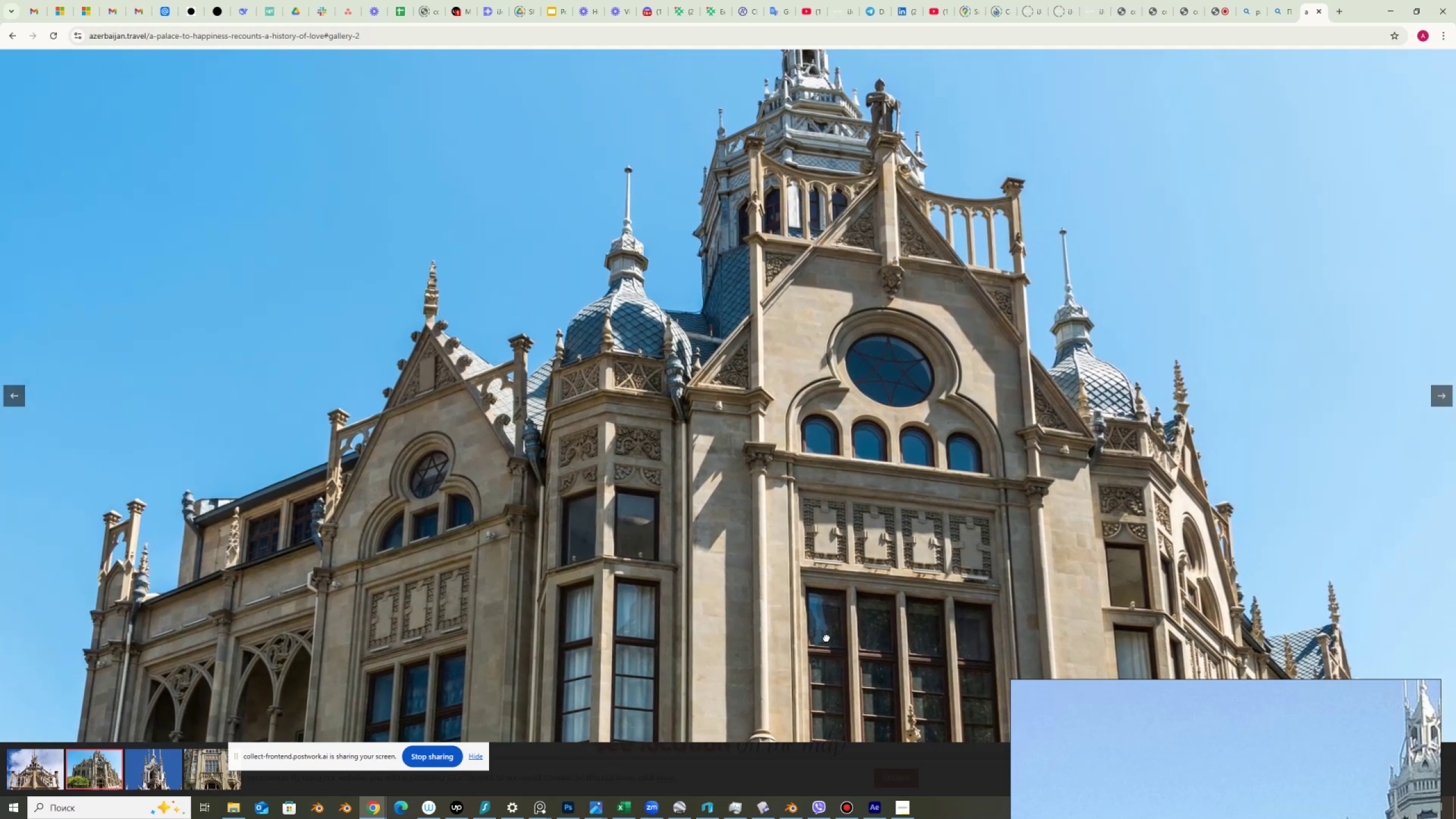 
wait(5.32)
 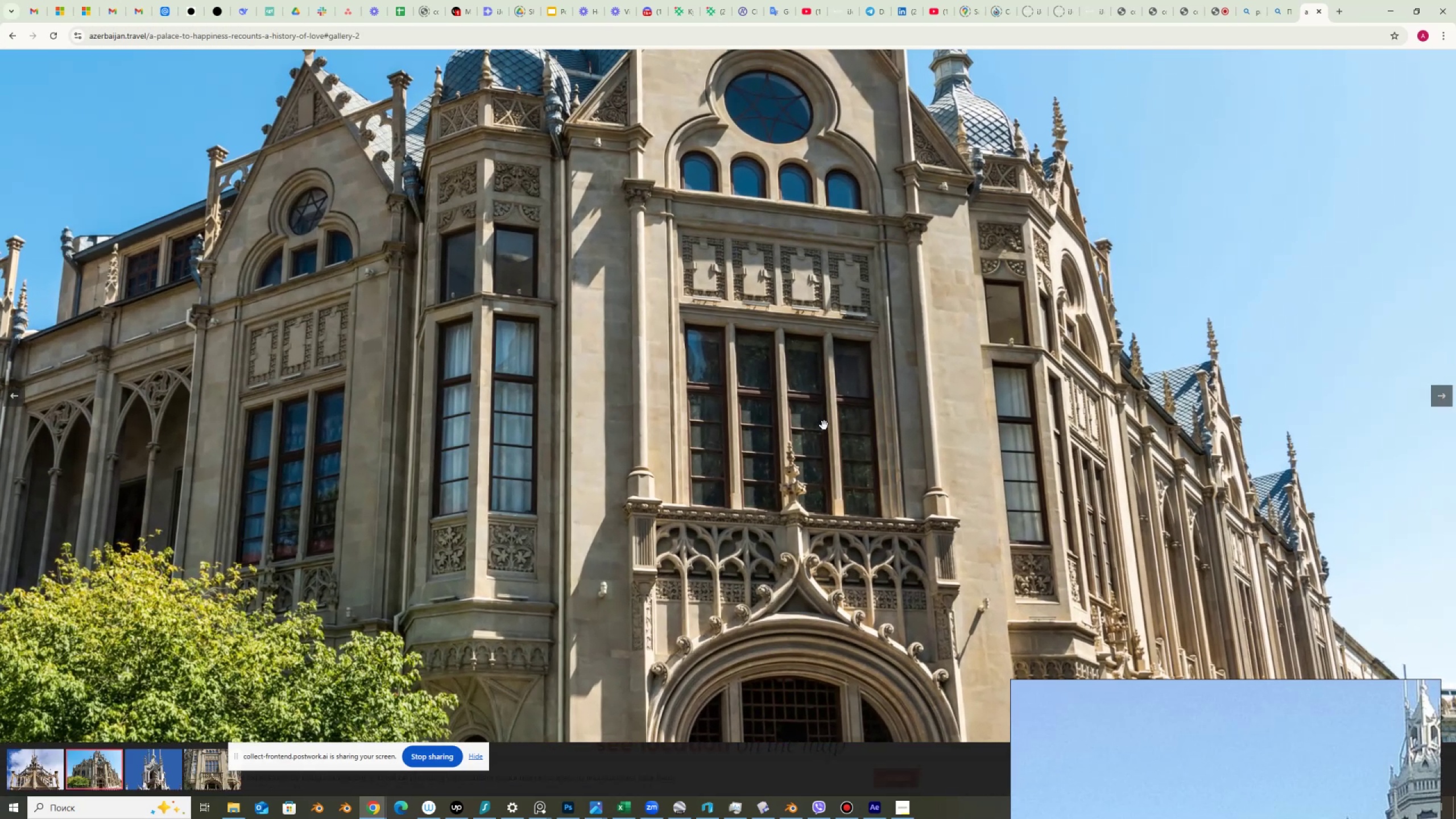 
scroll: coordinate [1076, 569], scroll_direction: down, amount: 15.0
 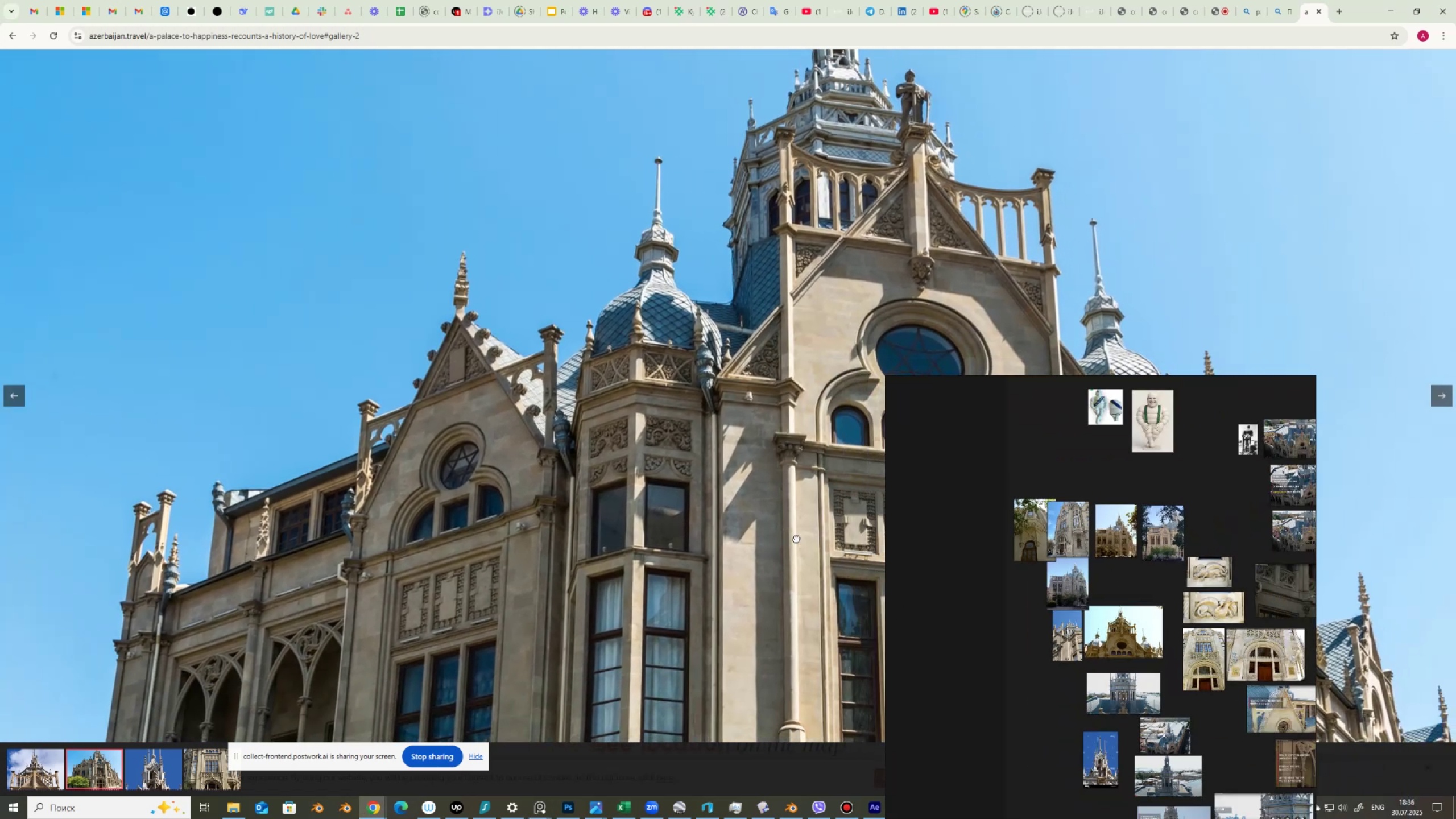 
right_click([714, 509])
 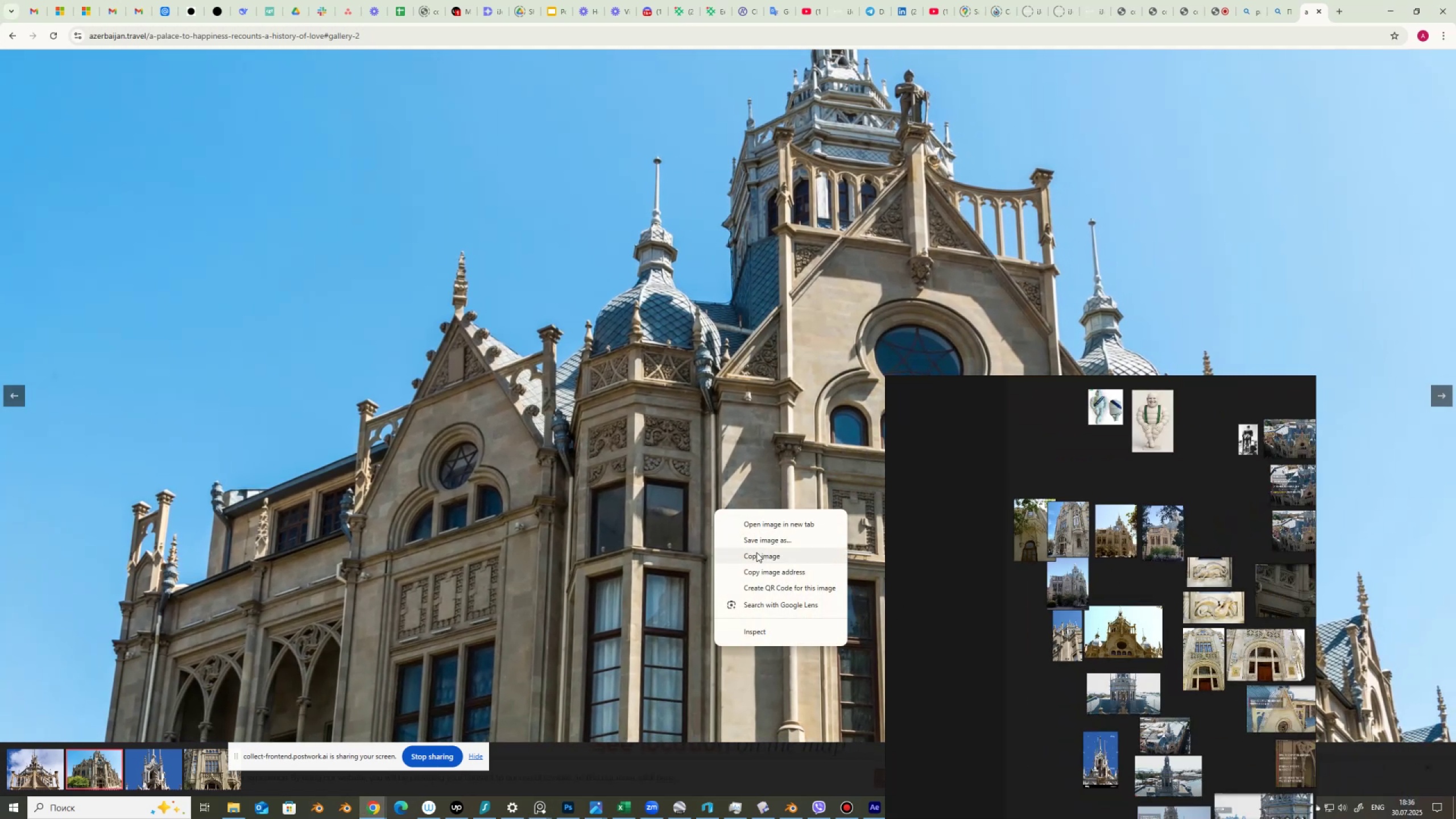 
left_click([757, 554])
 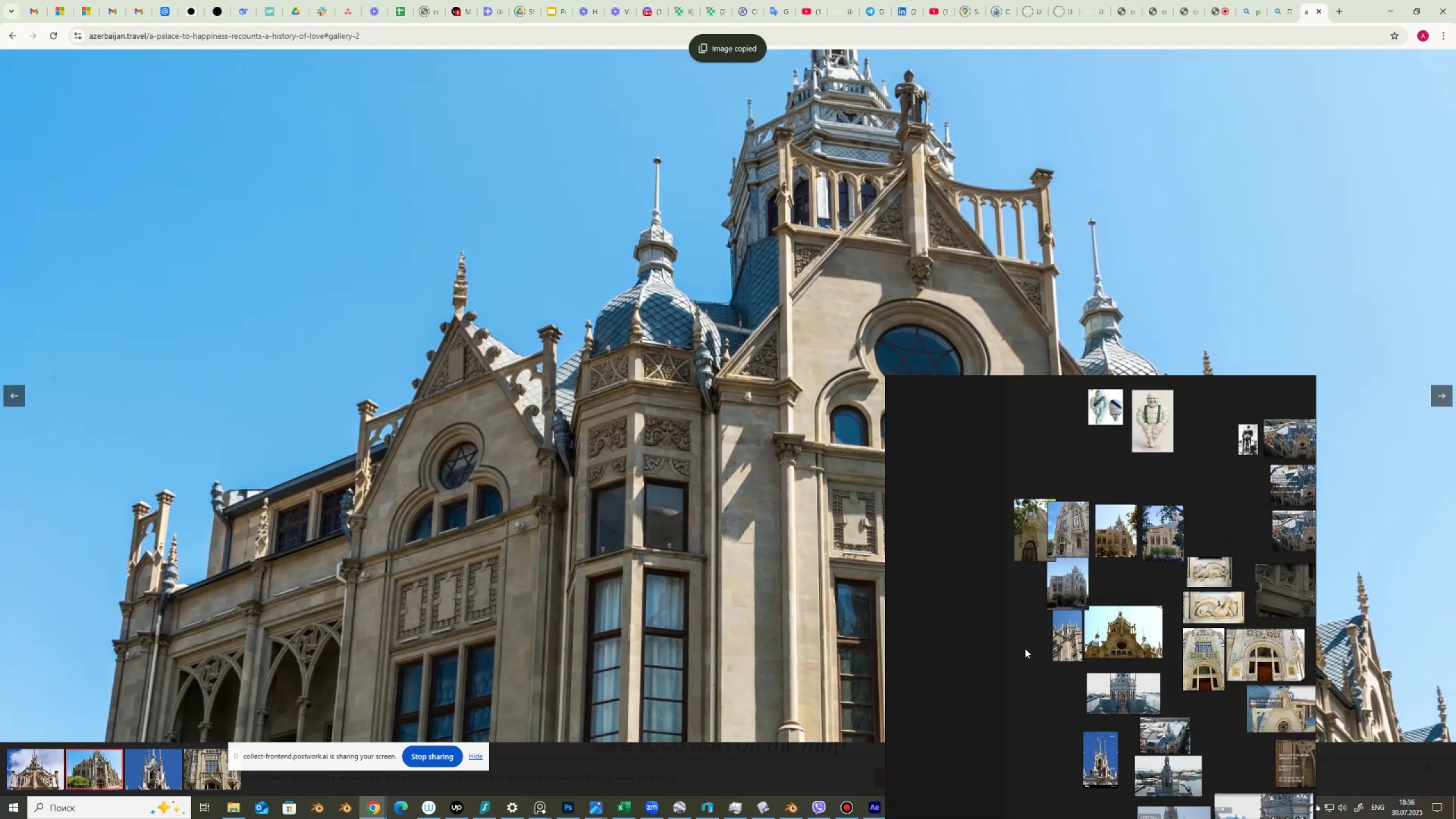 
left_click([1024, 654])
 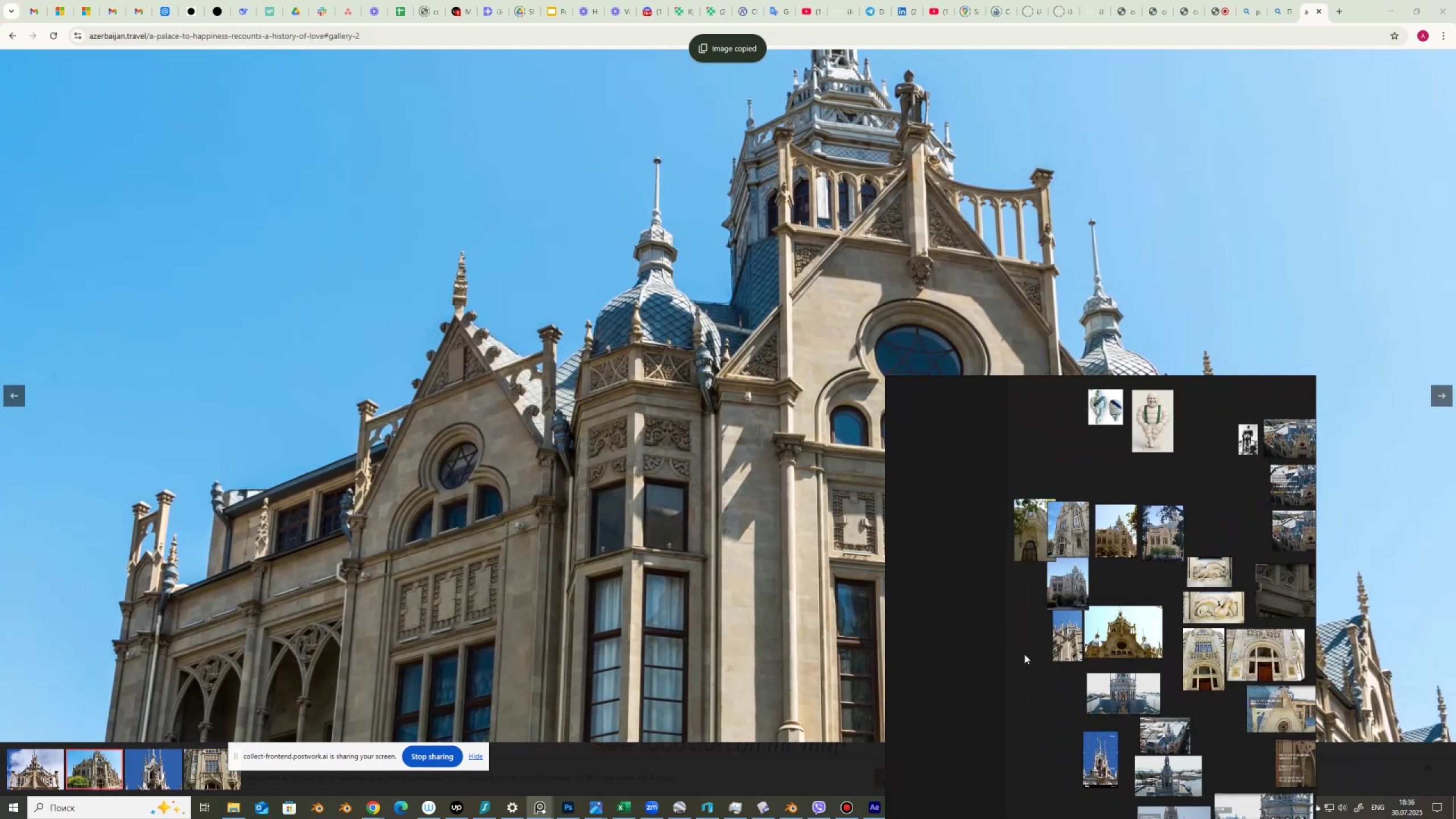 
key(Control+V)
 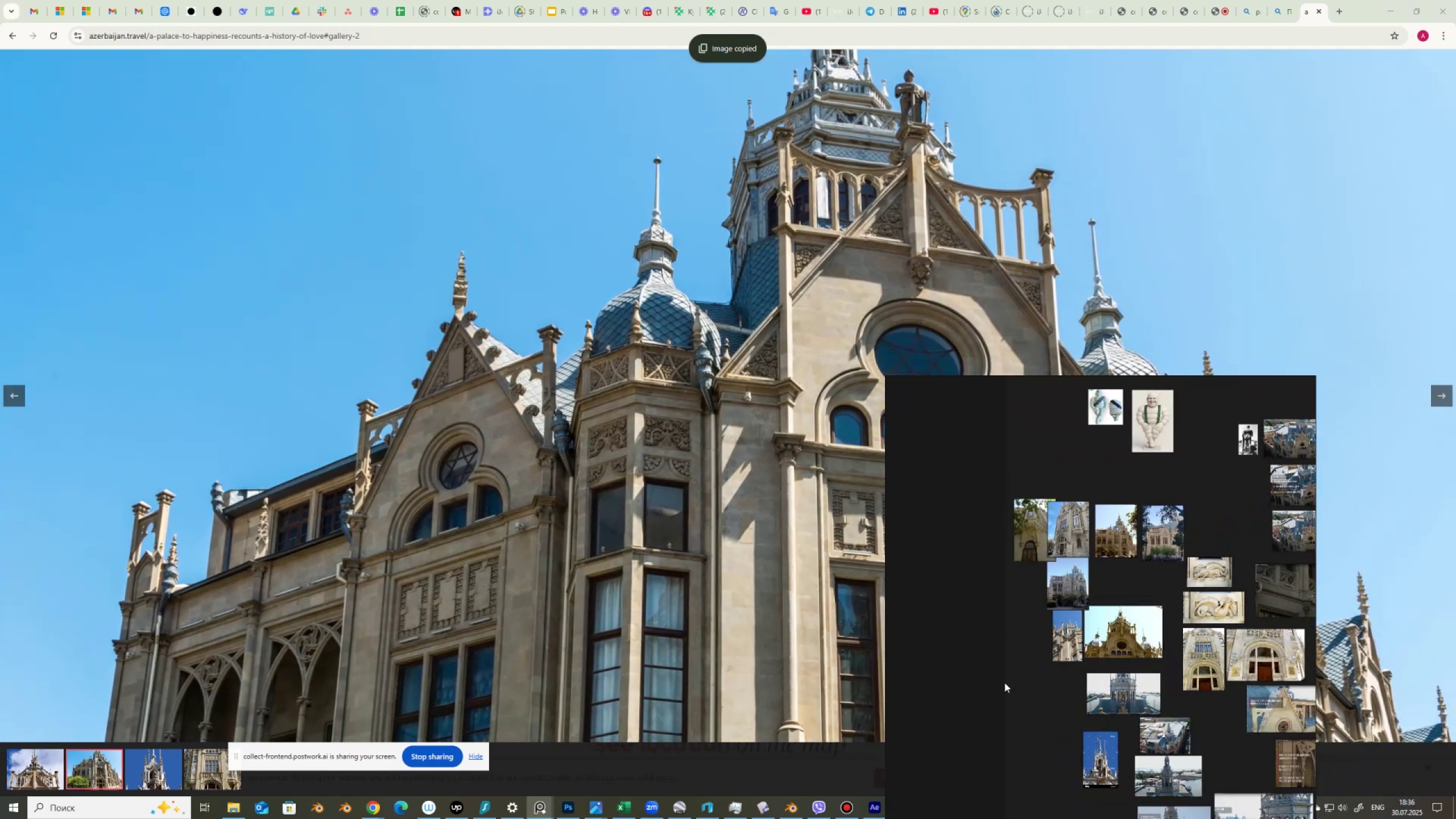 
scroll: coordinate [1018, 668], scroll_direction: none, amount: 0.0
 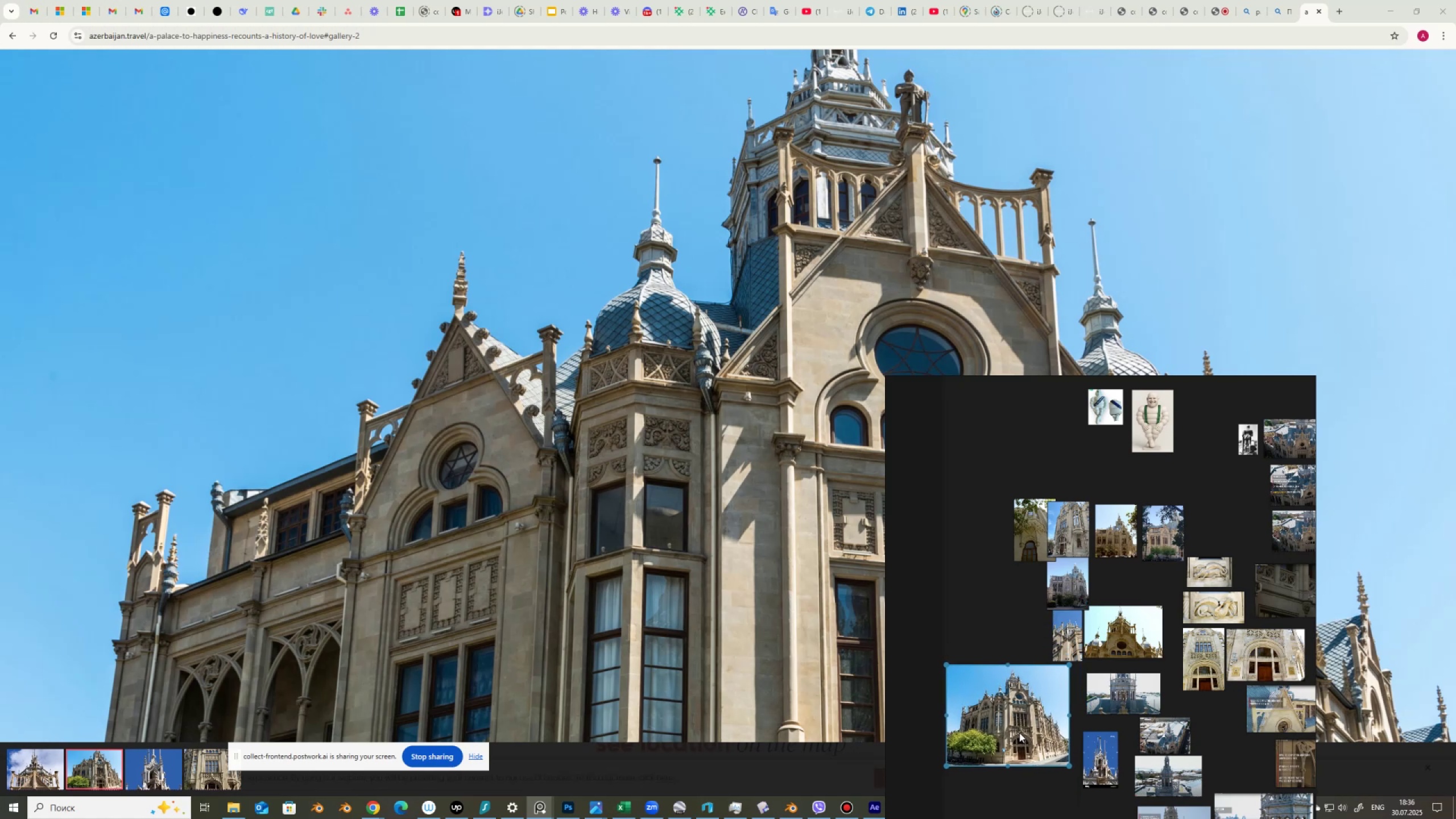 
scroll: coordinate [829, 527], scroll_direction: up, amount: 28.0
 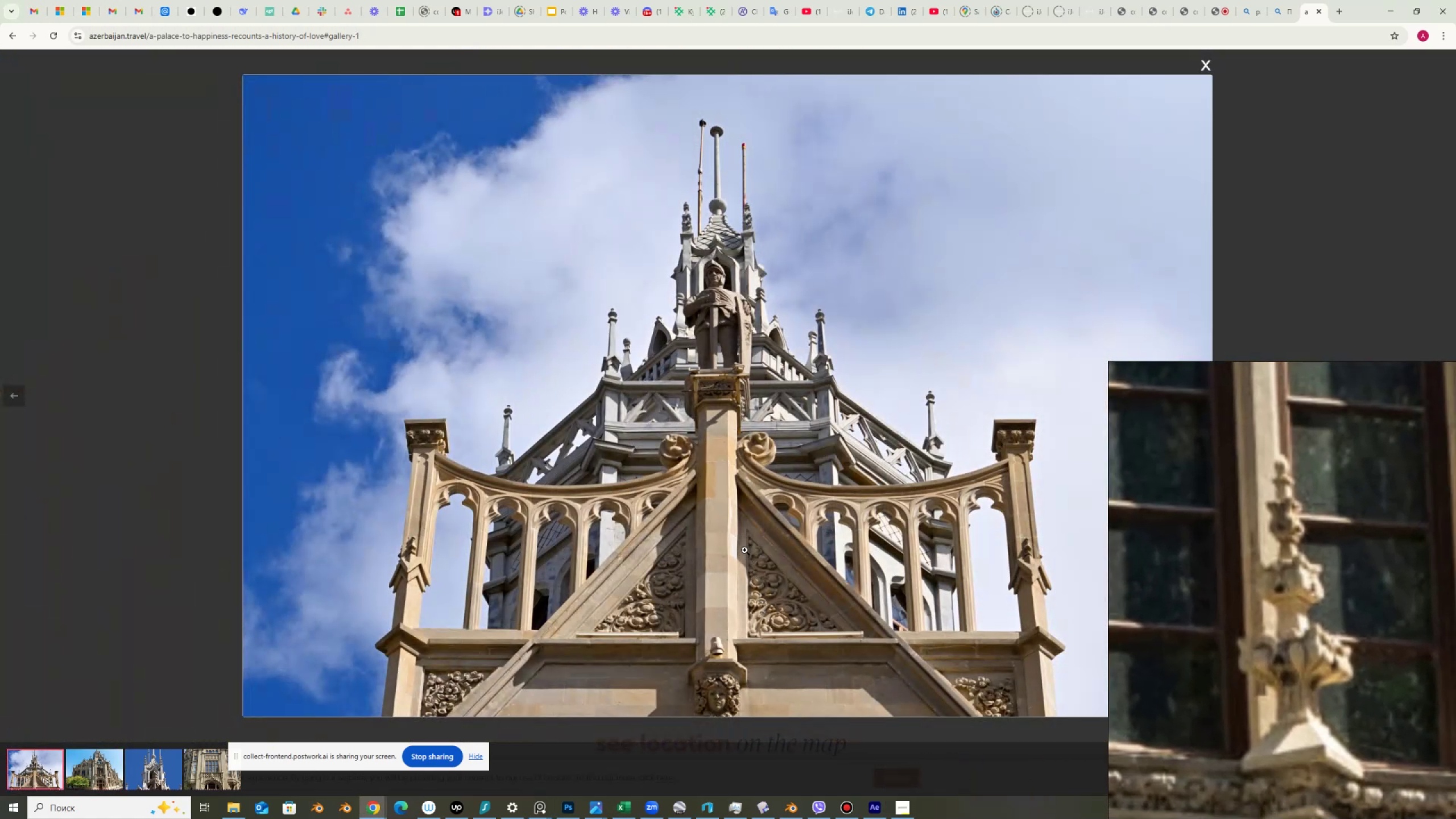 
left_click([735, 539])
 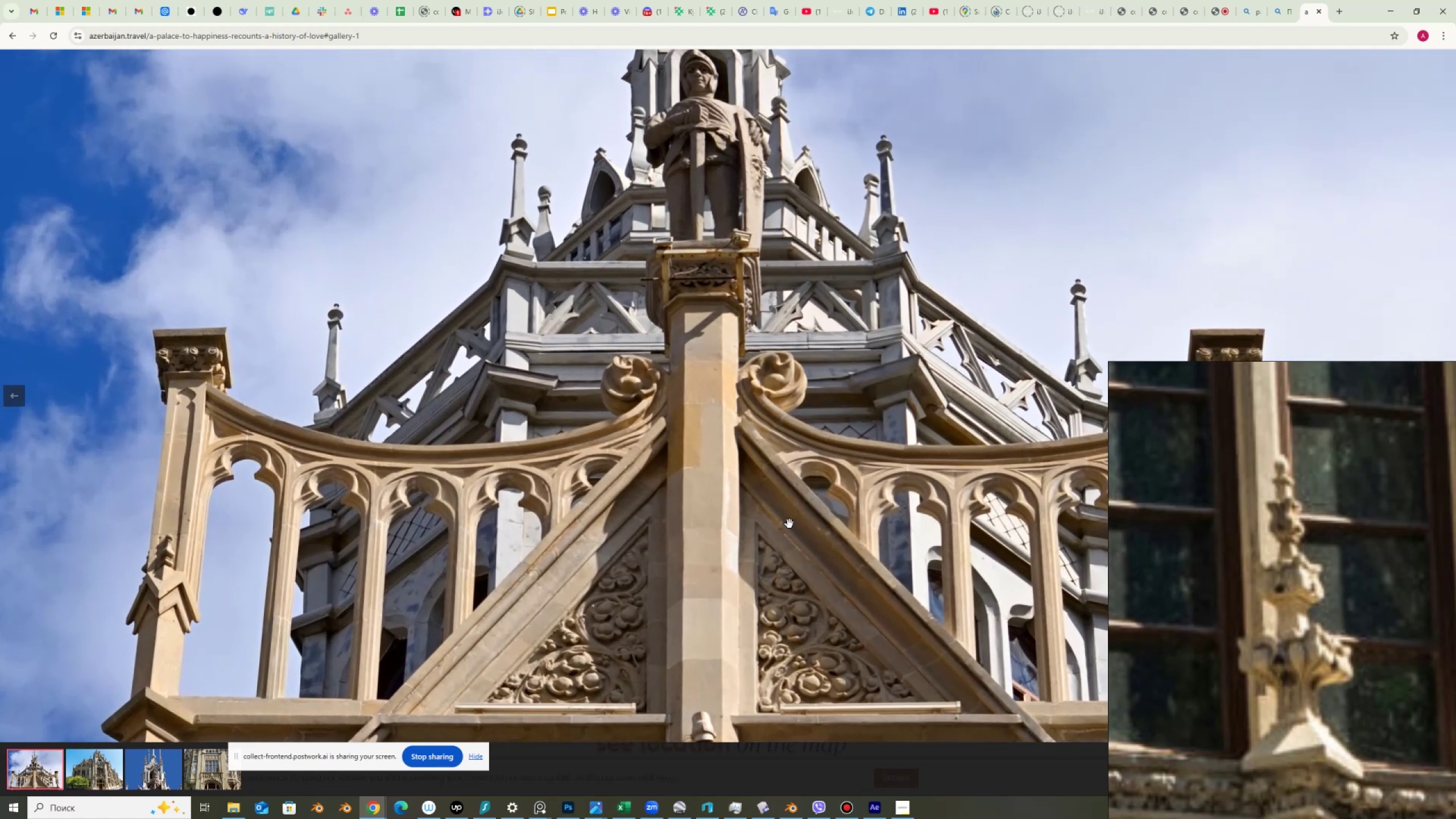 
scroll: coordinate [664, 539], scroll_direction: down, amount: 2.0
 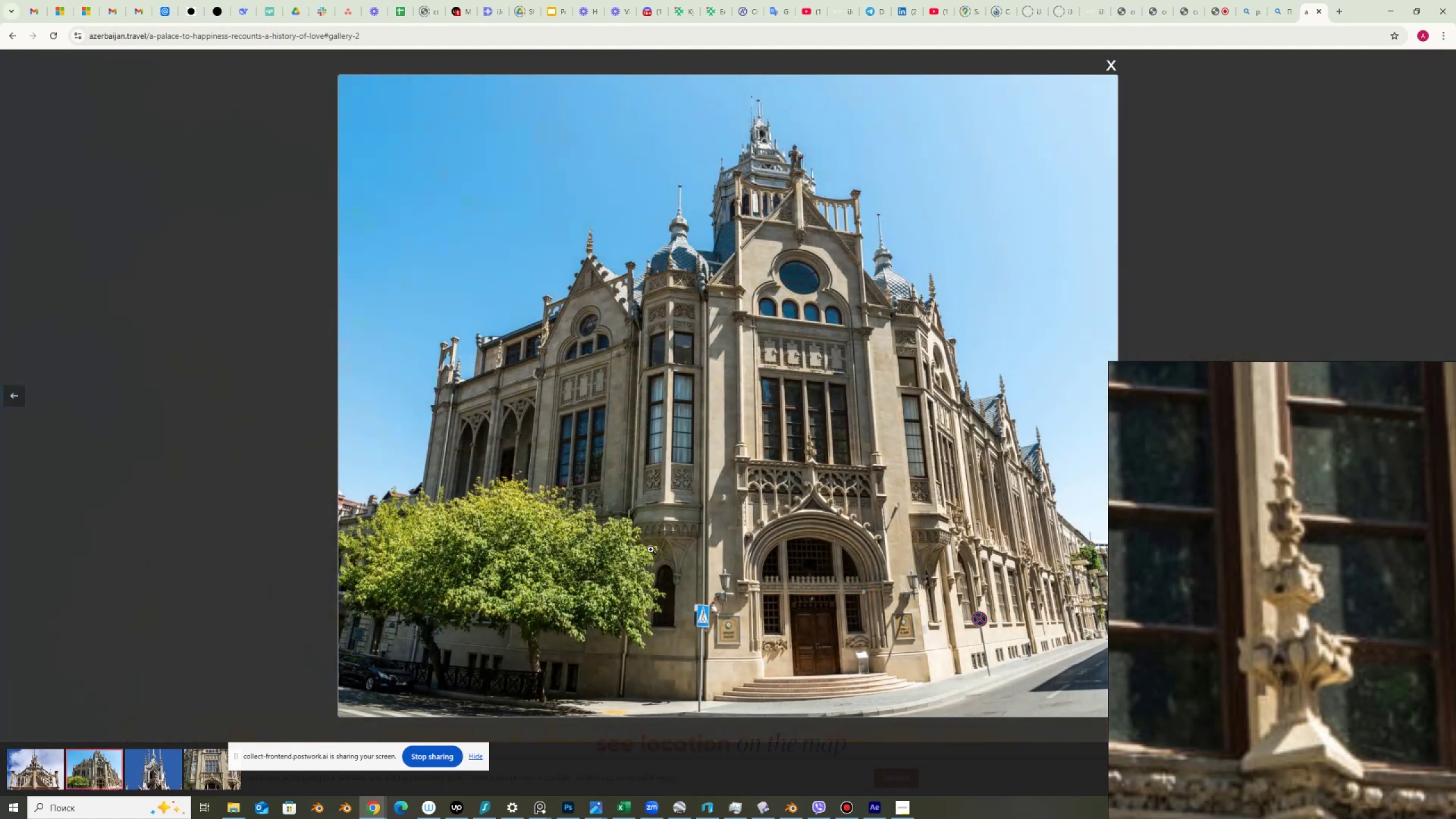 
scroll: coordinate [652, 548], scroll_direction: up, amount: 1.0
 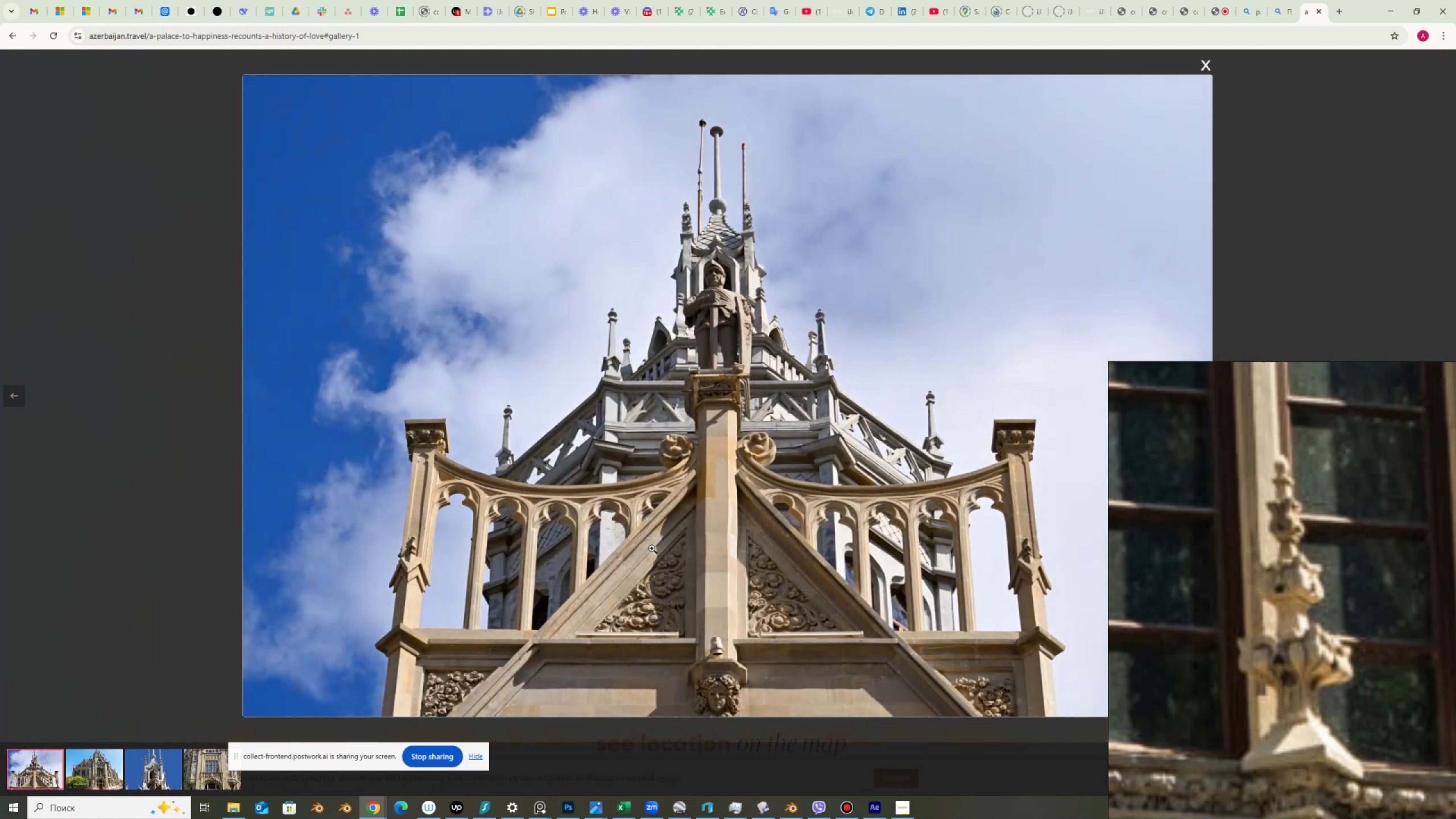 
right_click([652, 548])
 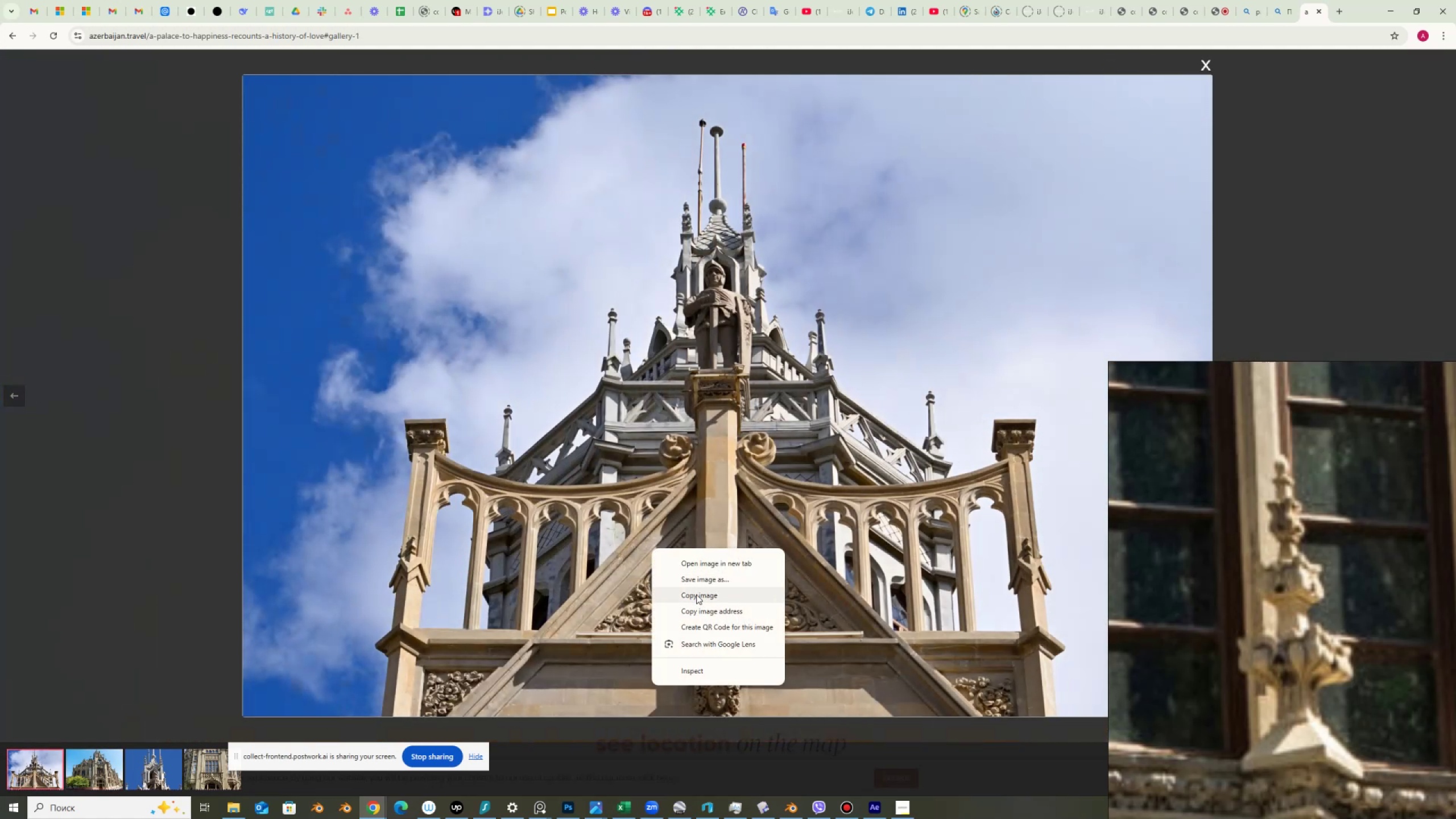 
left_click([696, 594])
 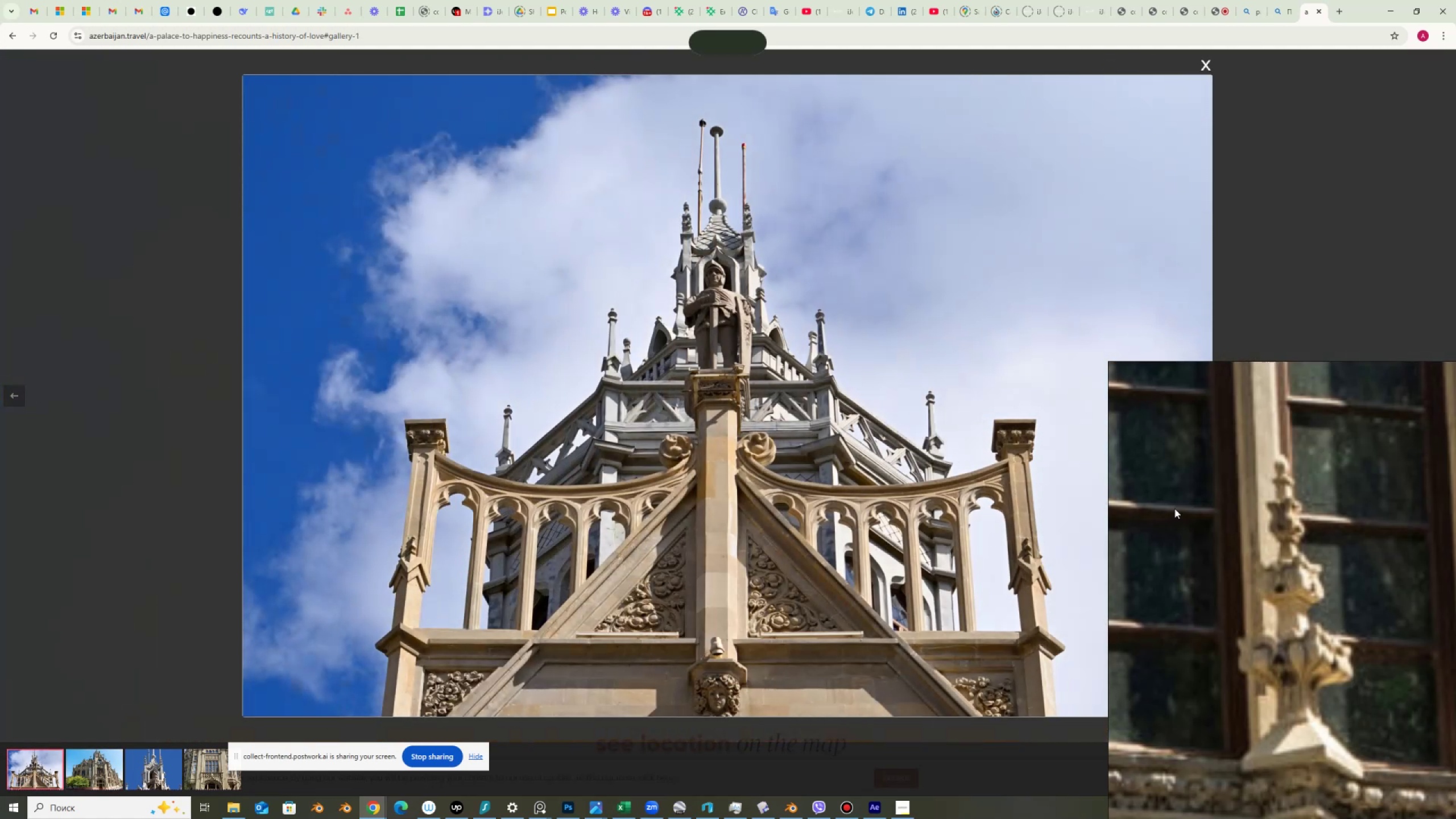 
scroll: coordinate [1251, 494], scroll_direction: down, amount: 13.0
 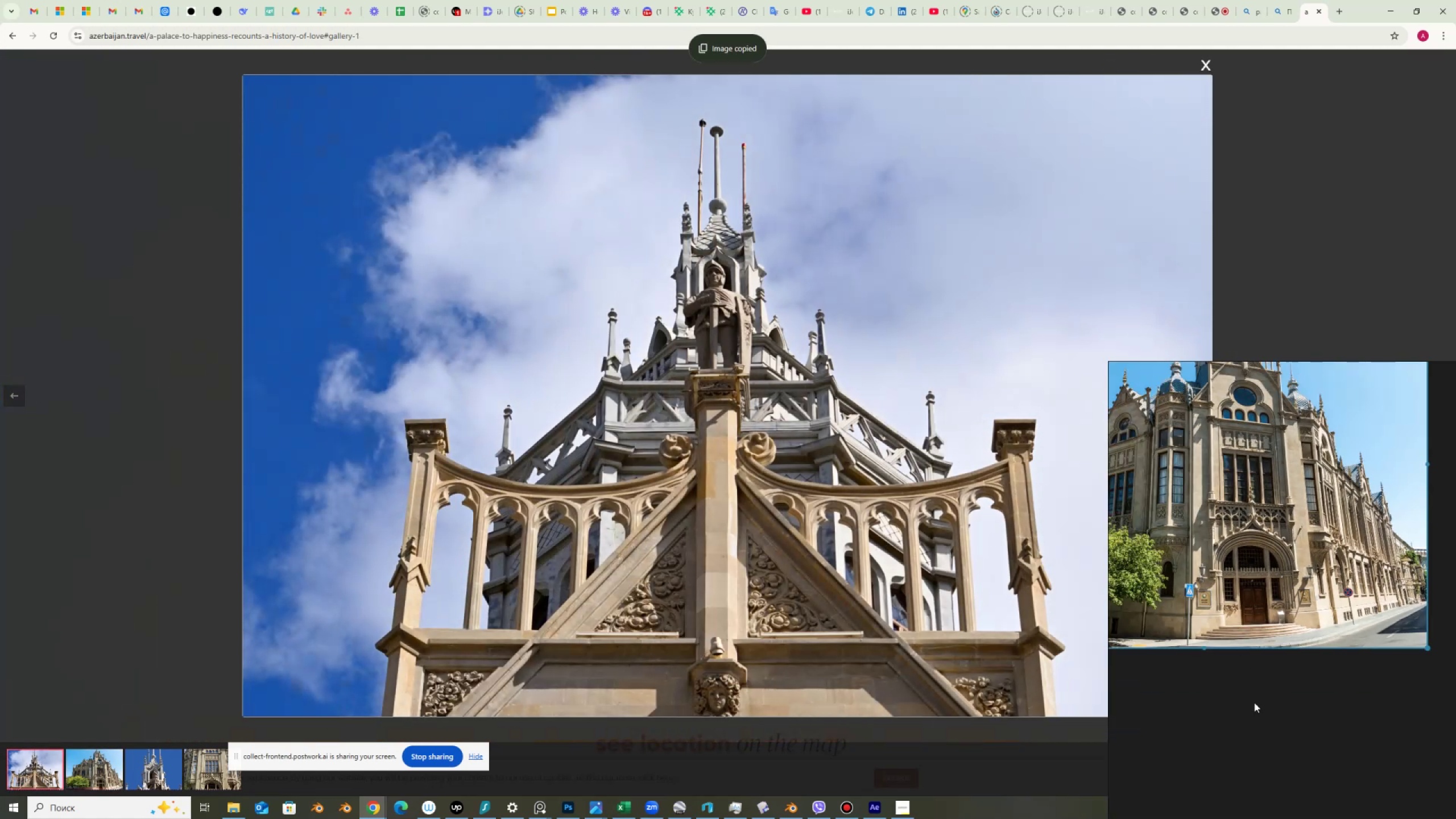 
left_click([1255, 704])
 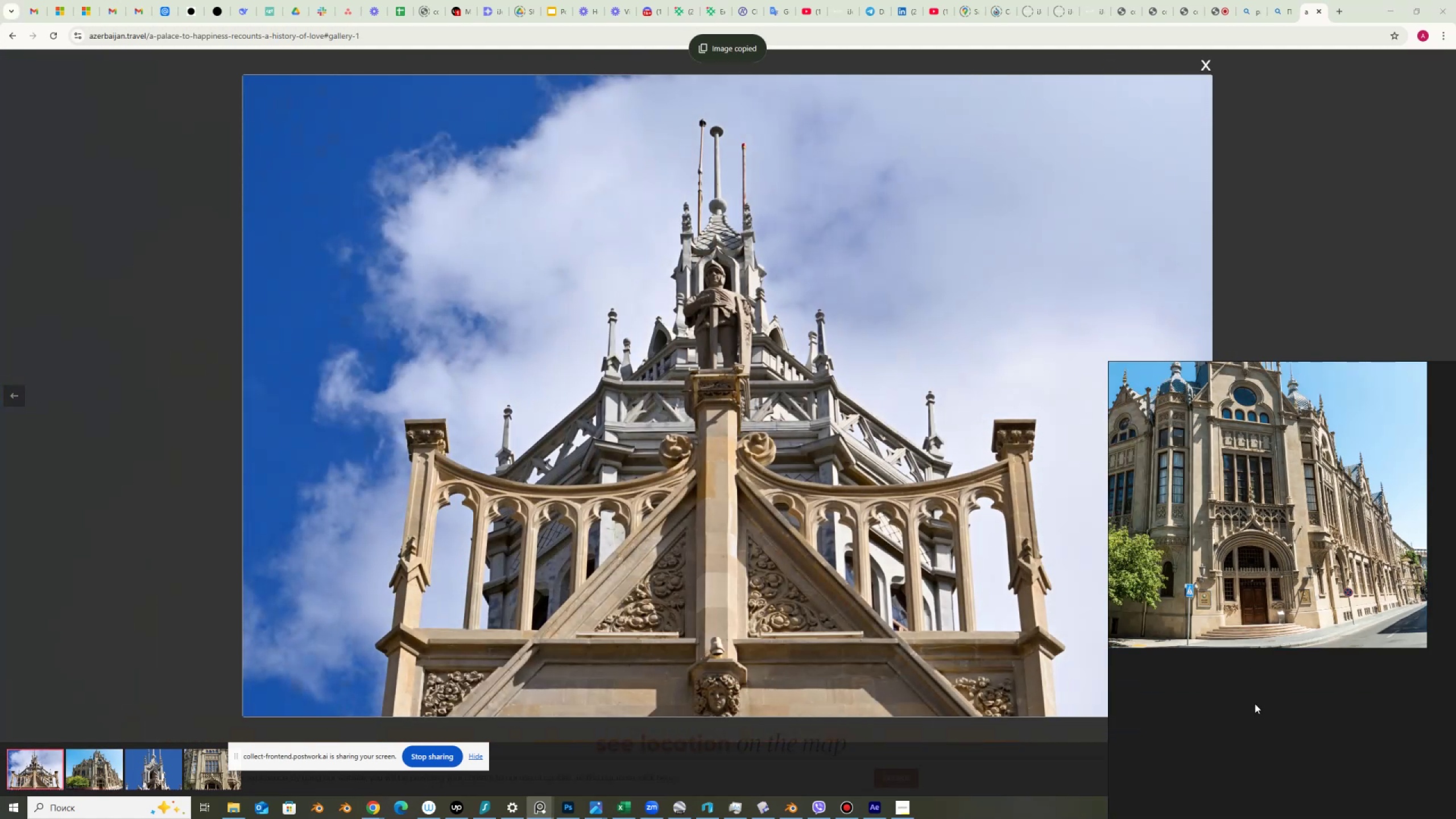 
key(Control+ControlLeft)
 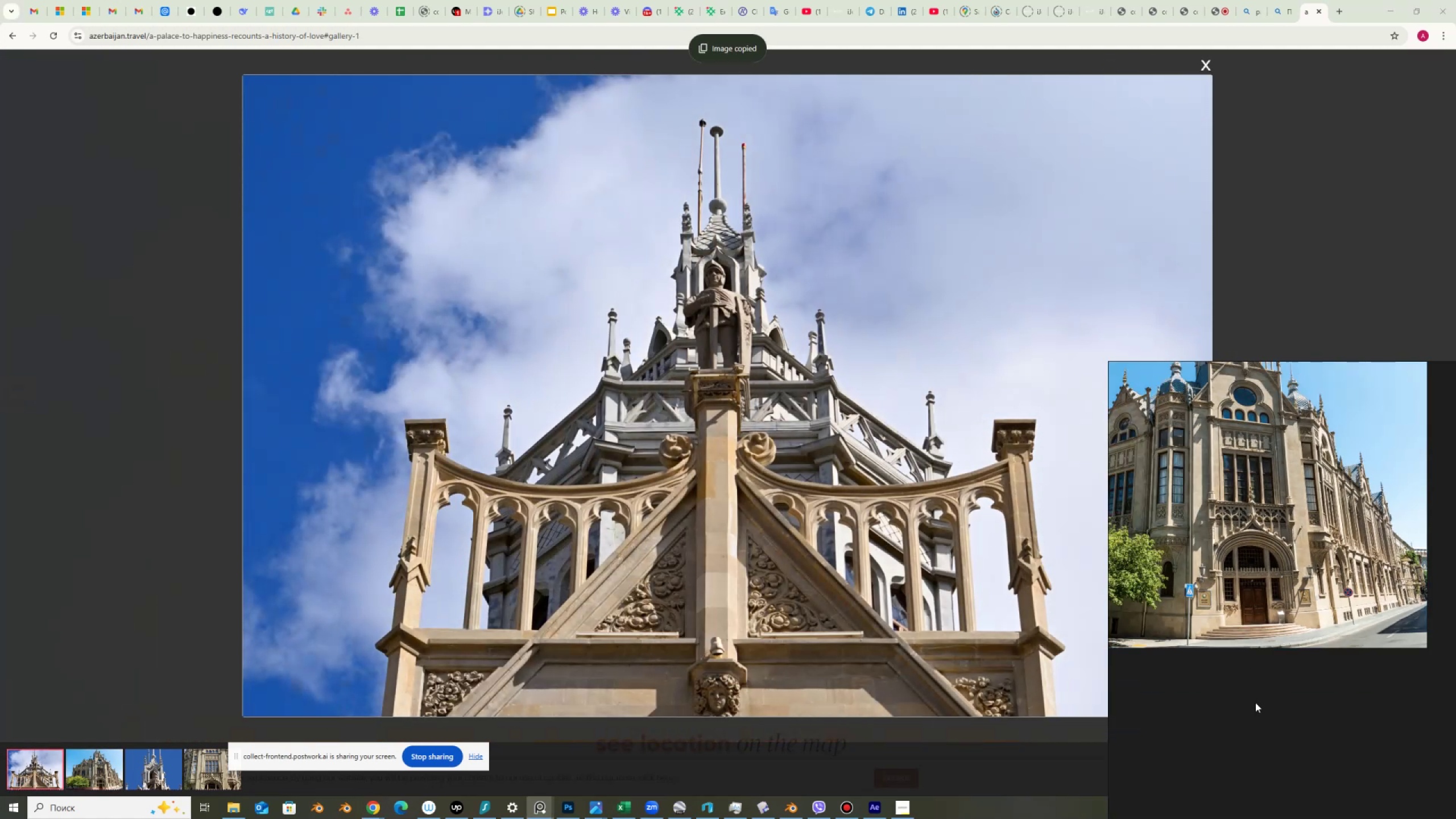 
key(Control+V)
 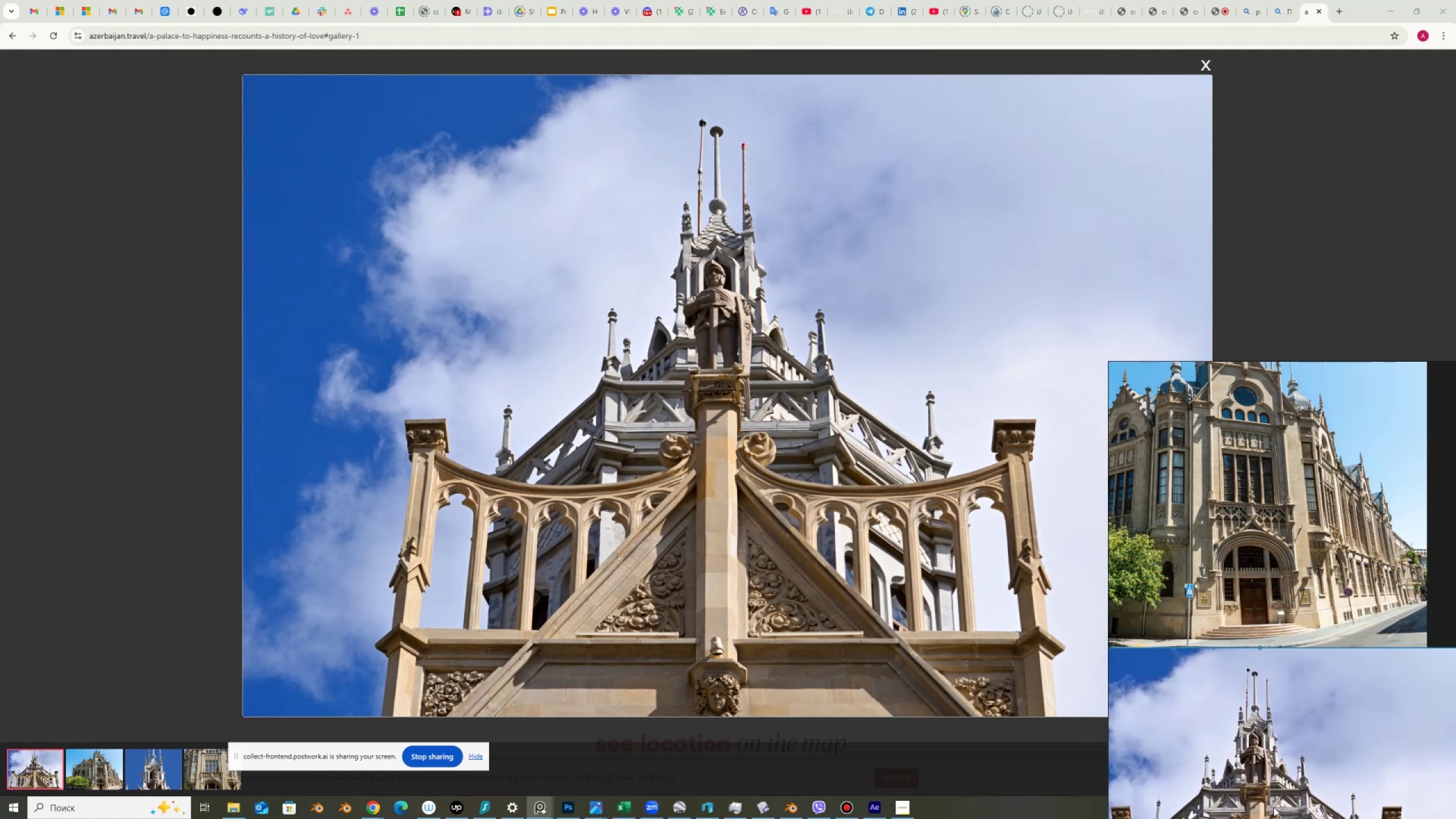 
scroll: coordinate [691, 472], scroll_direction: down, amount: 6.0
 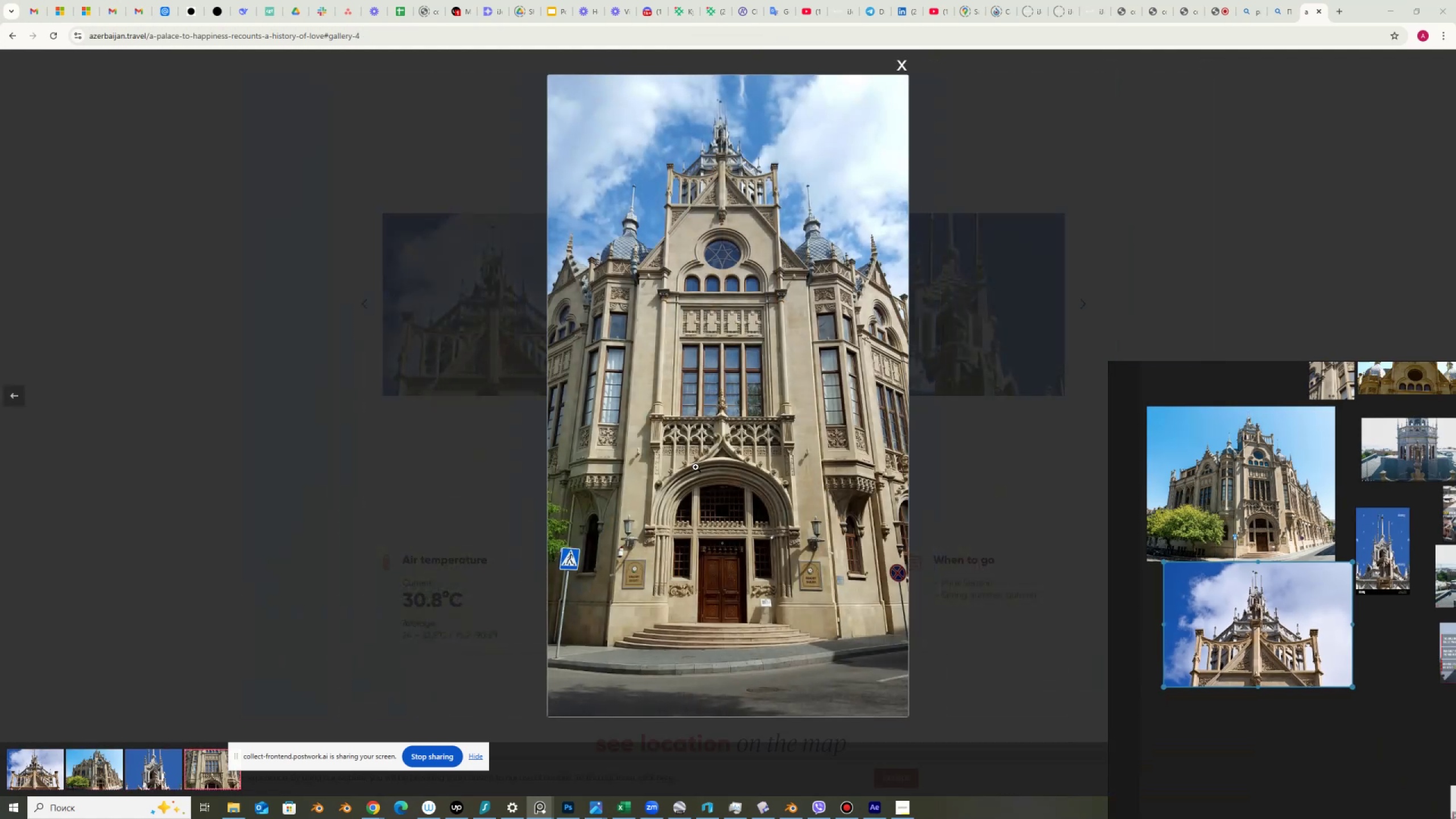 
left_click([715, 449])
 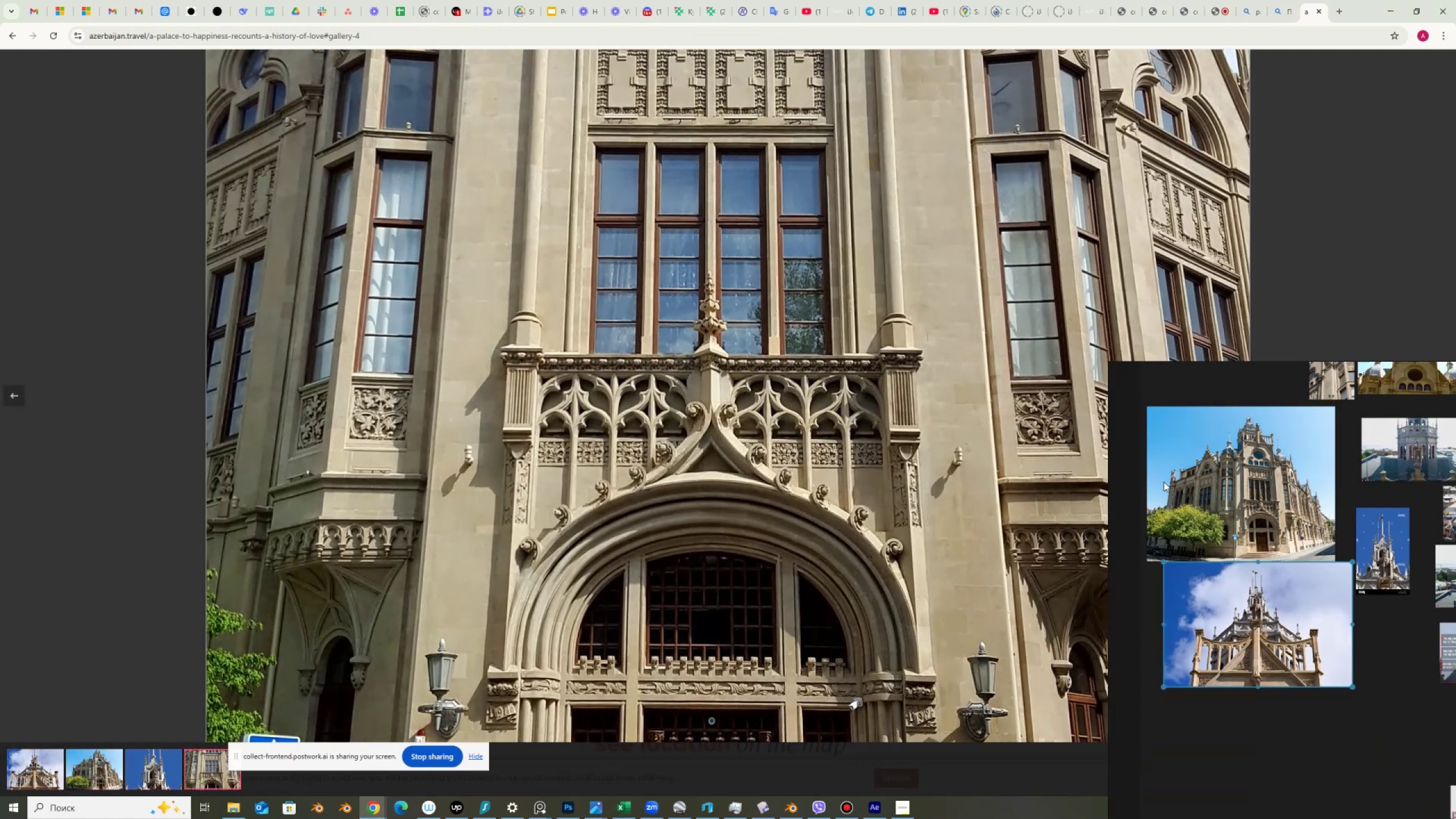 
right_click([717, 450])
 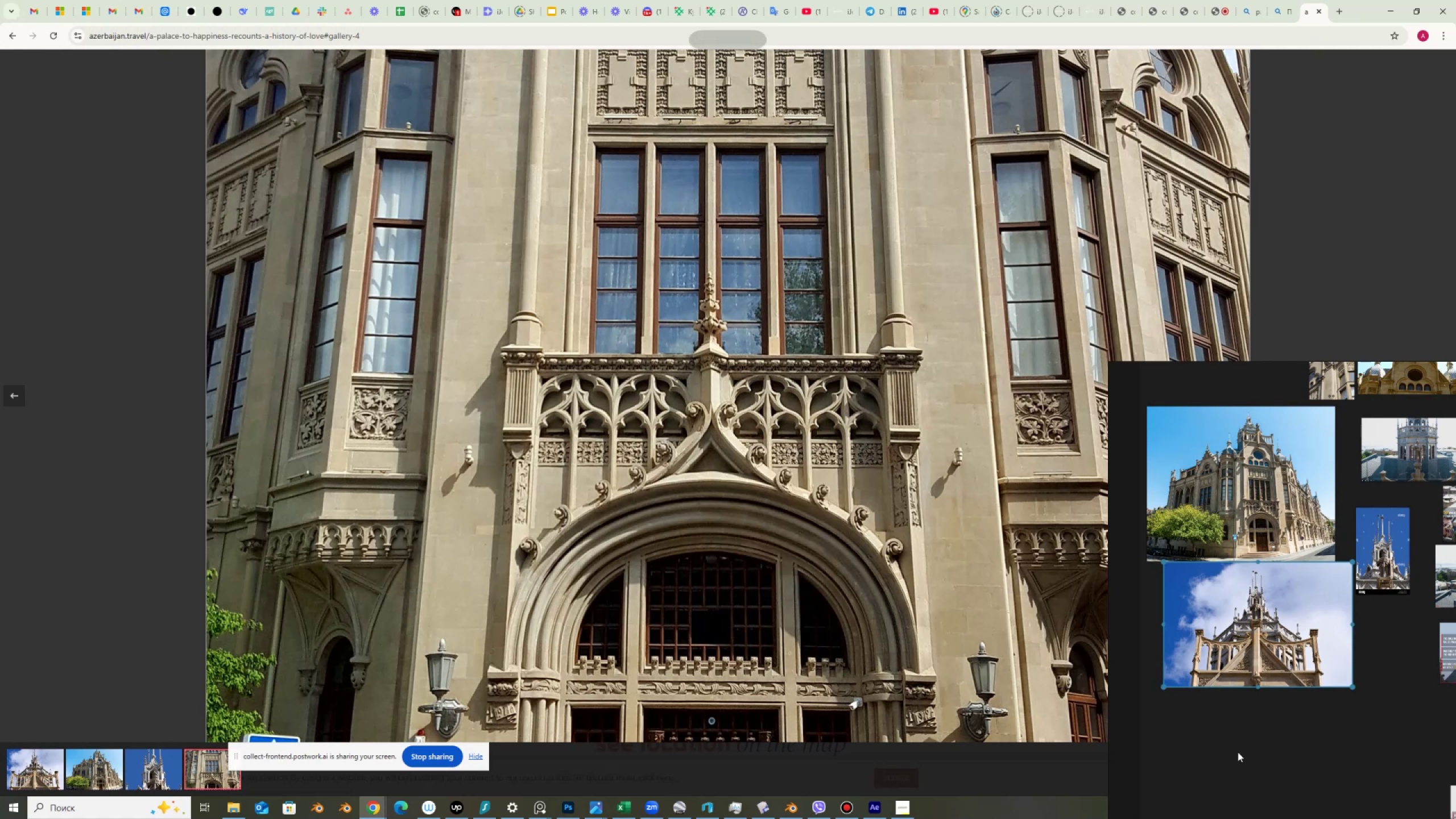 
left_click([1272, 755])
 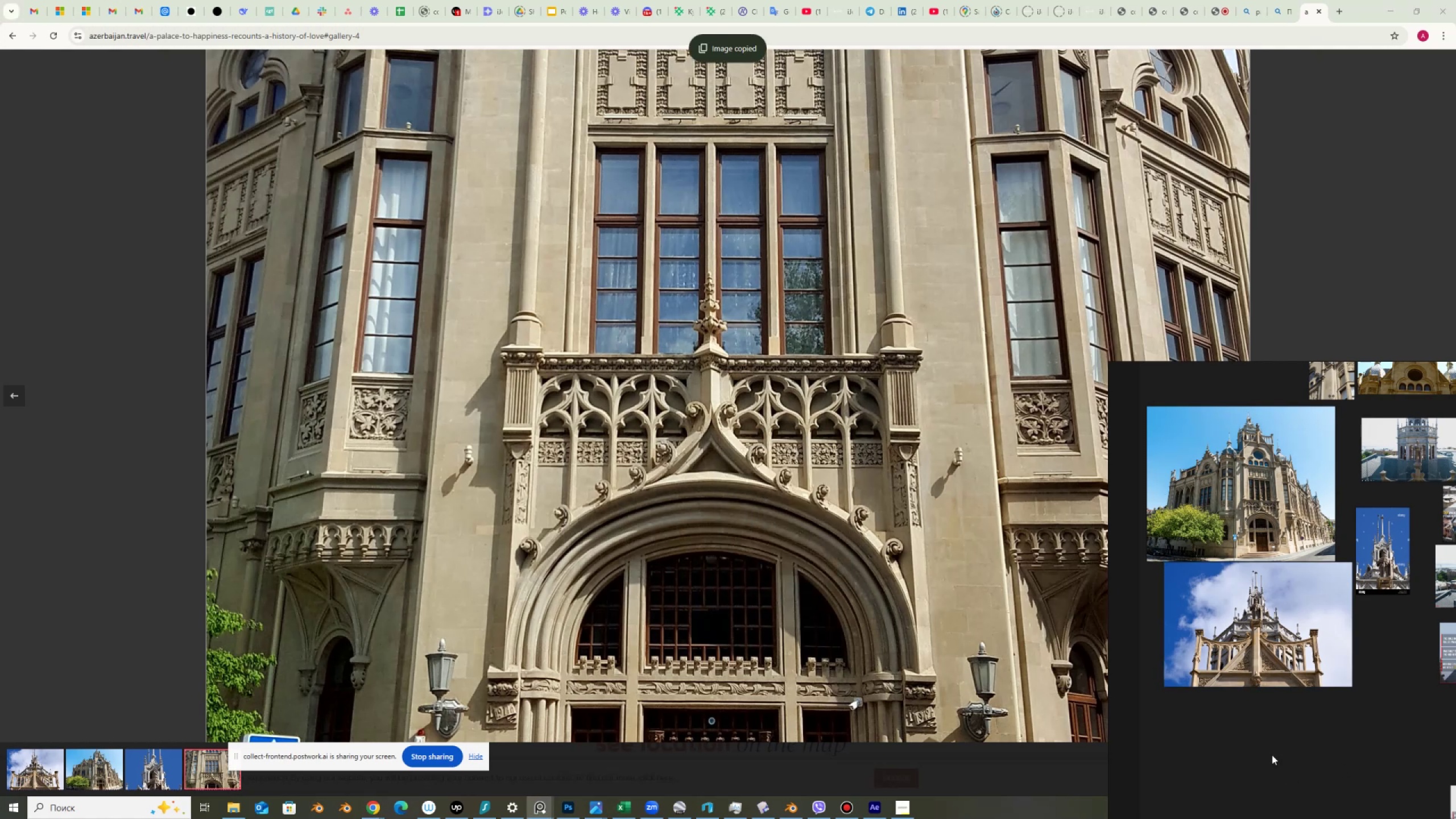 
key(Control+ControlLeft)
 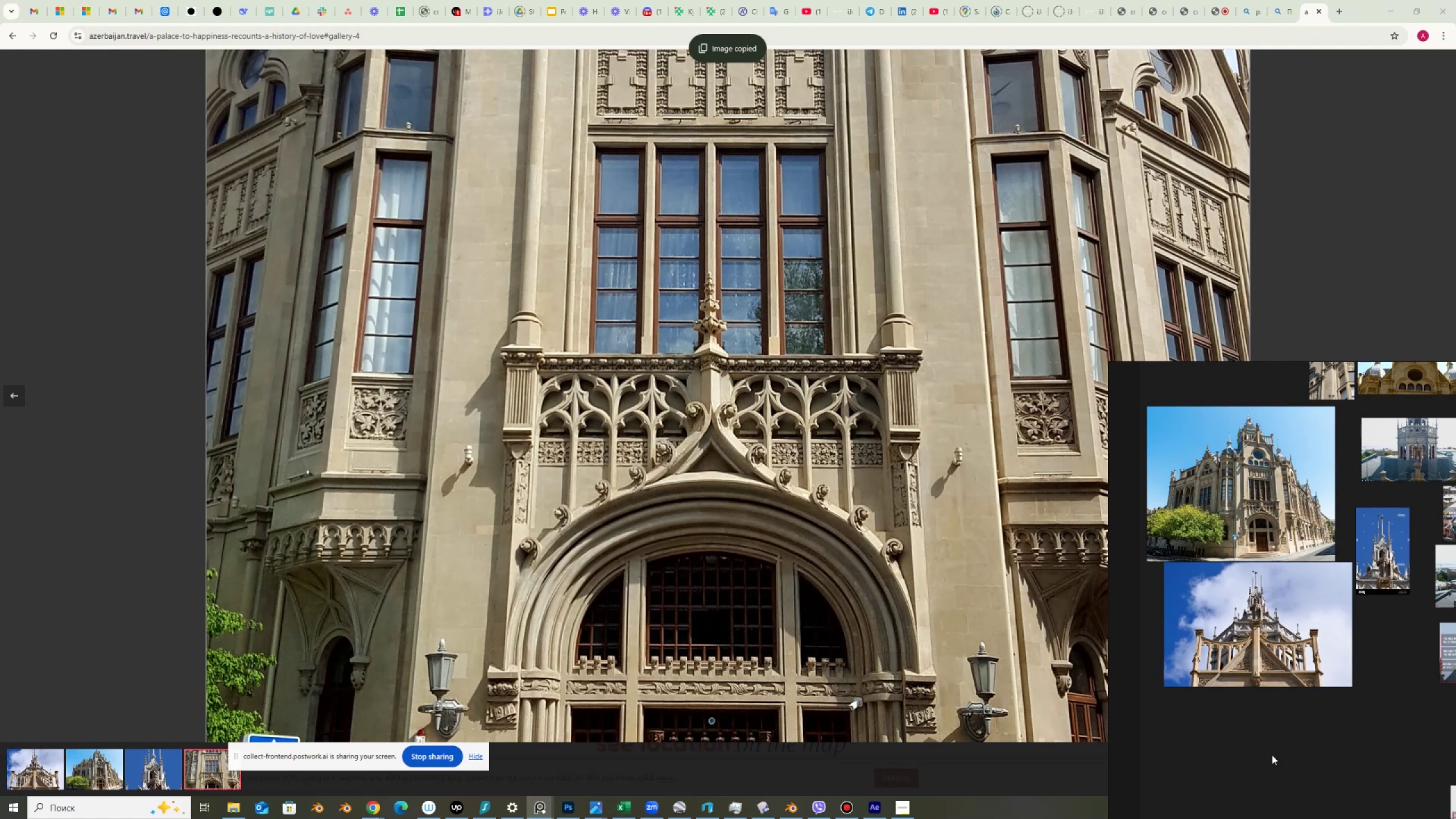 
key(Control+V)
 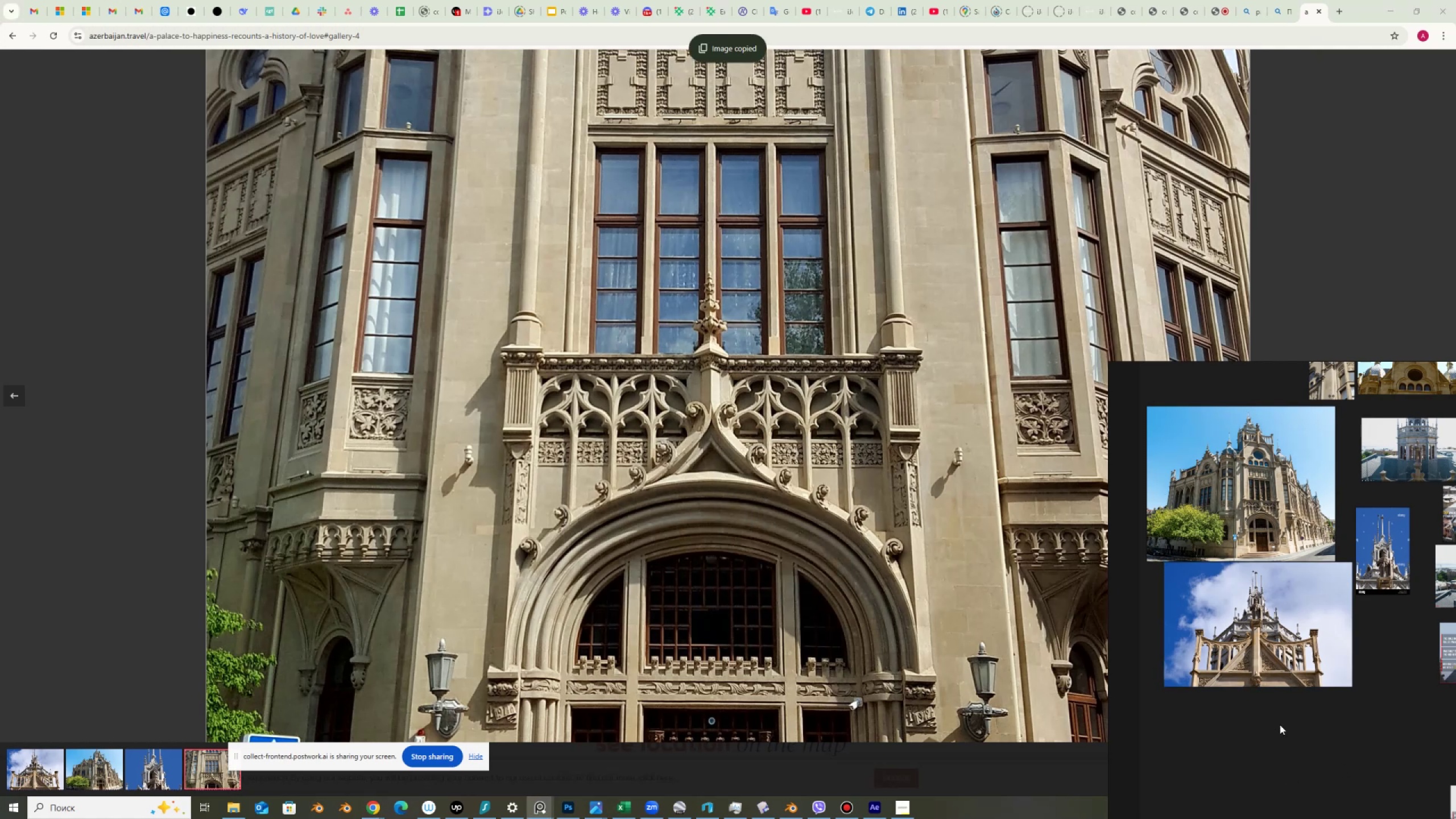 
scroll: coordinate [1280, 716], scroll_direction: down, amount: 2.0
 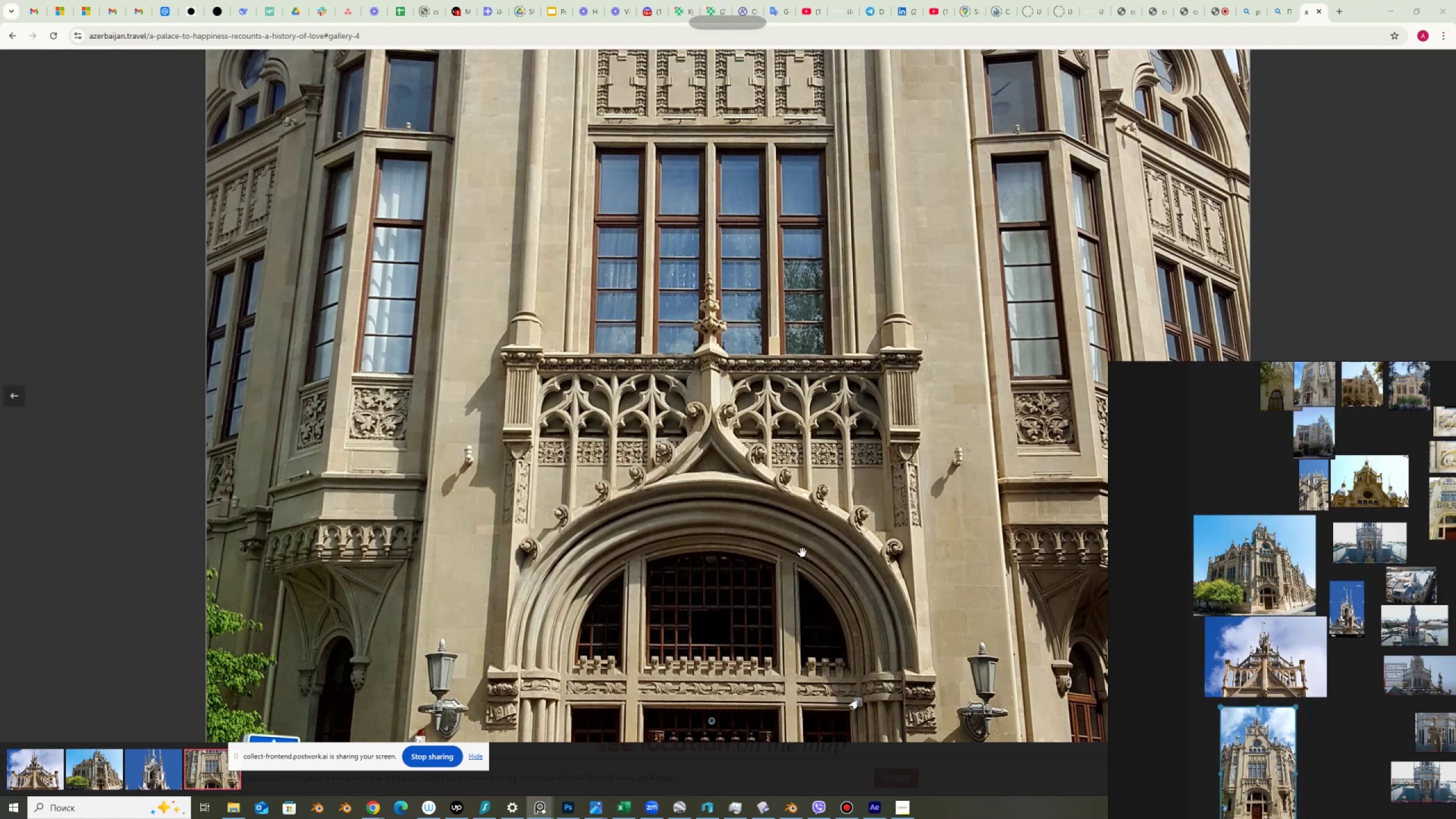 
scroll: coordinate [1261, 435], scroll_direction: up, amount: 18.0
 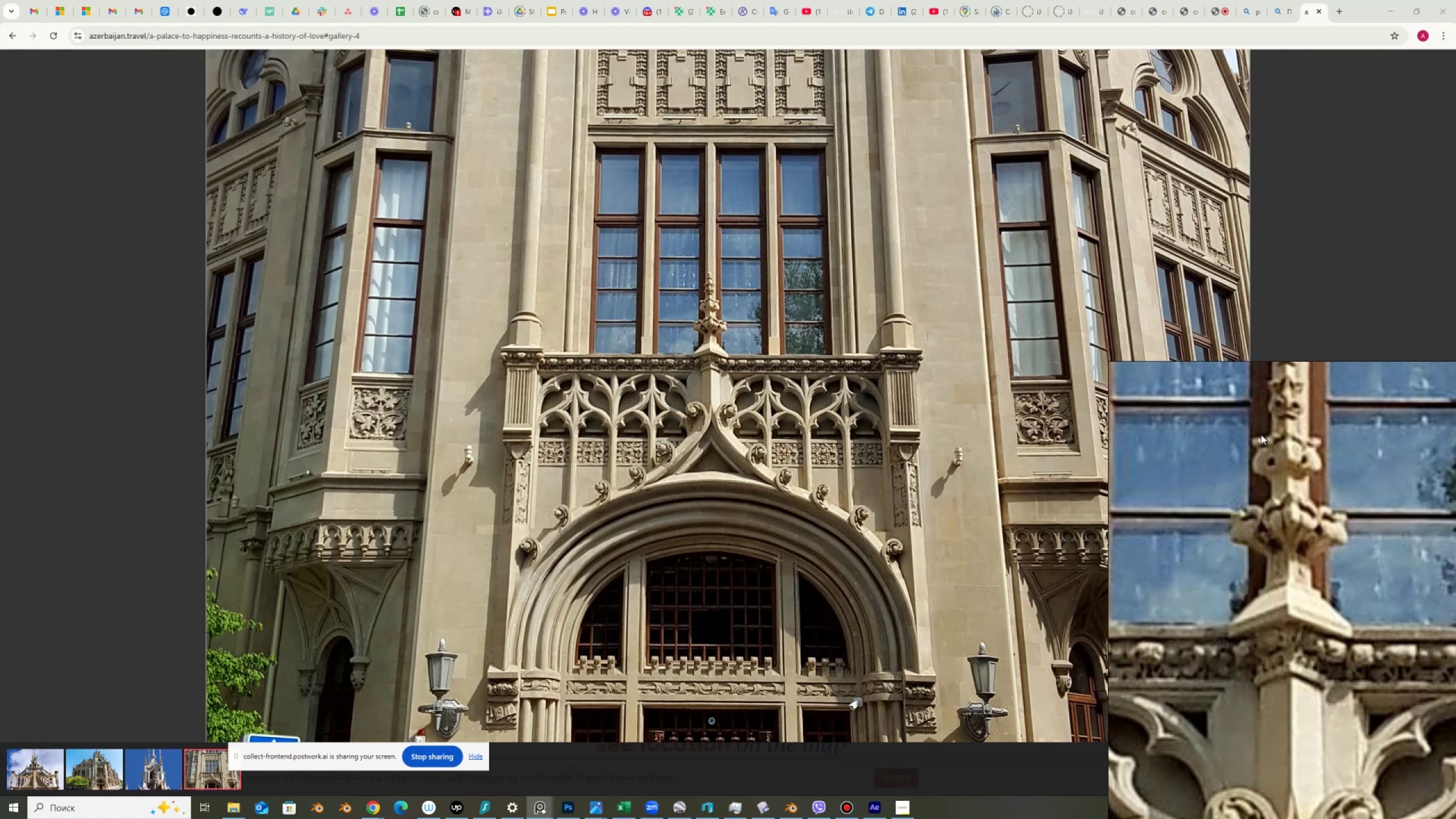 
scroll: coordinate [1262, 453], scroll_direction: down, amount: 2.0
 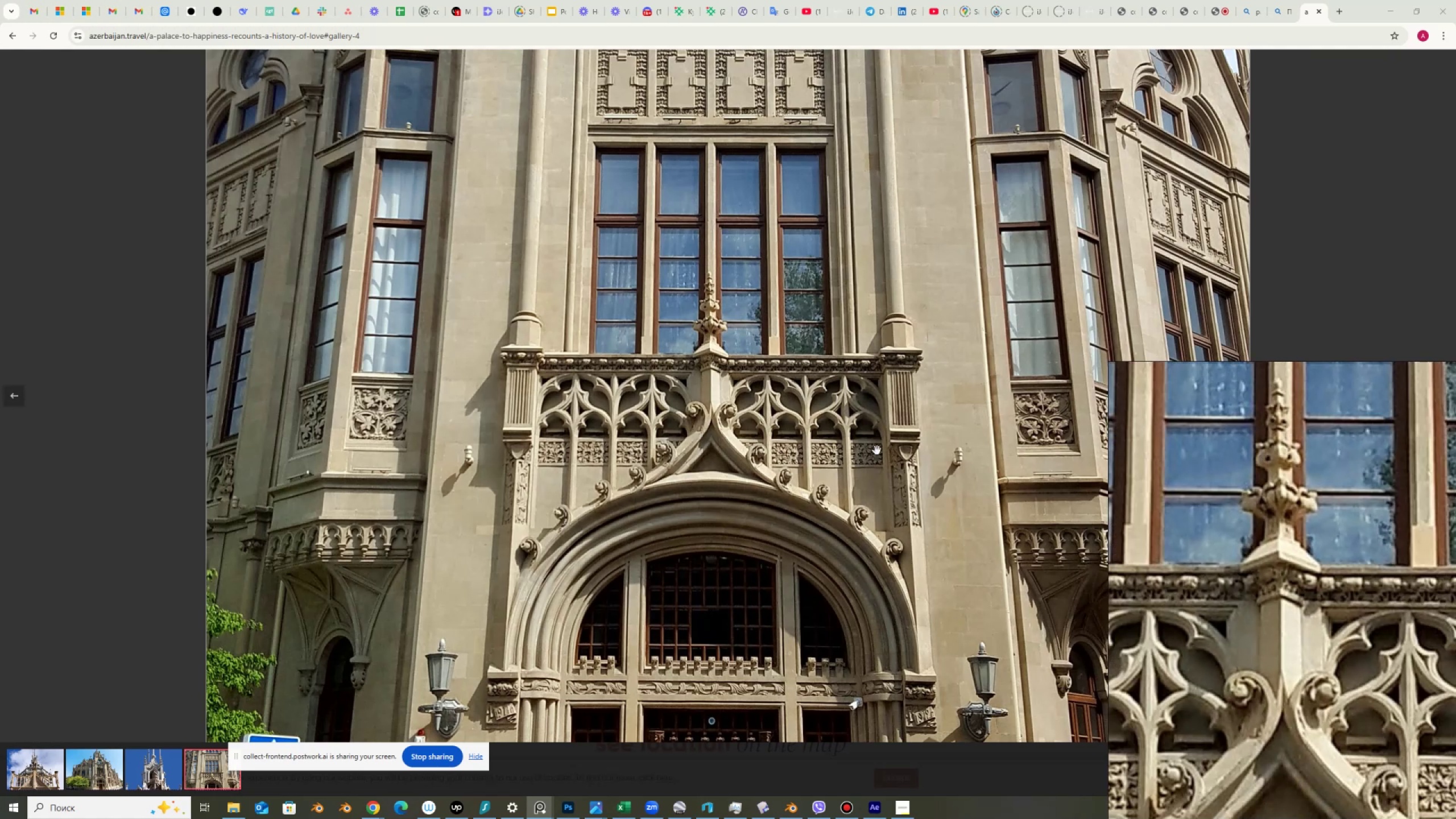 
scroll: coordinate [731, 412], scroll_direction: up, amount: 4.0
 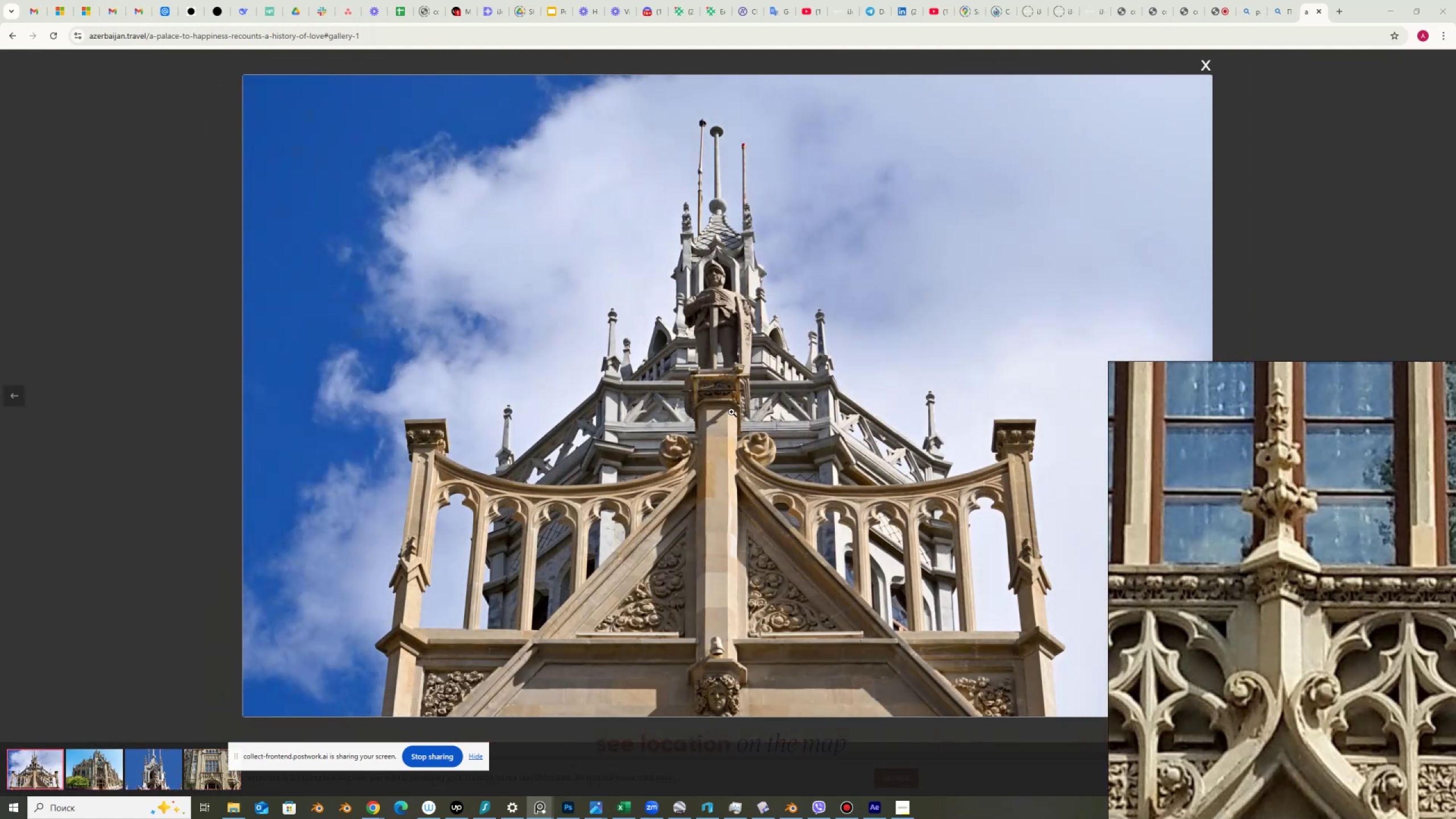 
scroll: coordinate [1356, 644], scroll_direction: down, amount: 14.0
 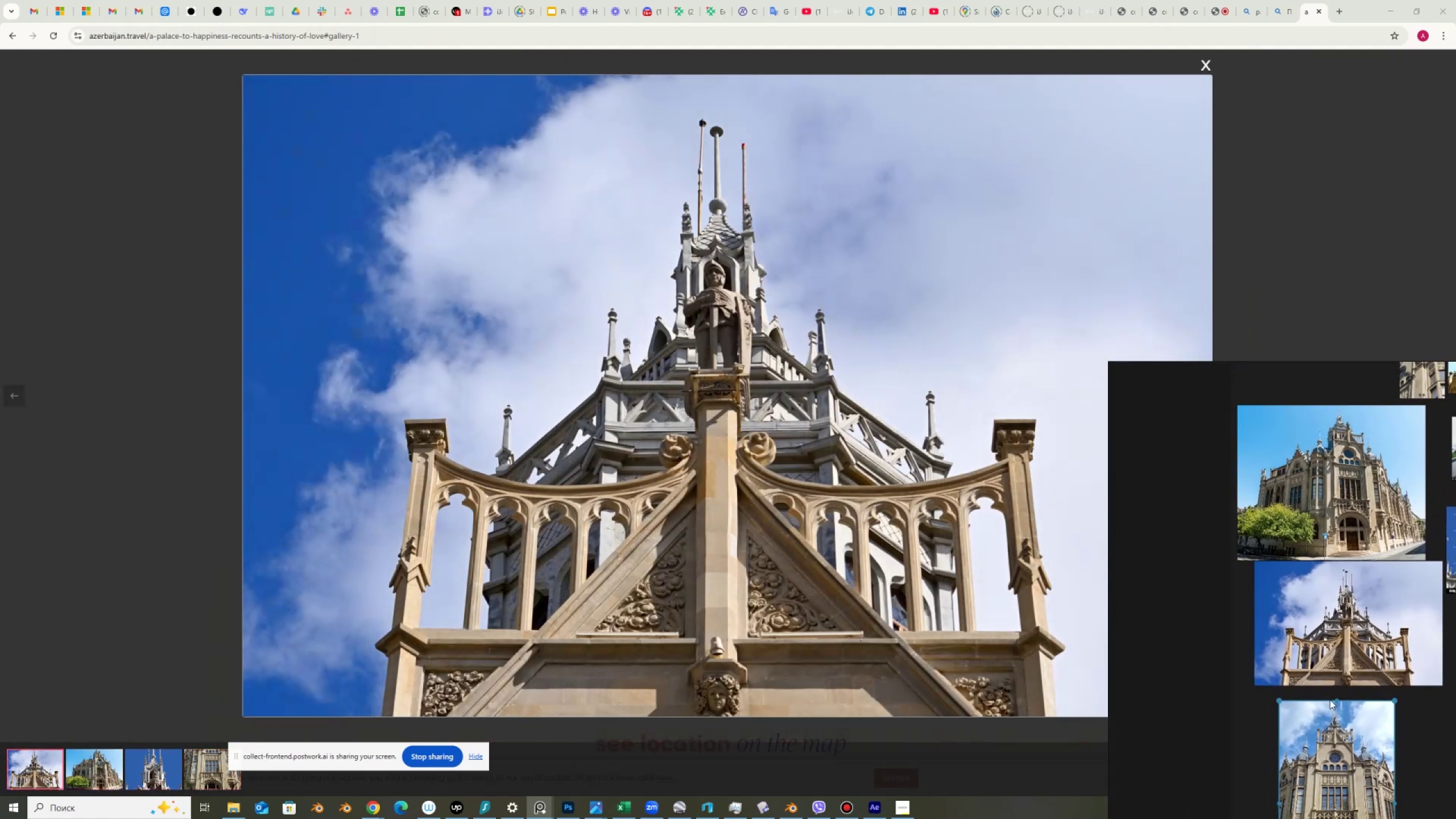 
scroll: coordinate [845, 543], scroll_direction: up, amount: 1.0
 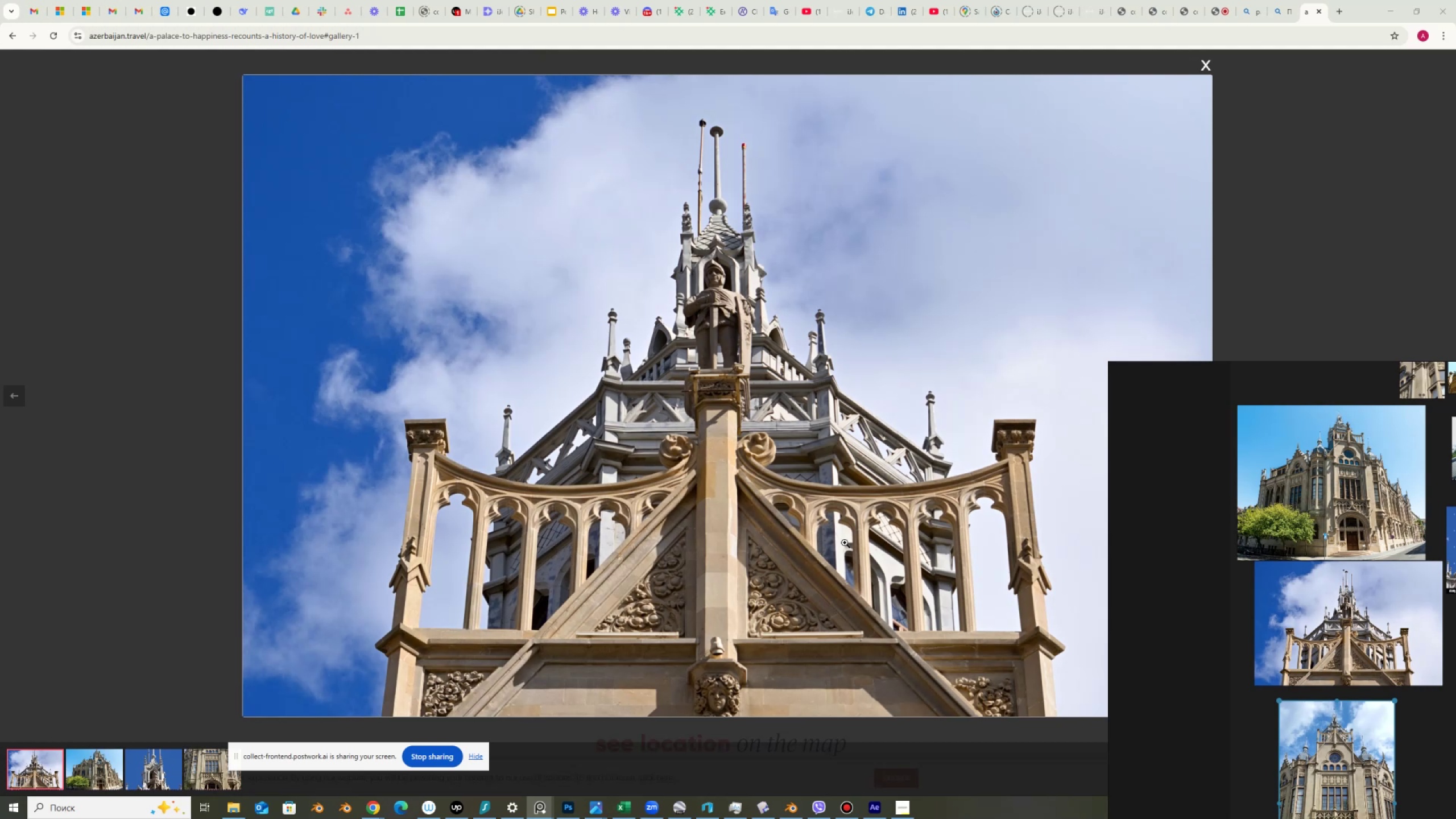 
scroll: coordinate [845, 543], scroll_direction: down, amount: 3.0
 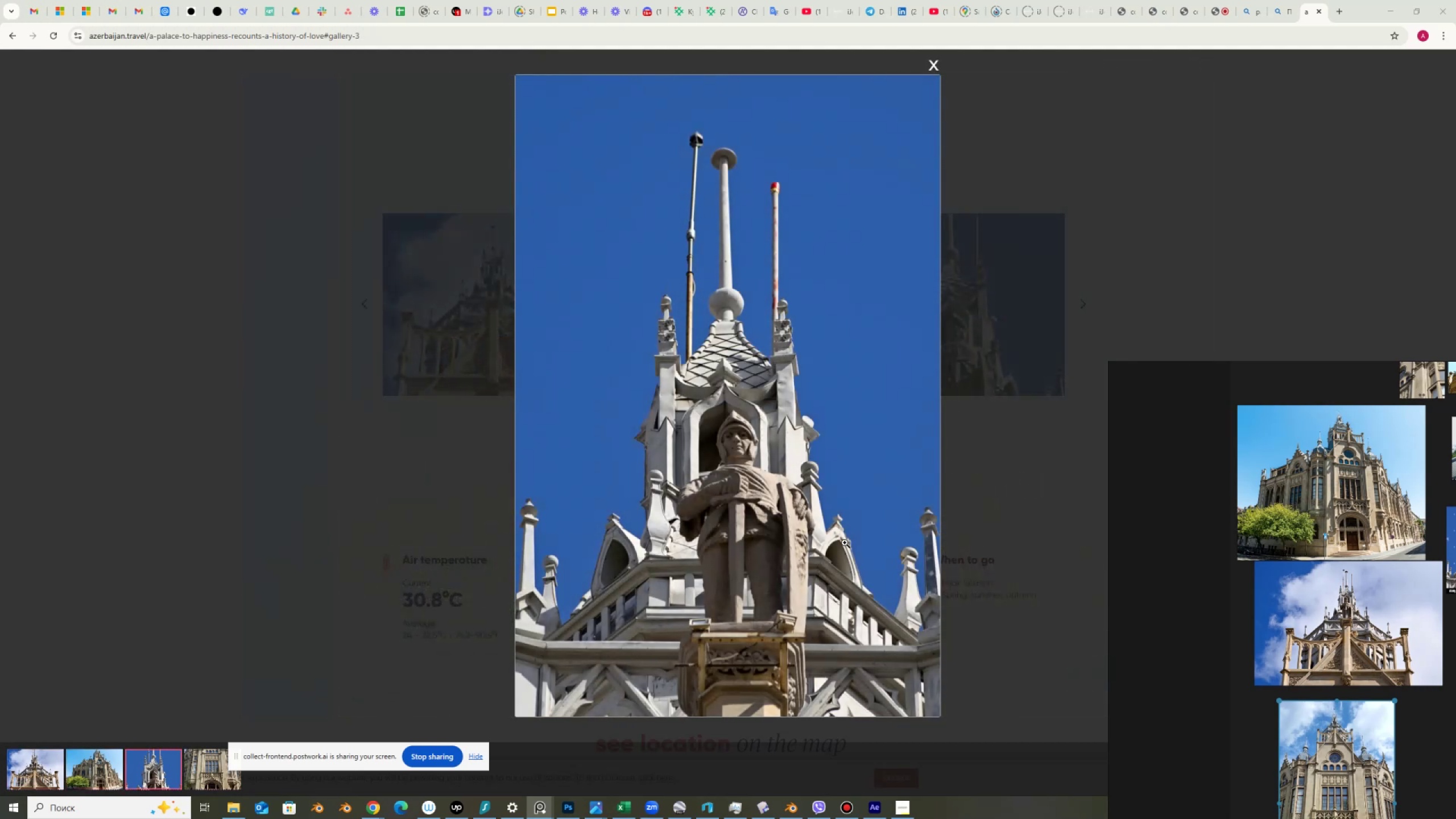 
wait(6.09)
 